 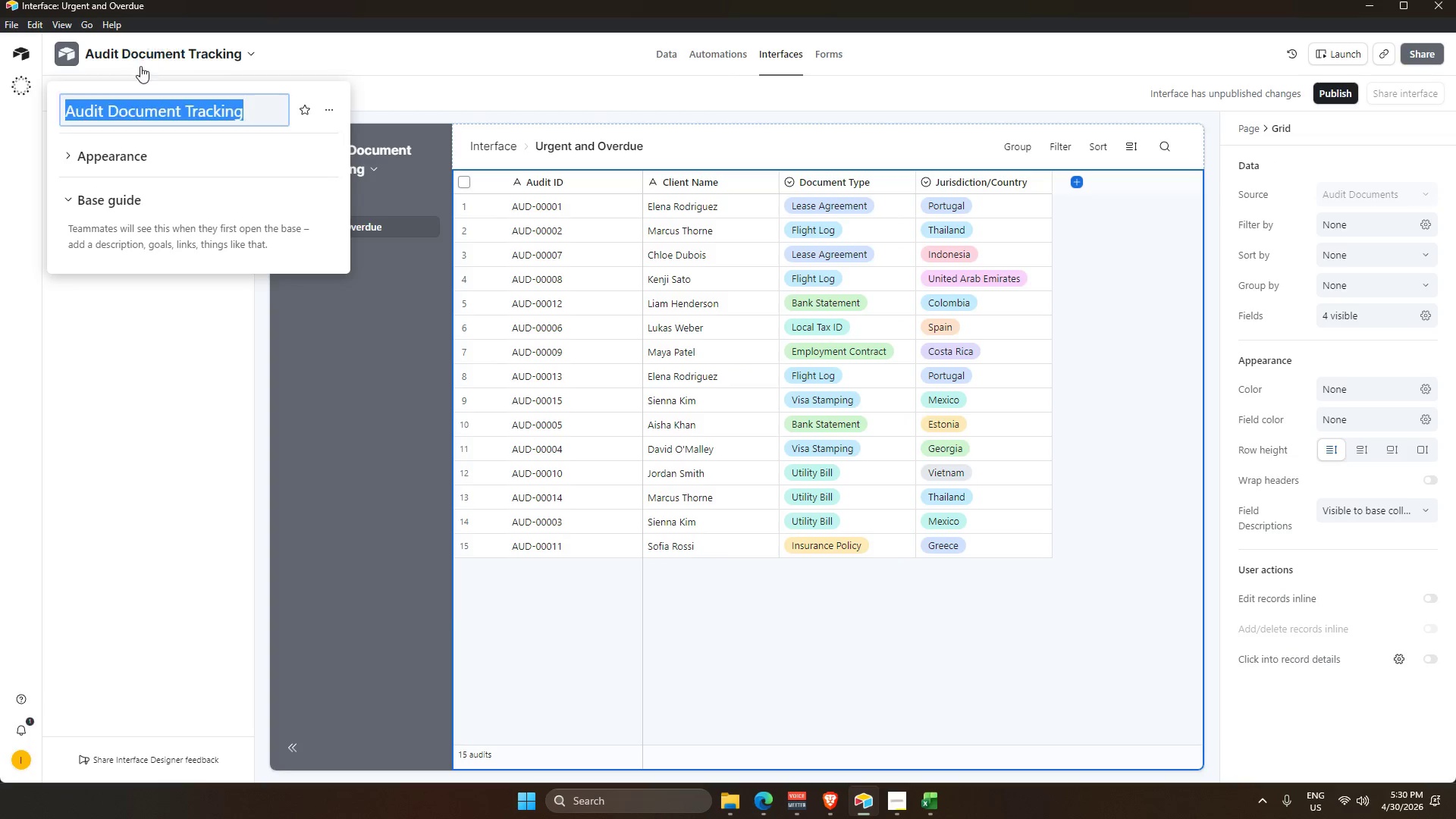 
key(Control+C)
 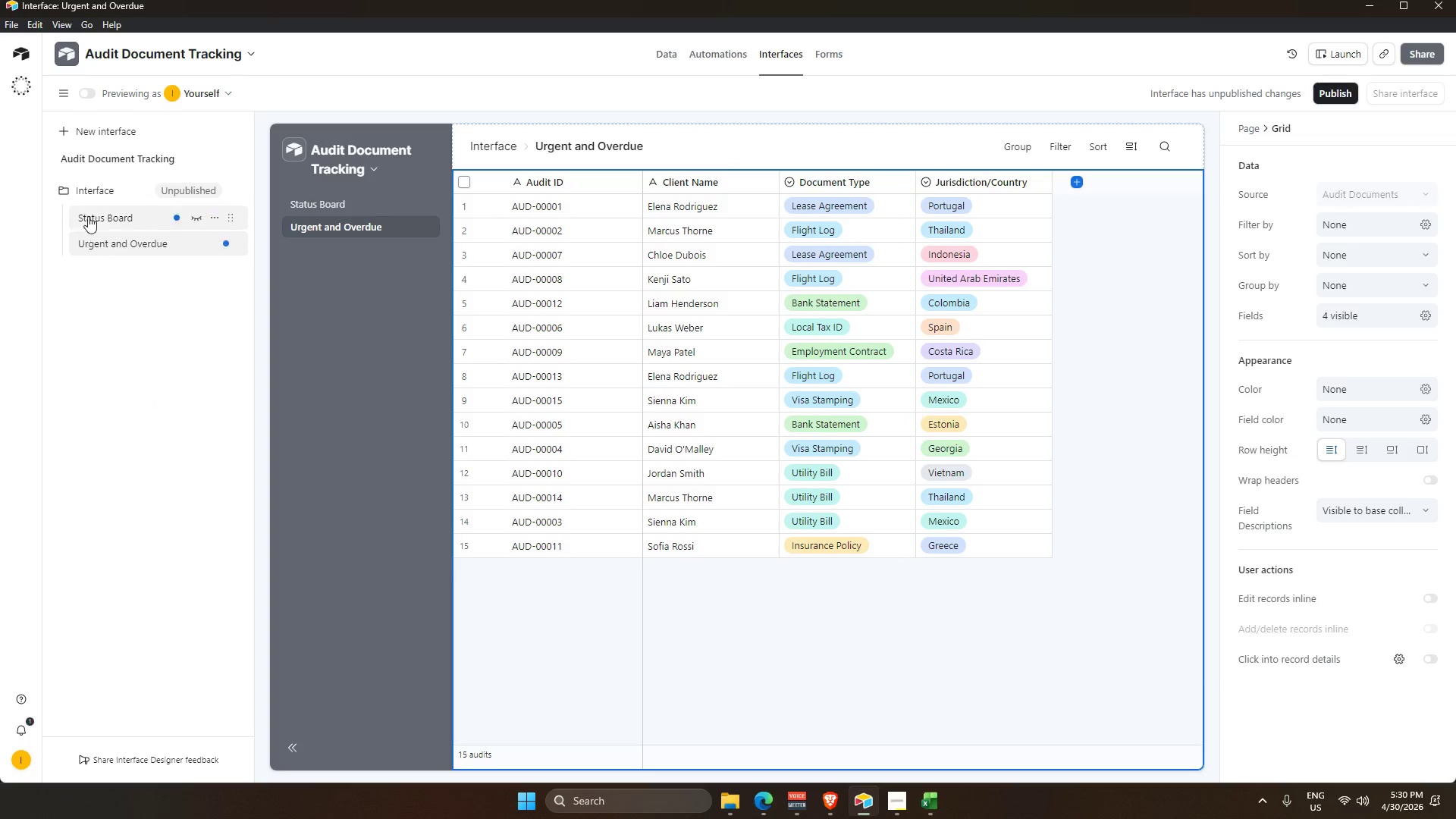 
left_click([119, 184])
 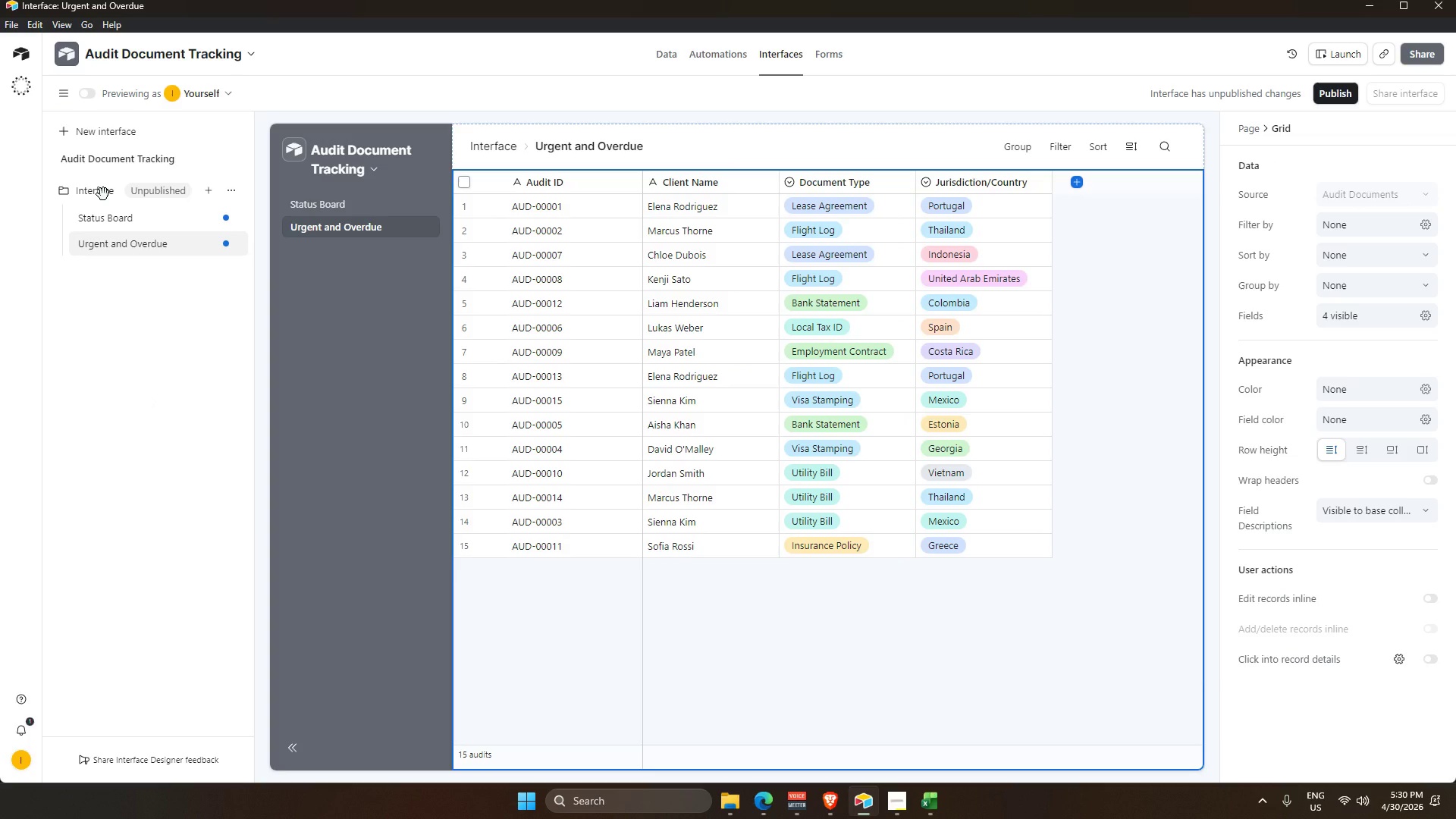 
double_click([103, 194])
 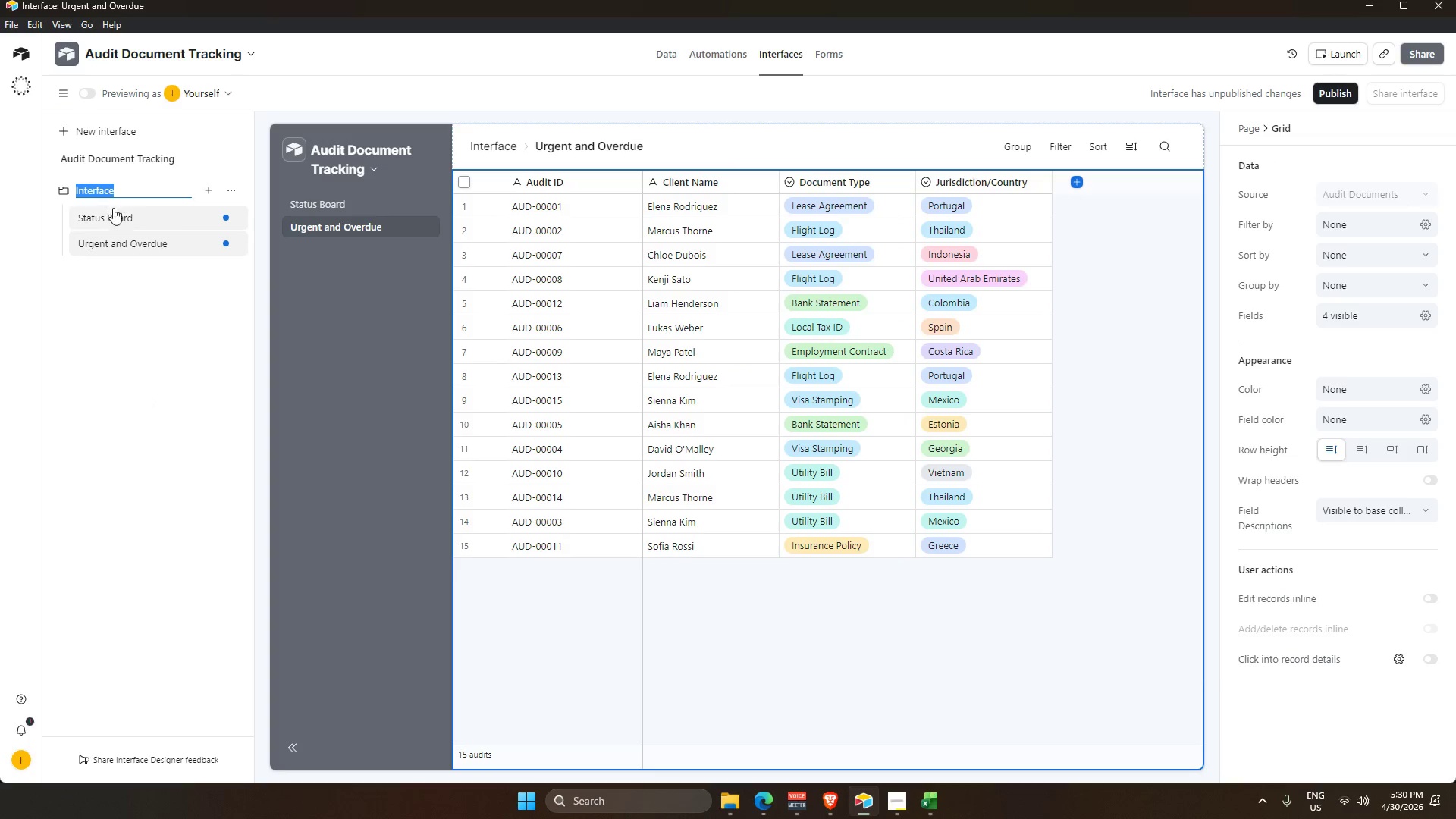 
key(Control+V)
 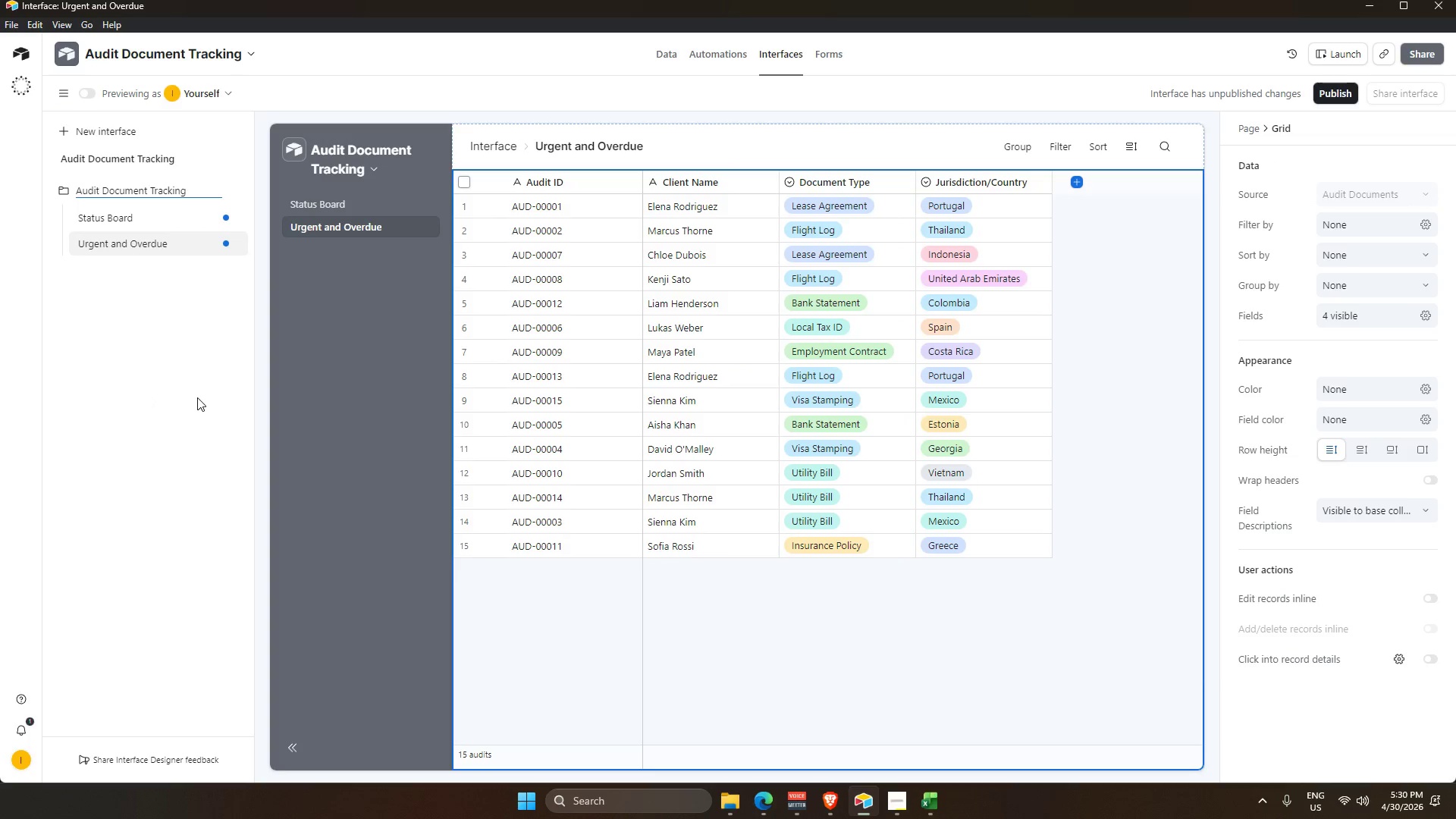 
type( Boards)
 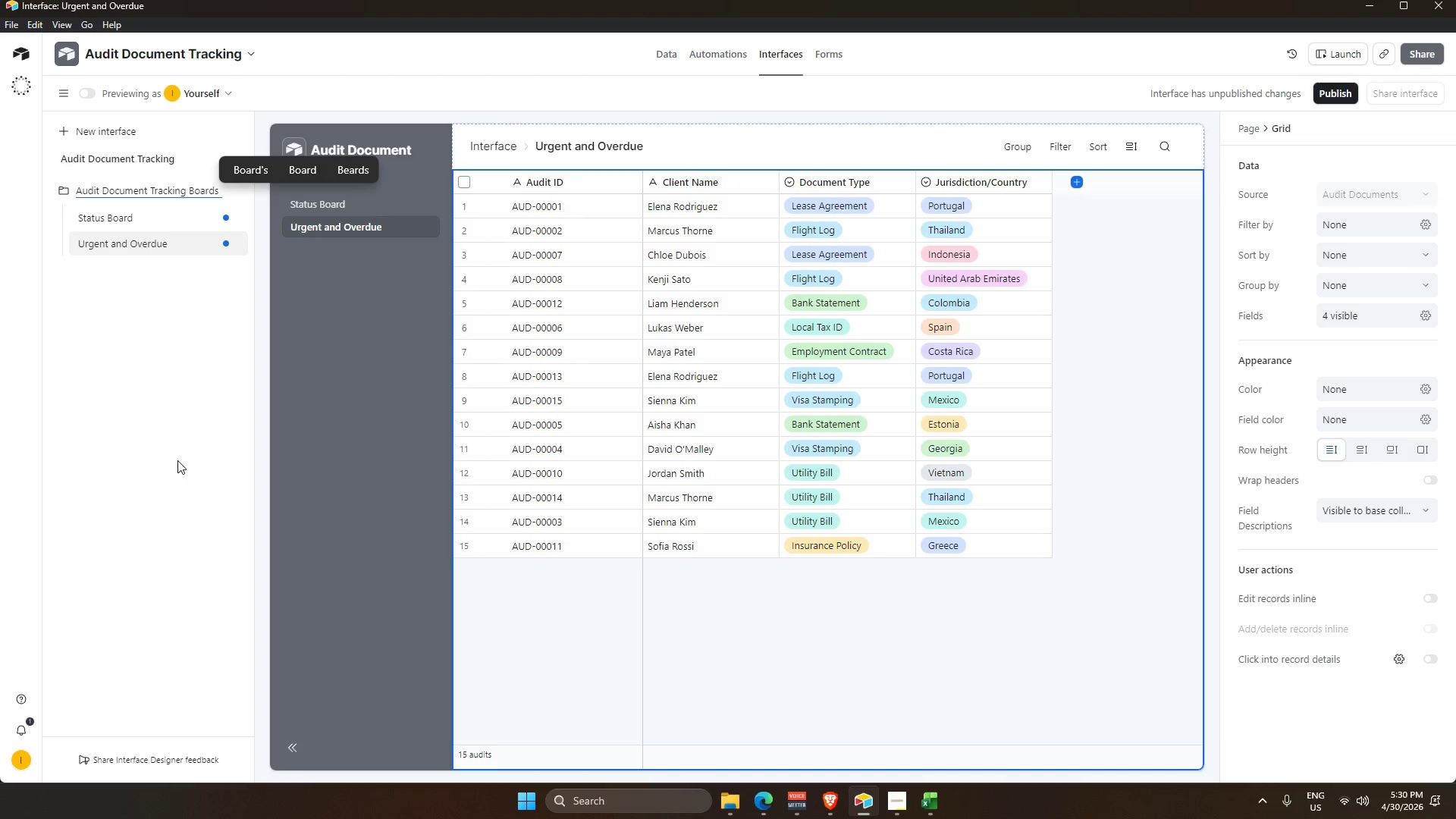 
wait(9.0)
 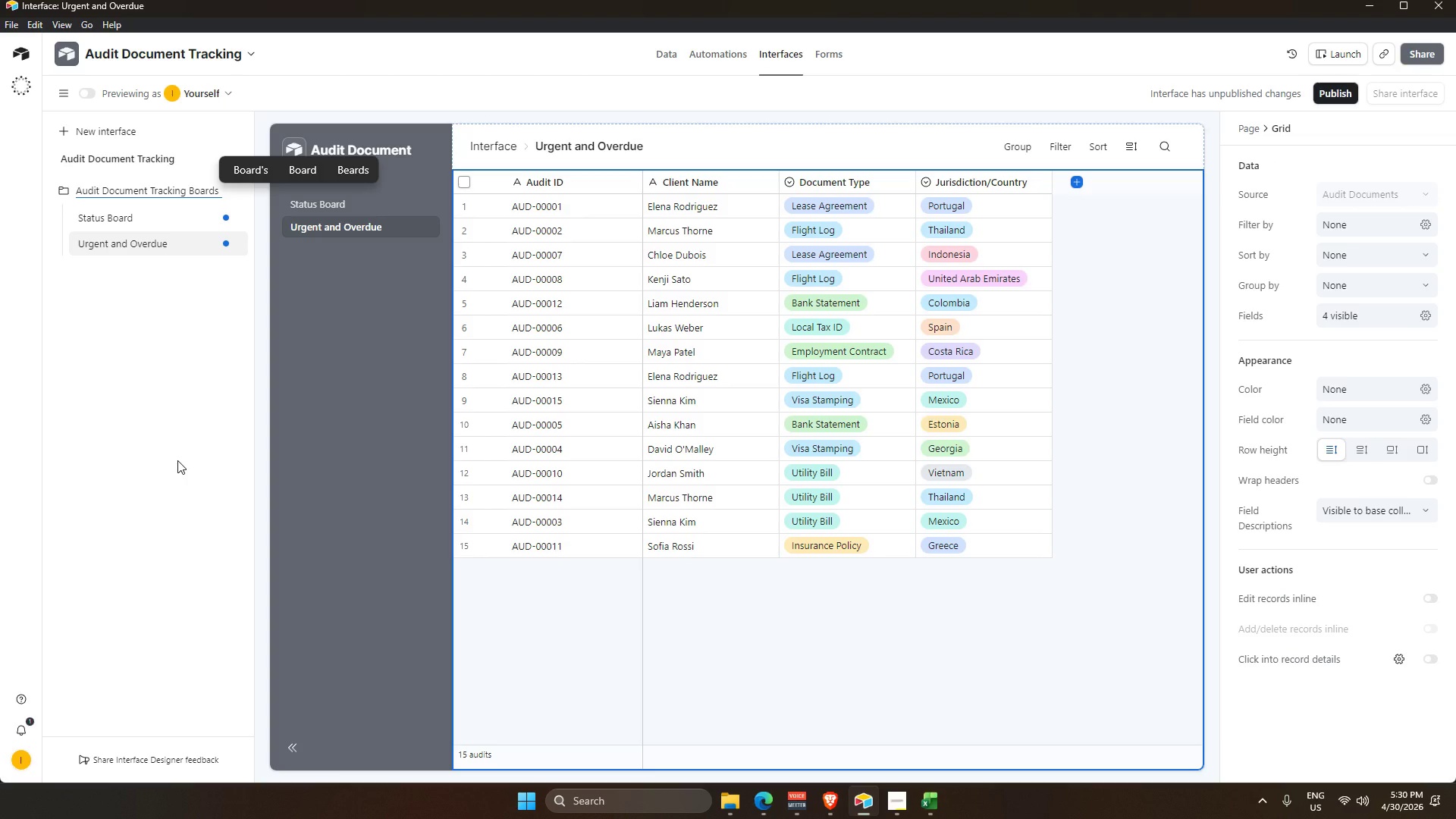 
key(Enter)
 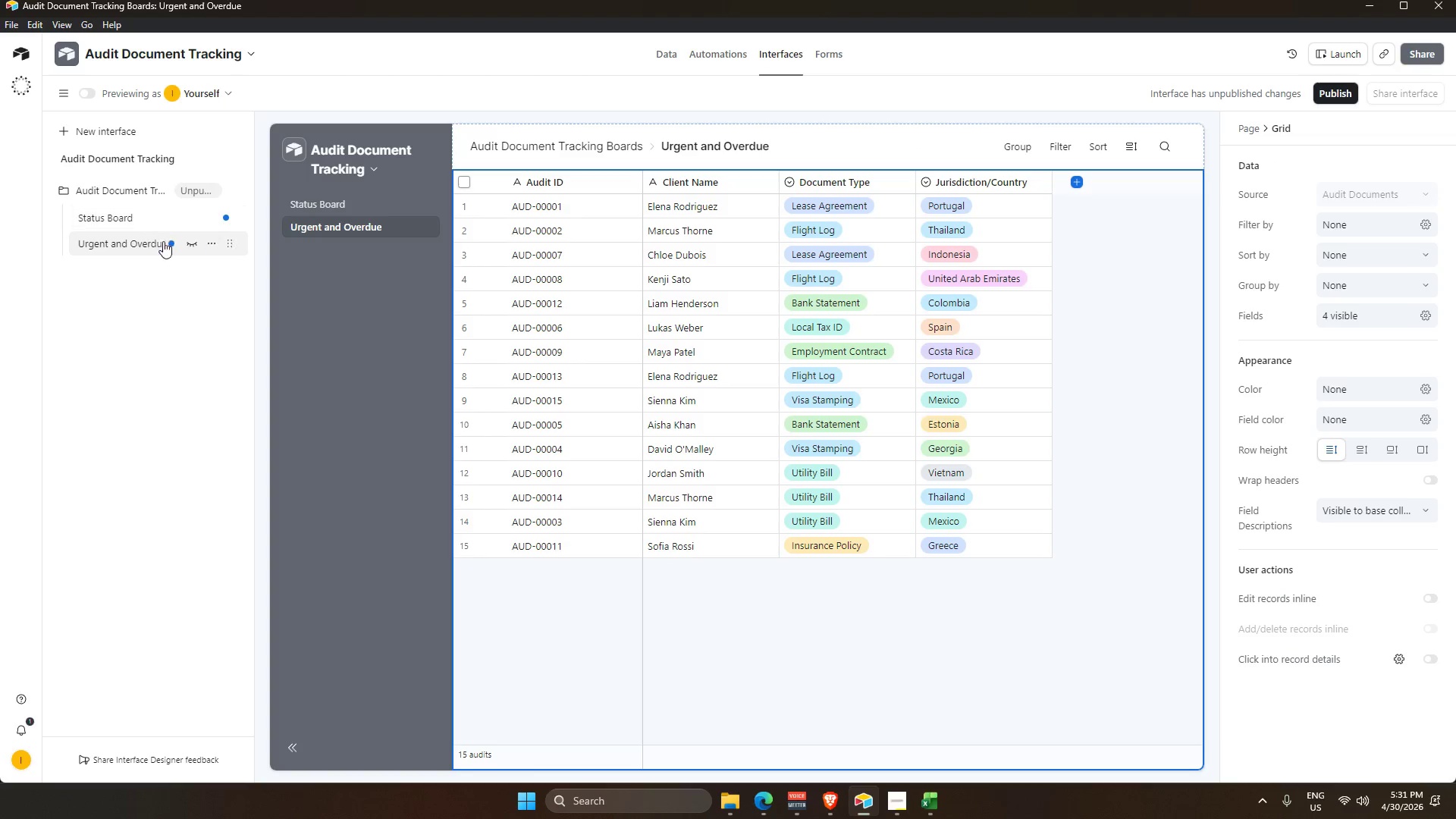 
wait(41.39)
 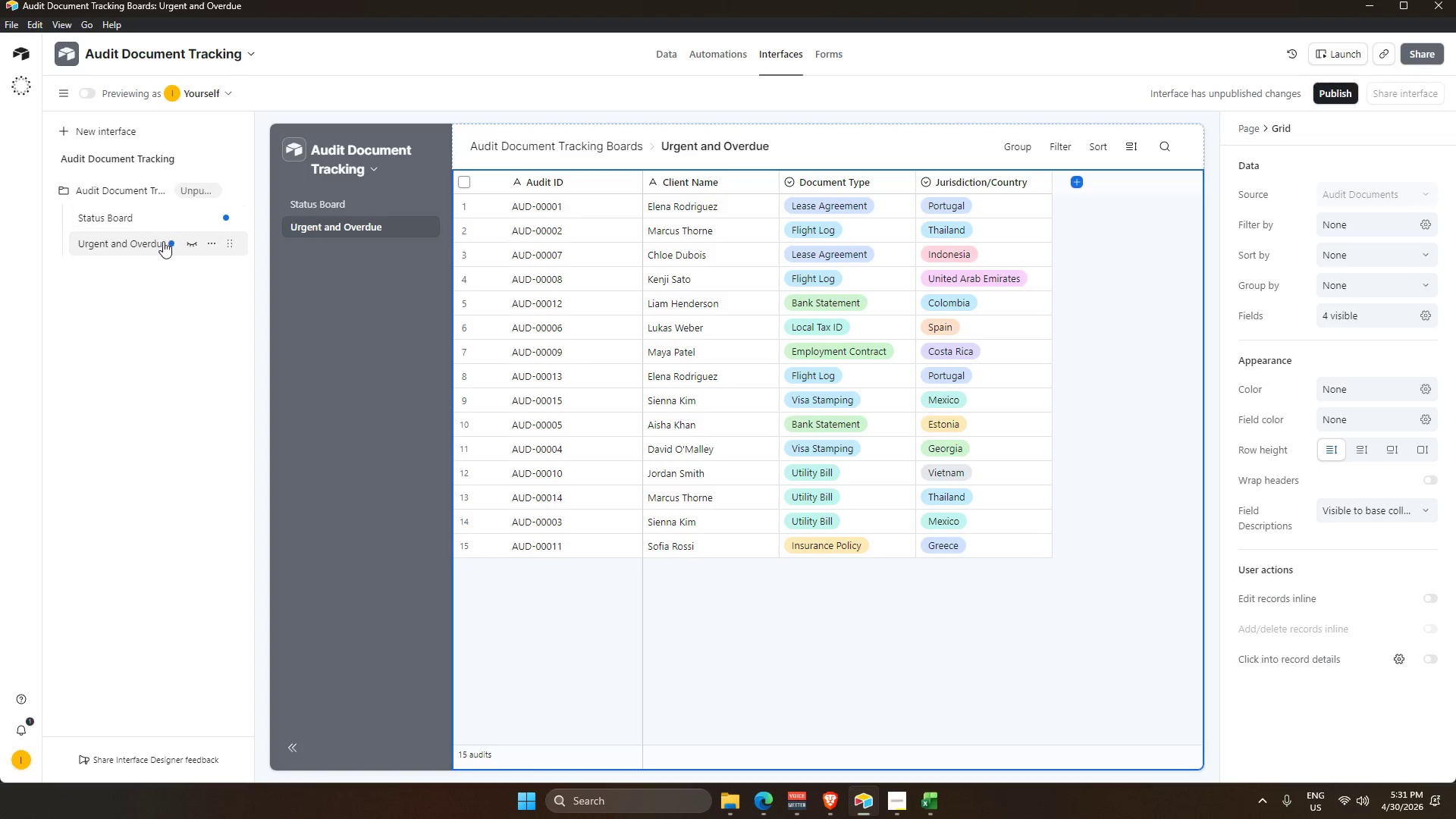 
left_click([1342, 273])
 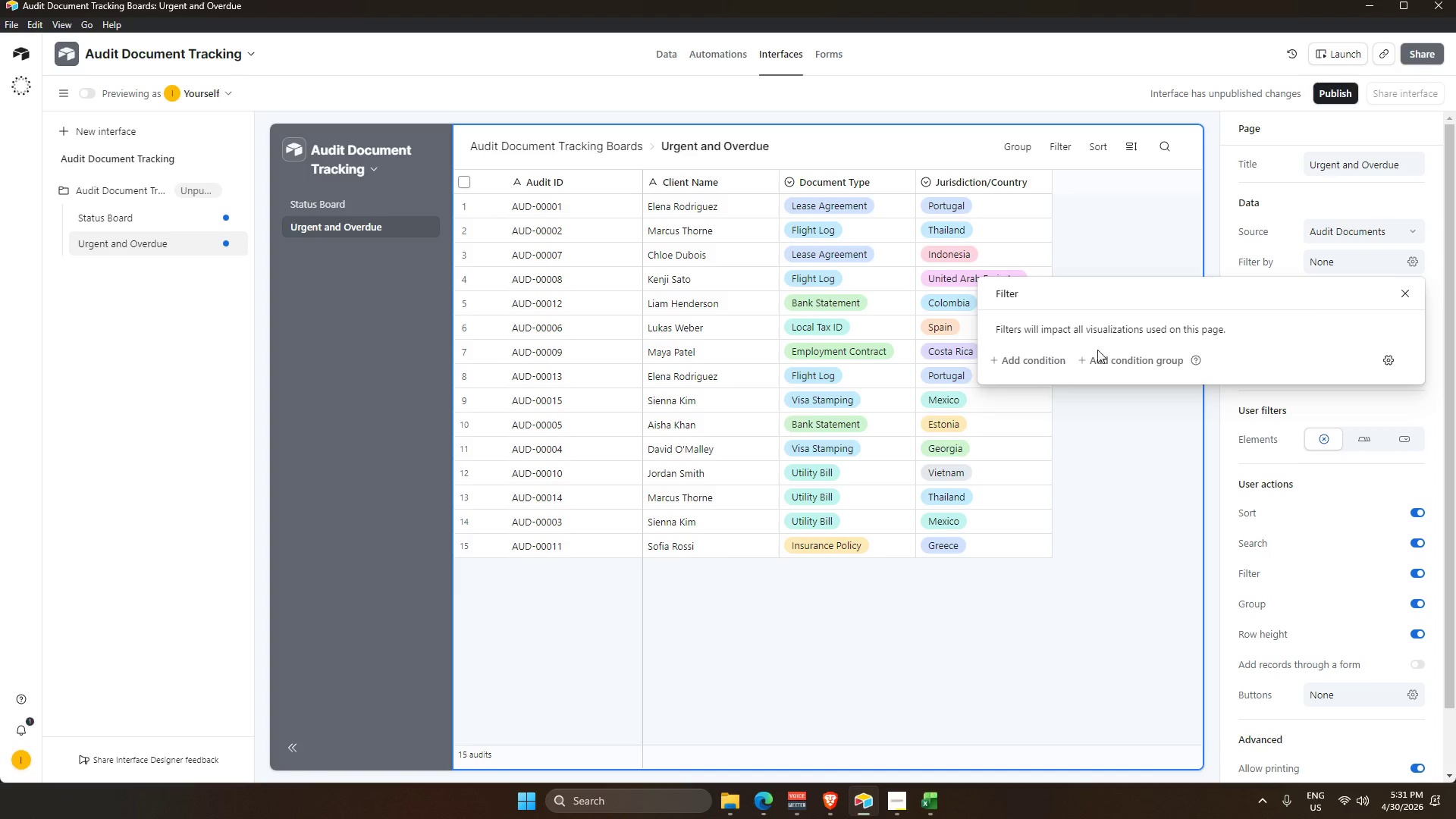 
left_click([1027, 357])
 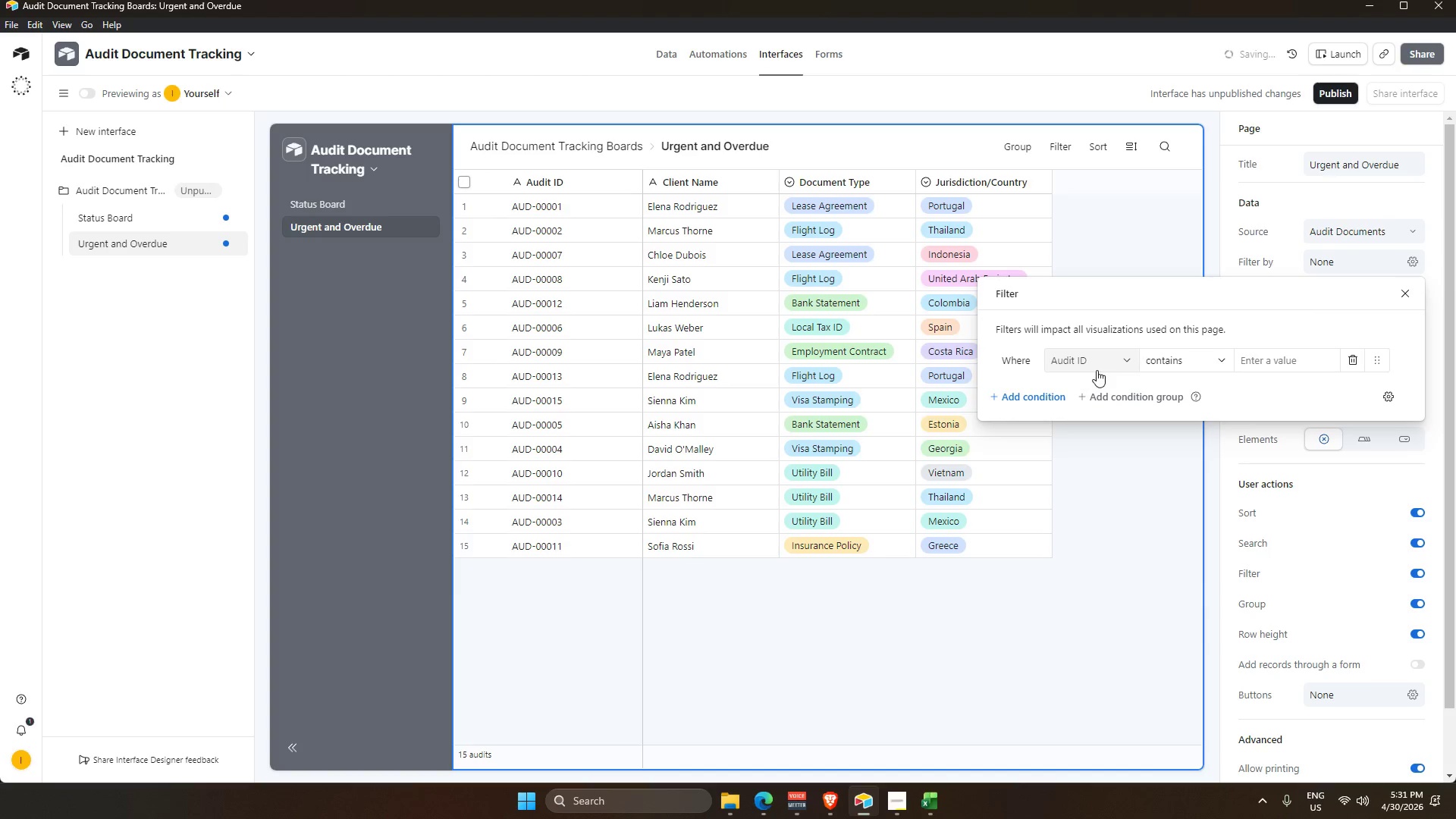 
left_click([1115, 358])
 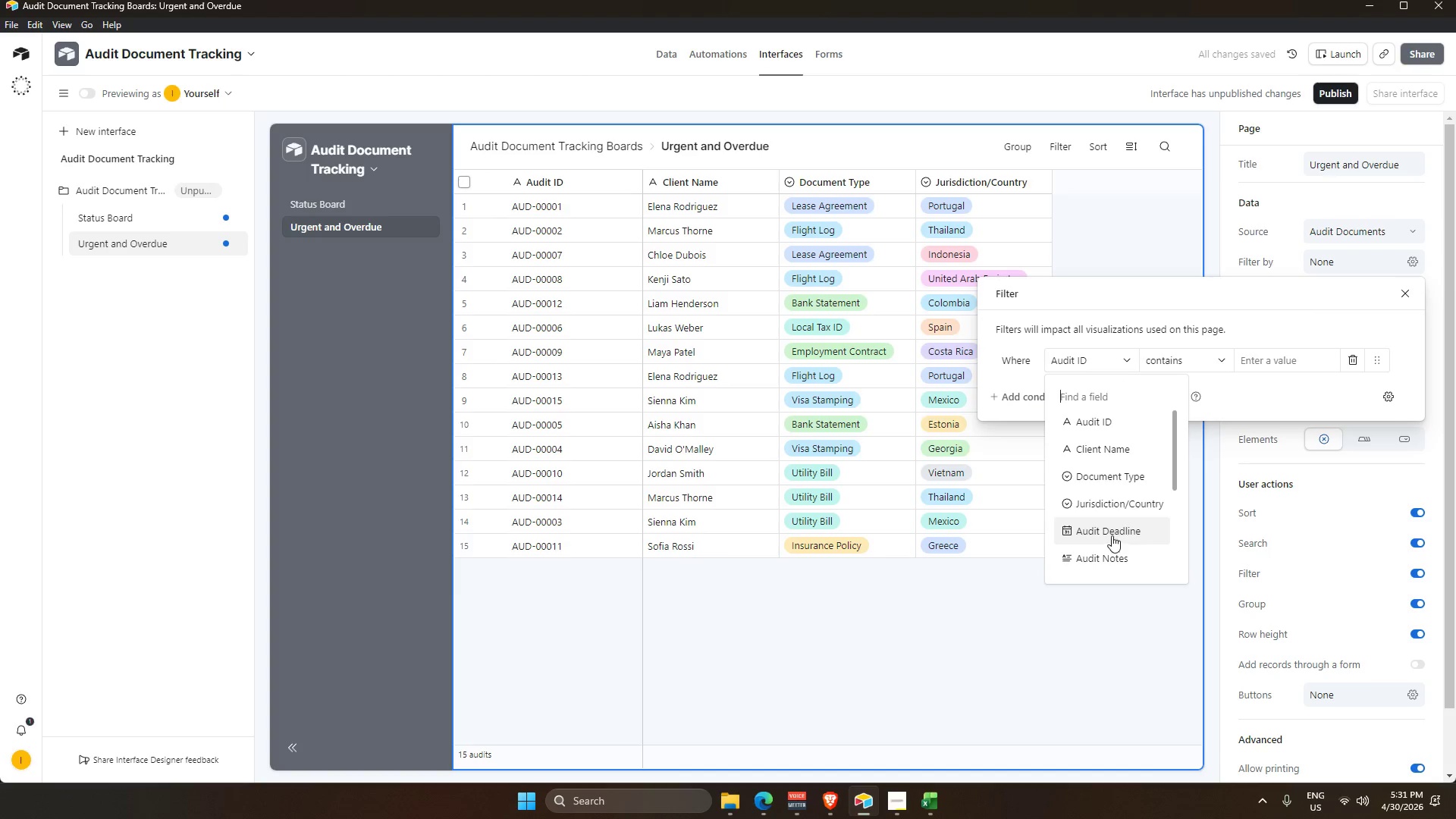 
scroll: coordinate [1118, 530], scroll_direction: down, amount: 6.0
 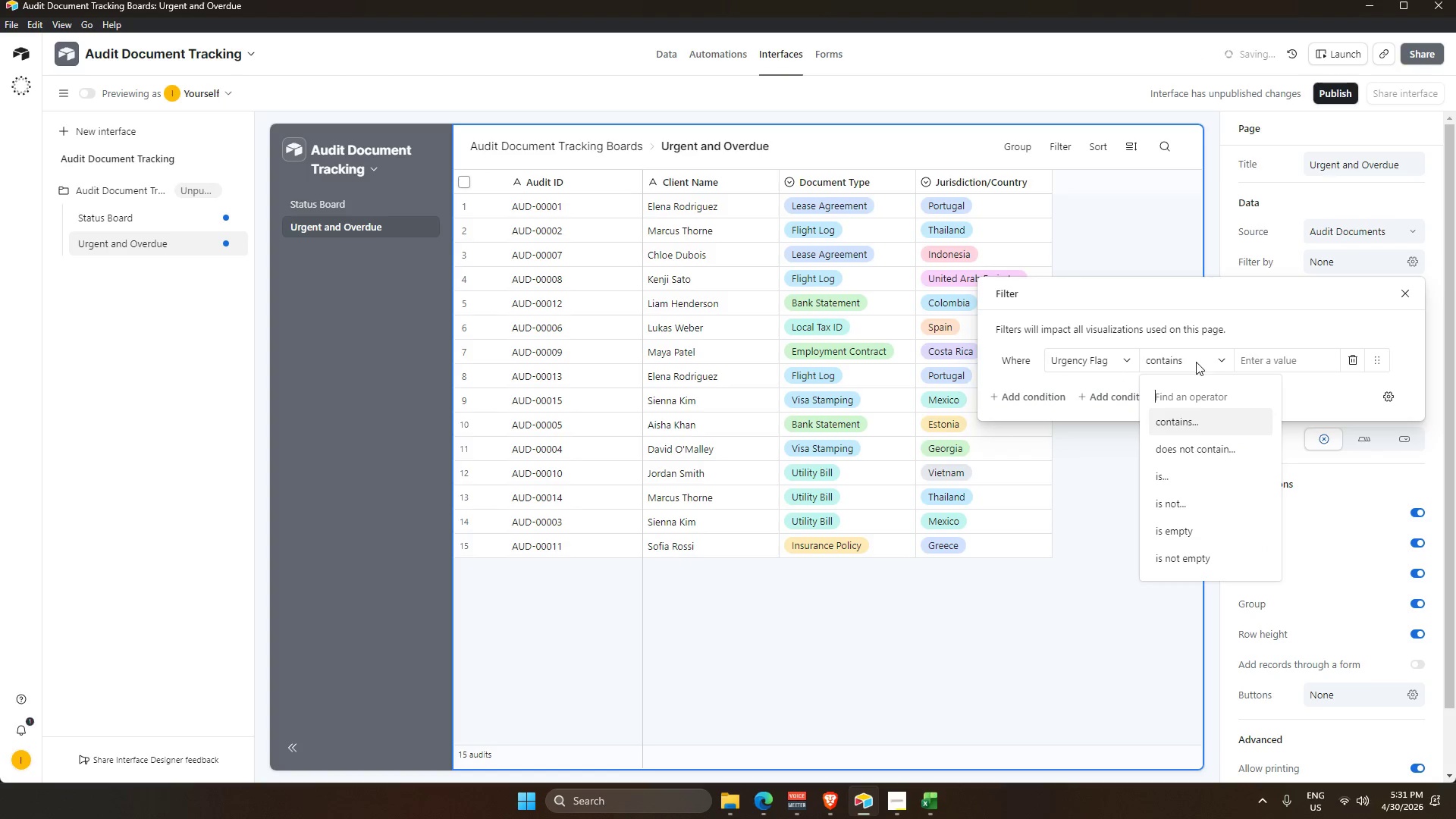 
left_click([1185, 471])
 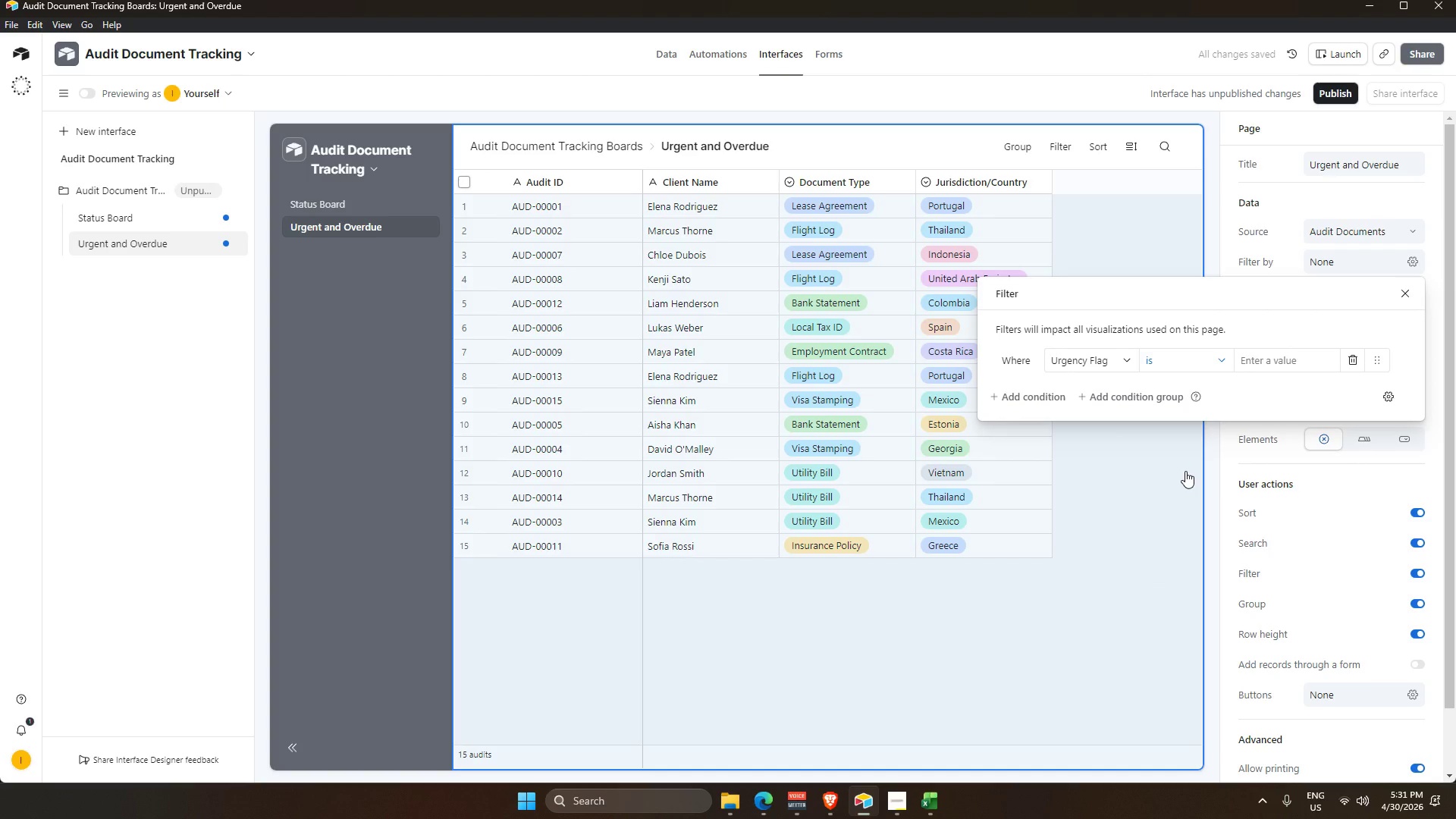 
left_click([1200, 354])
 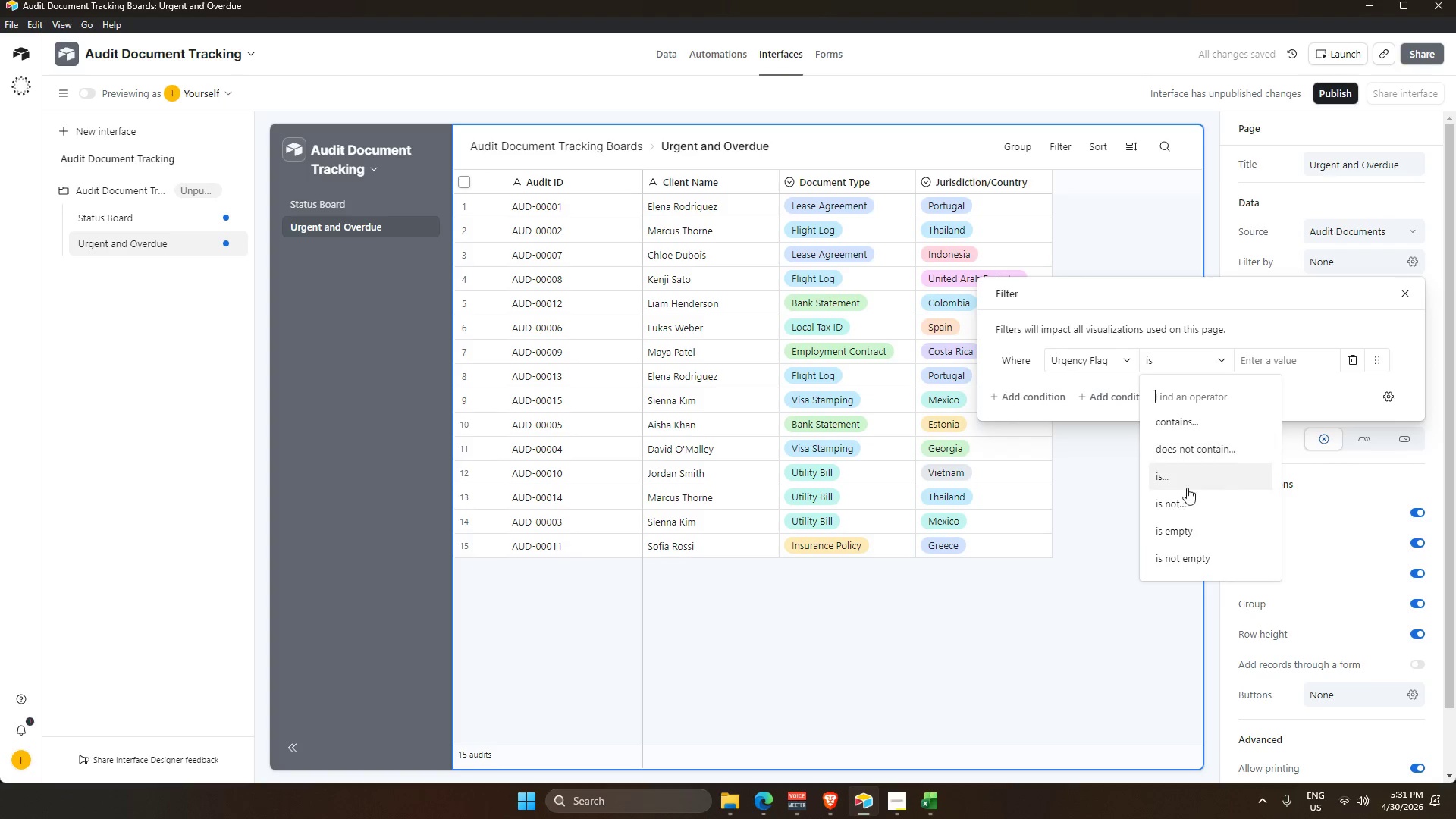 
scroll: coordinate [1199, 570], scroll_direction: down, amount: 2.0
 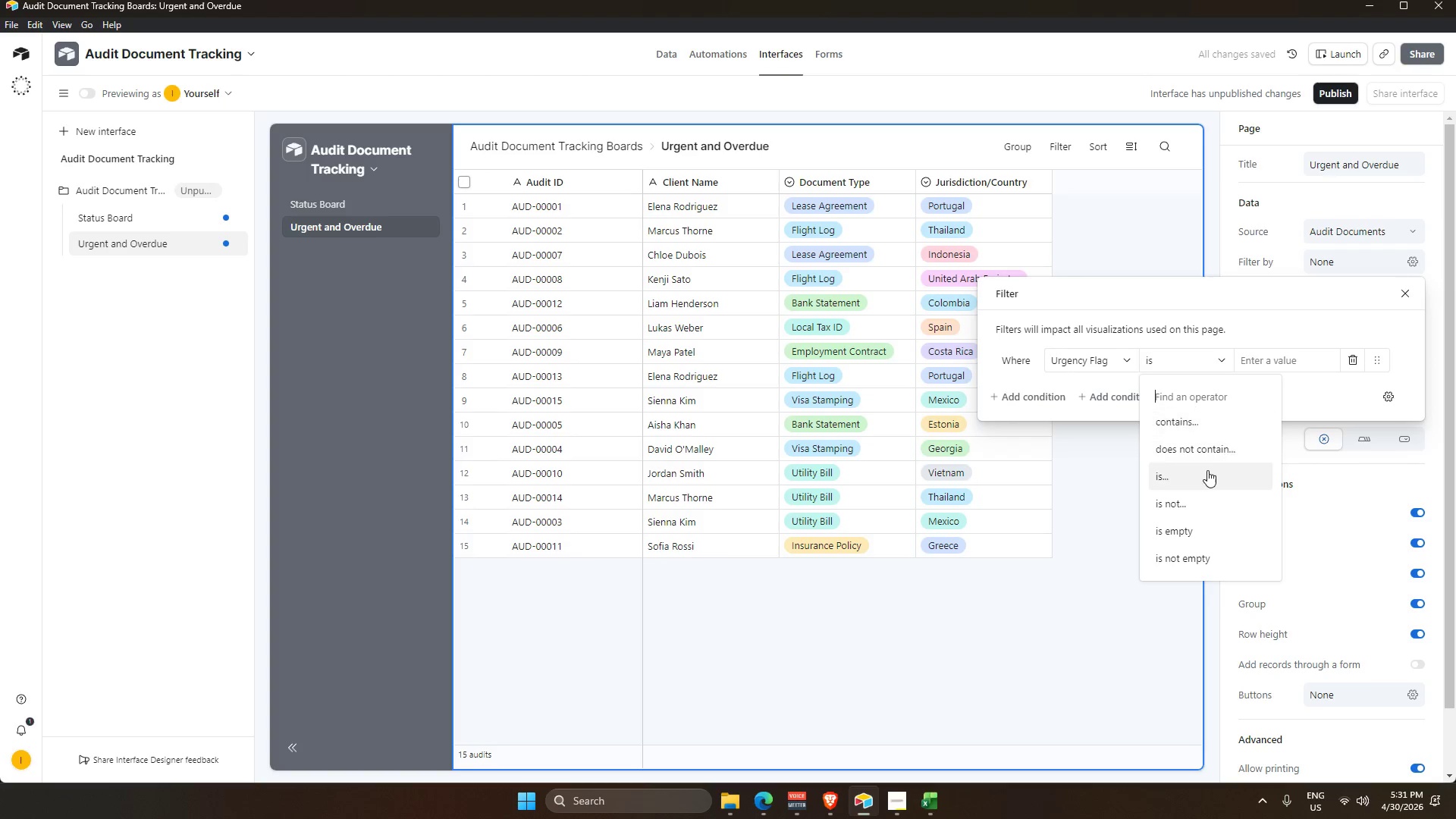 
left_click([1205, 471])
 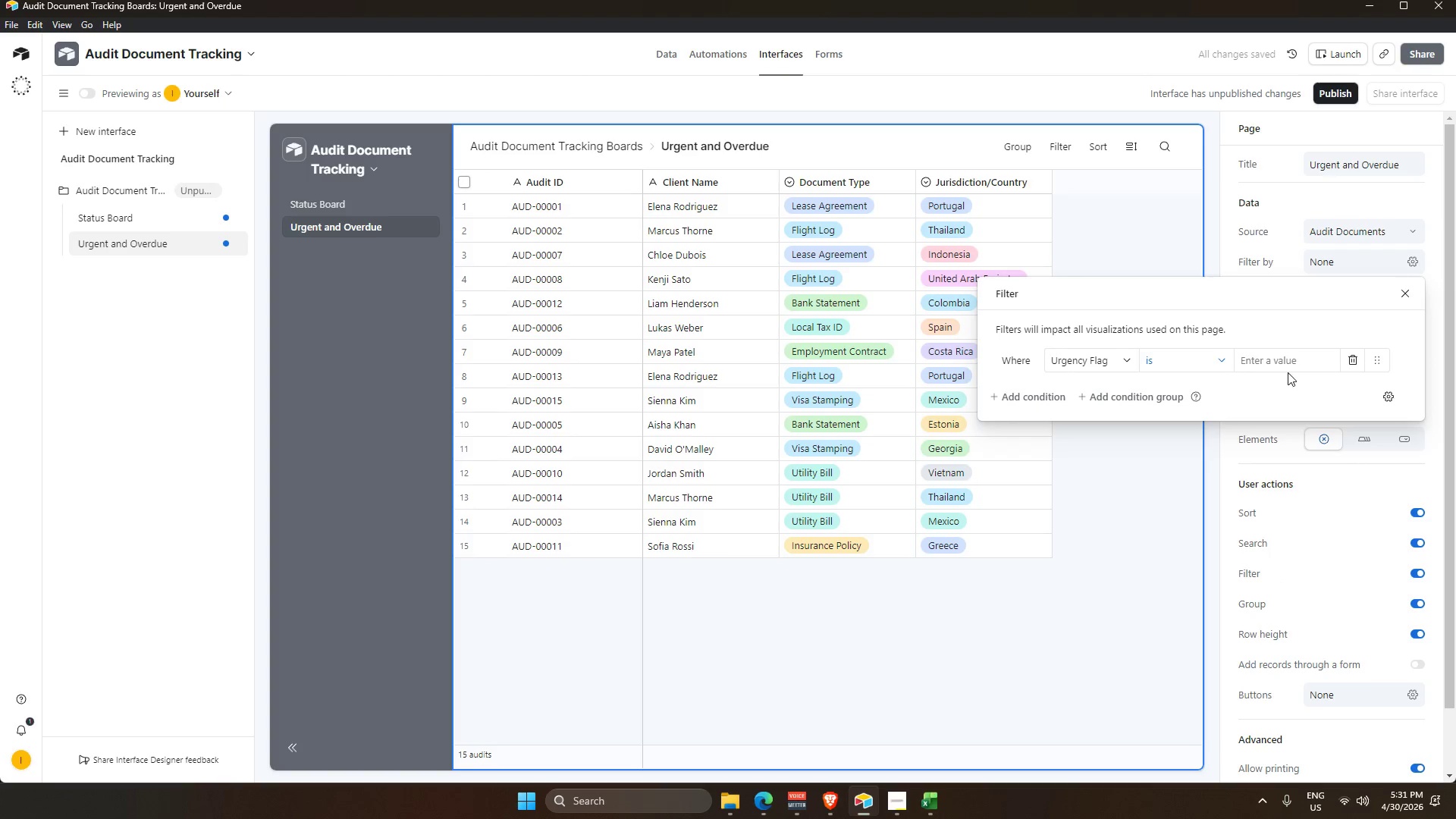 
left_click([1285, 366])
 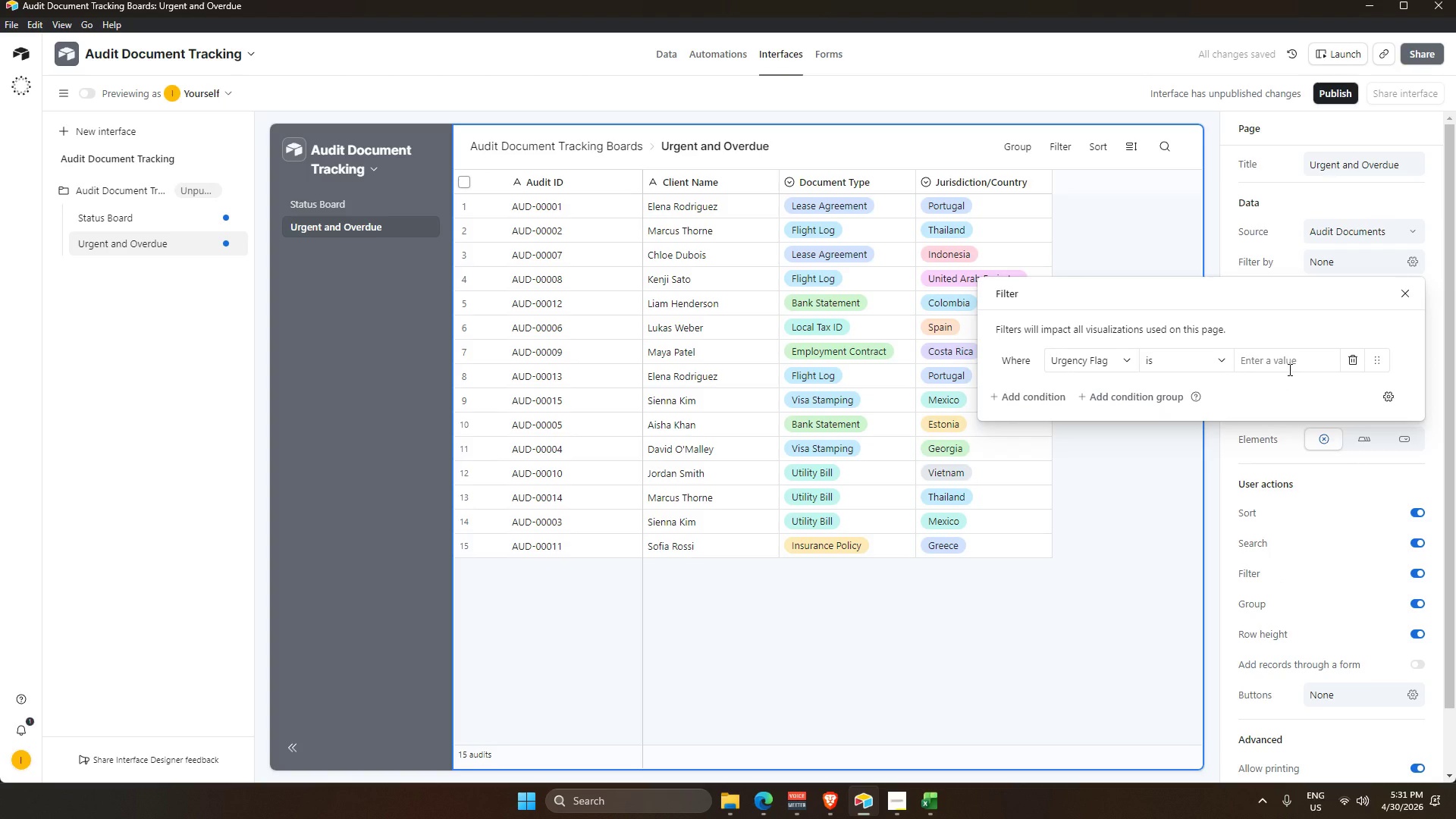 
type(Urgent)
 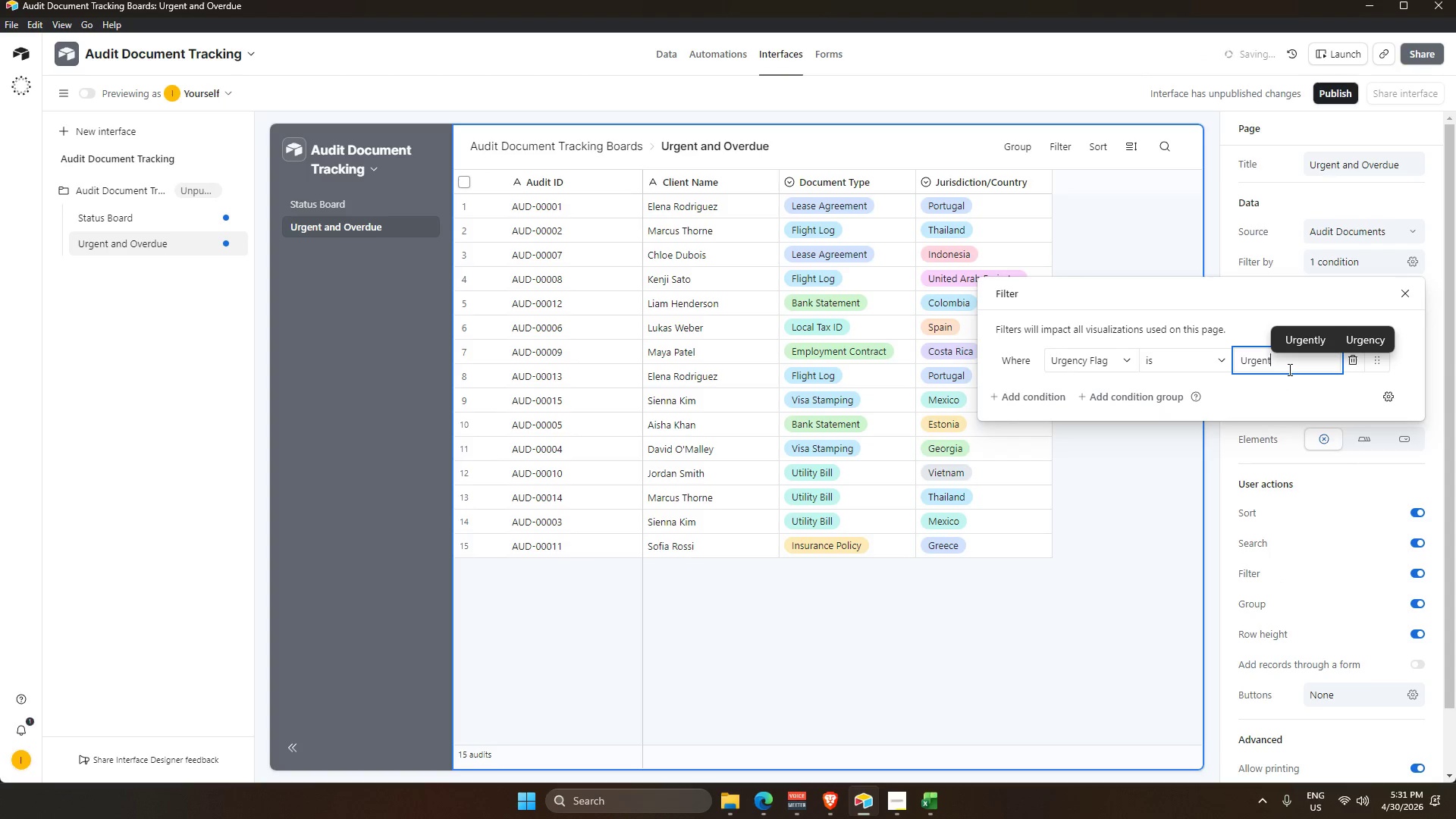 
key(Enter)
 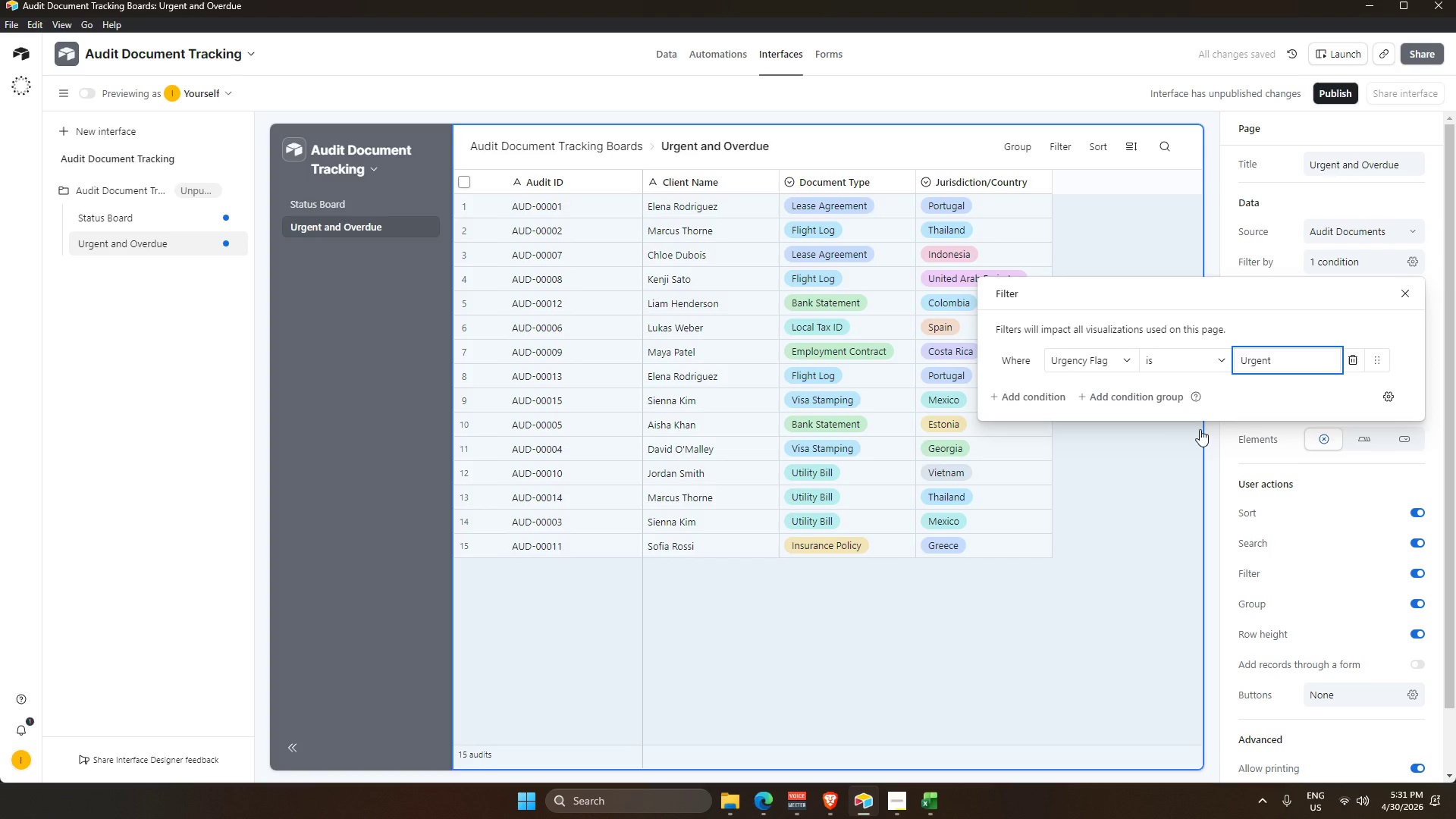 
wait(5.42)
 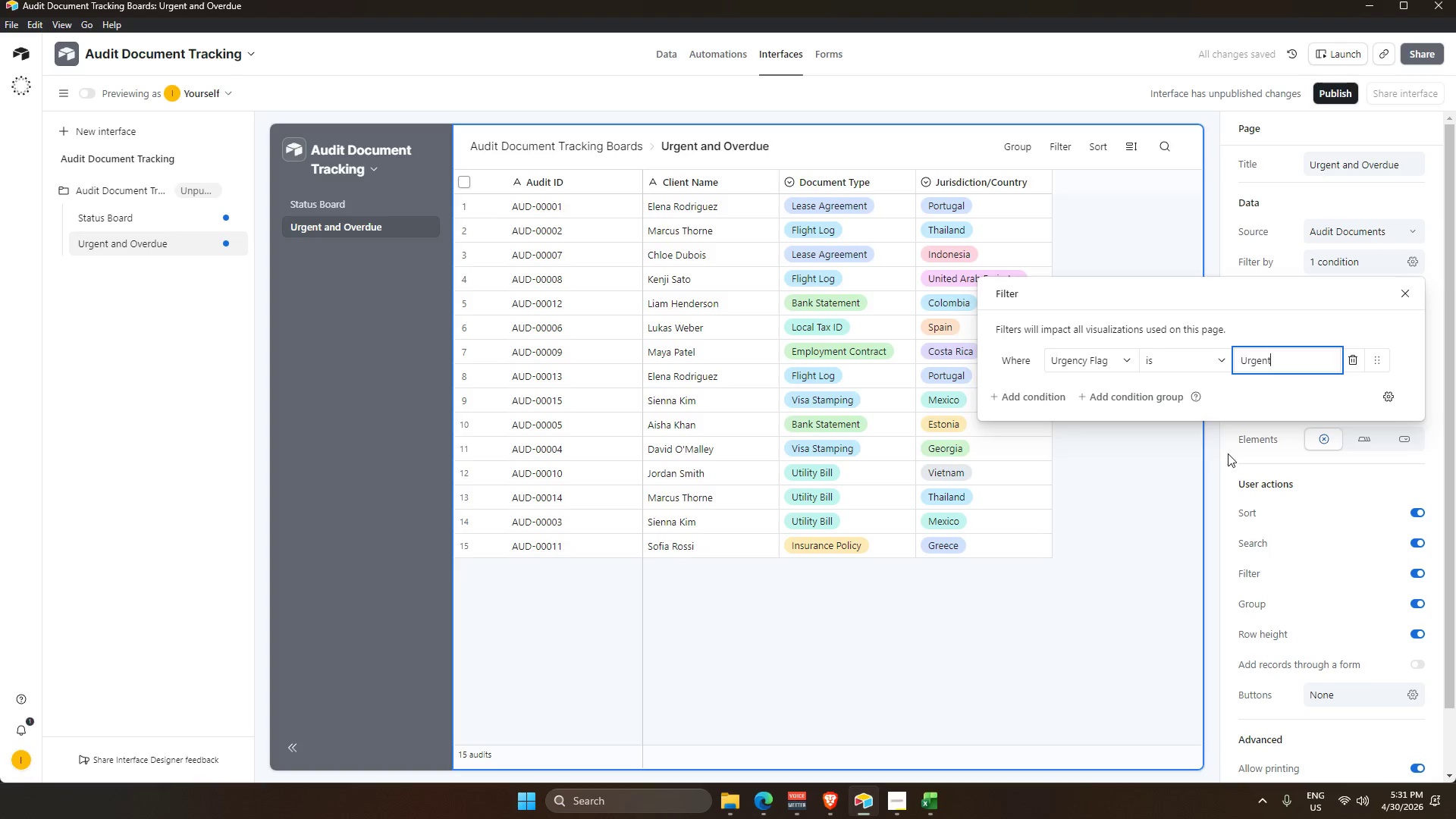 
left_click([1048, 393])
 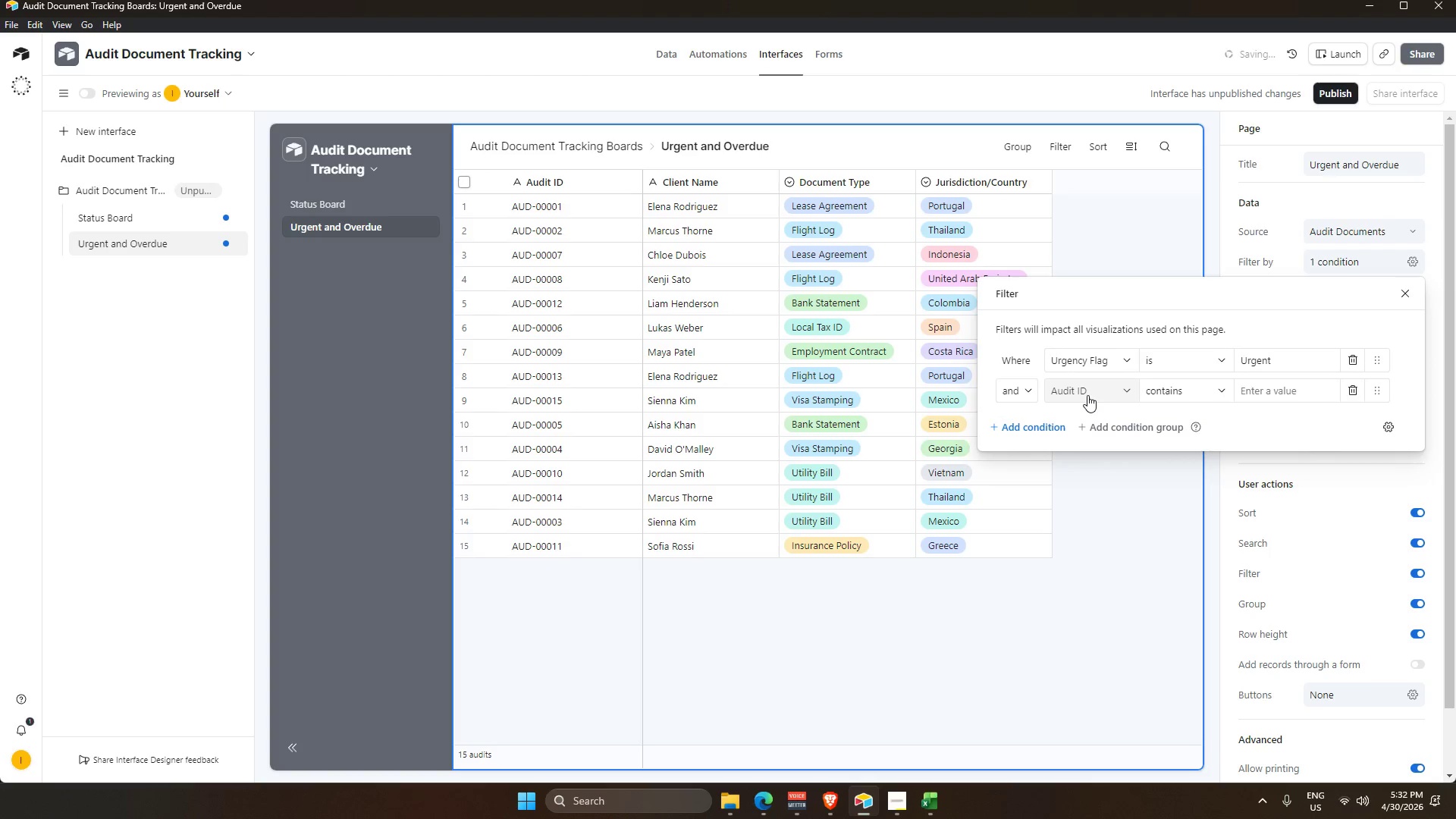 
left_click([1087, 395])
 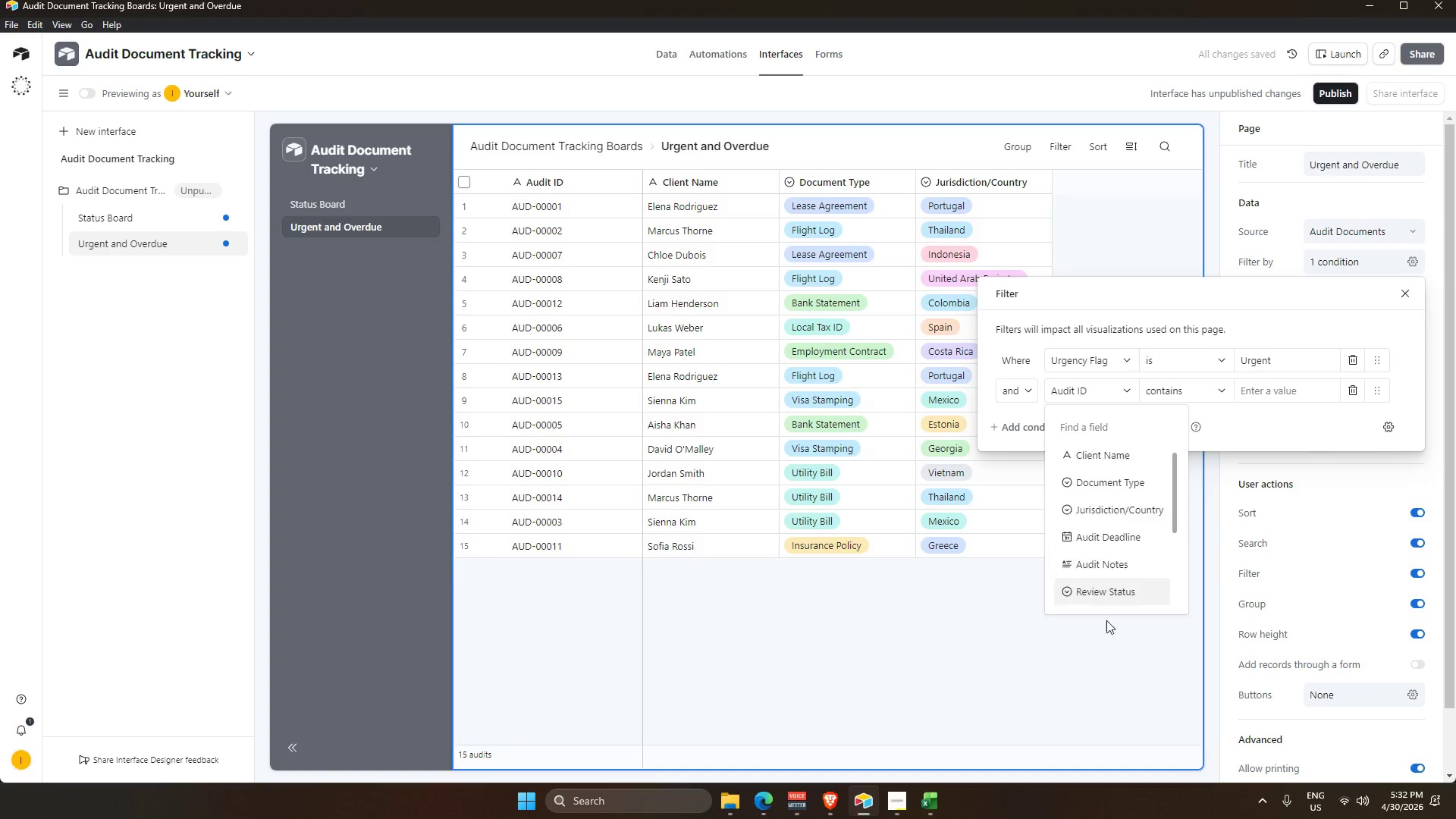 
scroll: coordinate [1115, 588], scroll_direction: down, amount: 7.0
 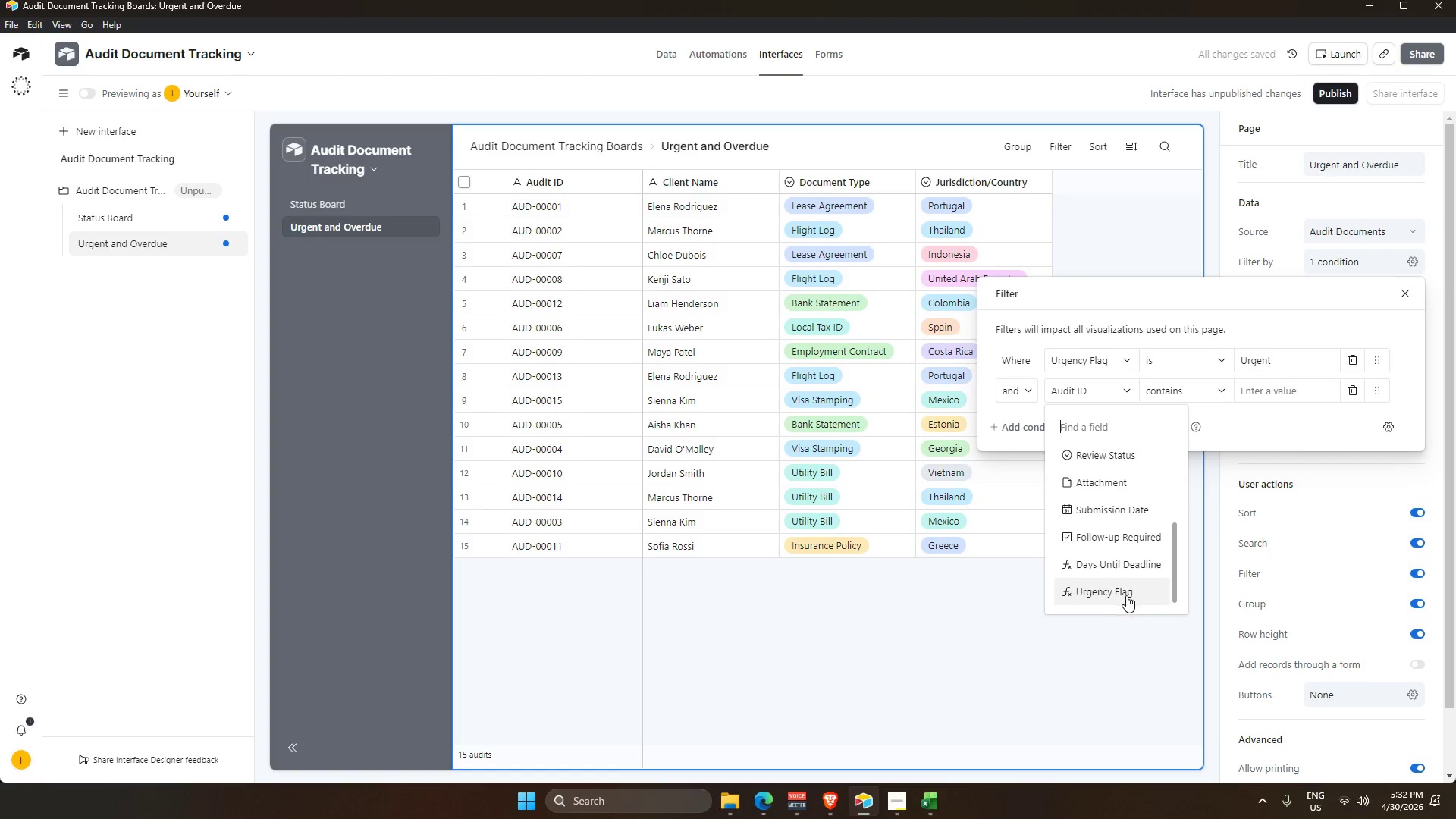 
left_click([1128, 595])
 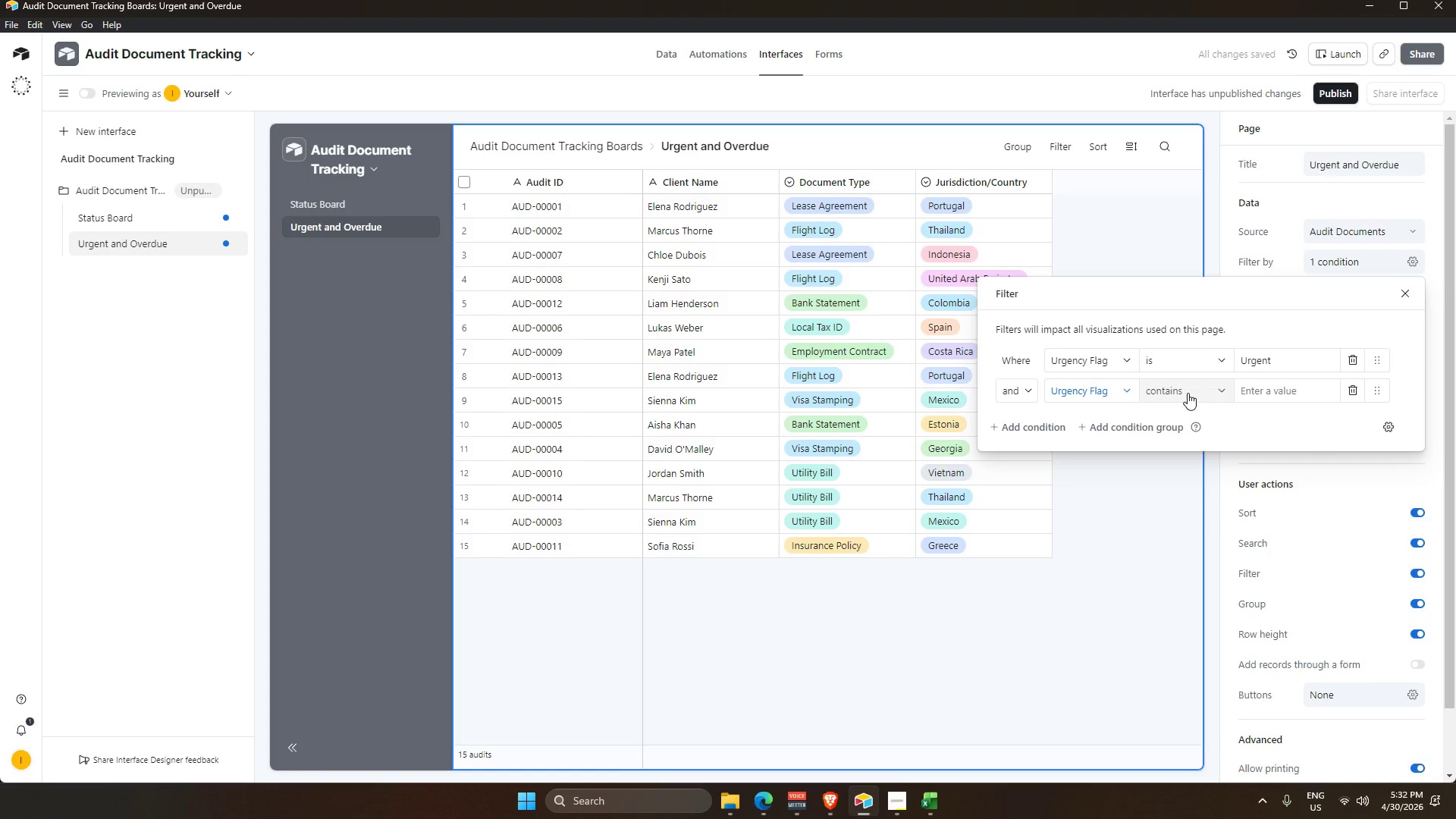 
left_click([1188, 389])
 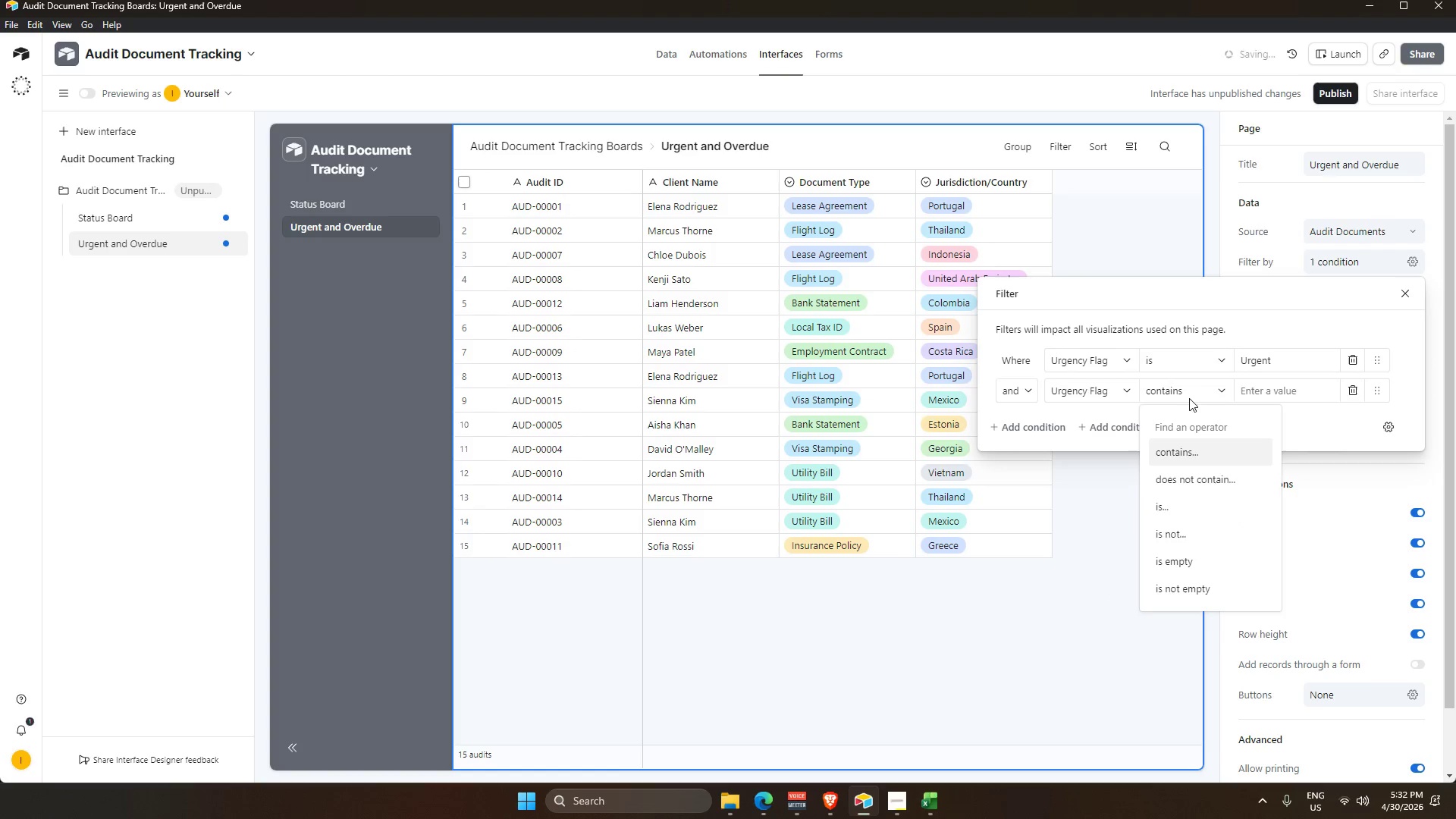 
left_click([1173, 362])
 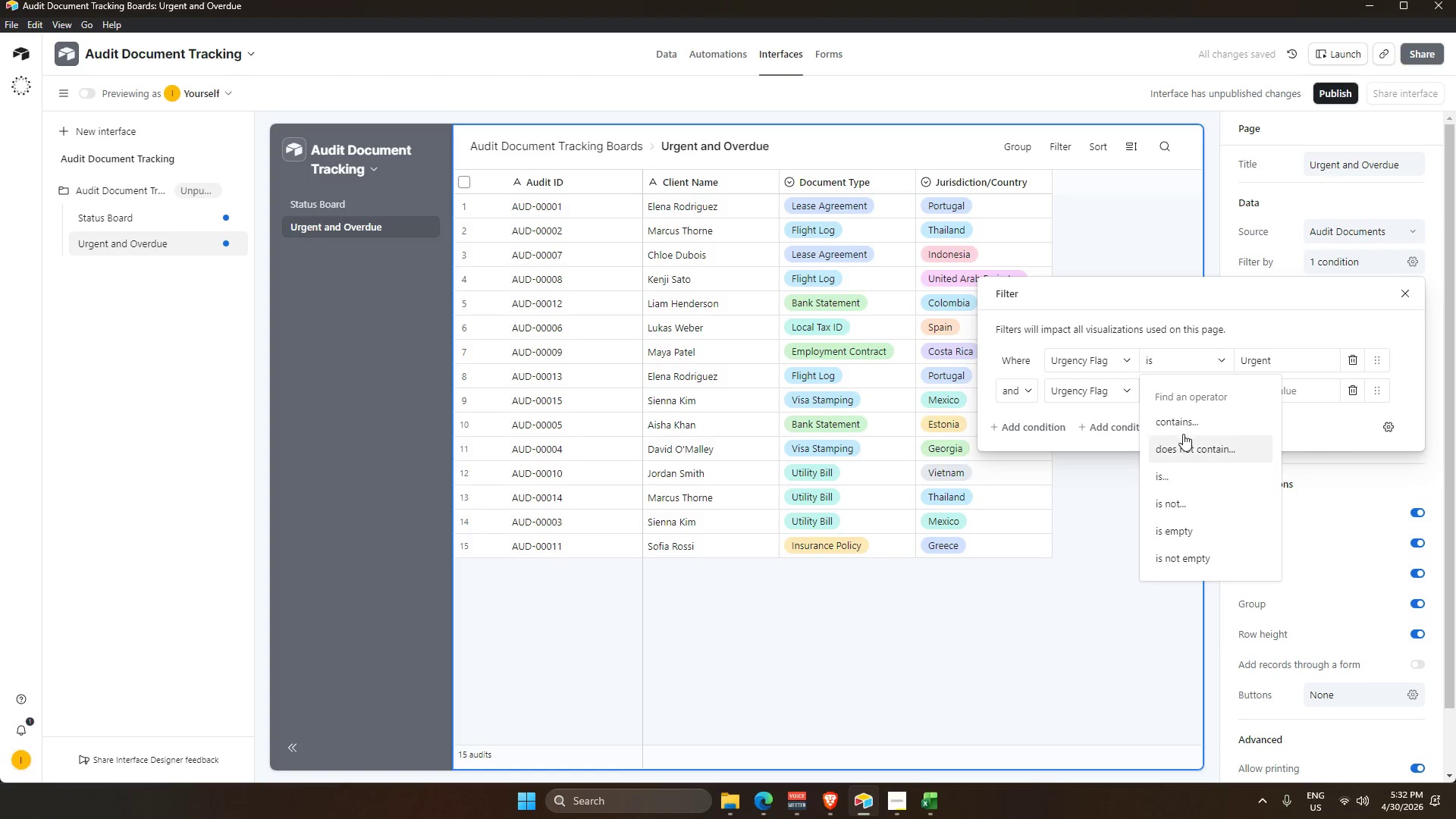 
left_click([1179, 425])
 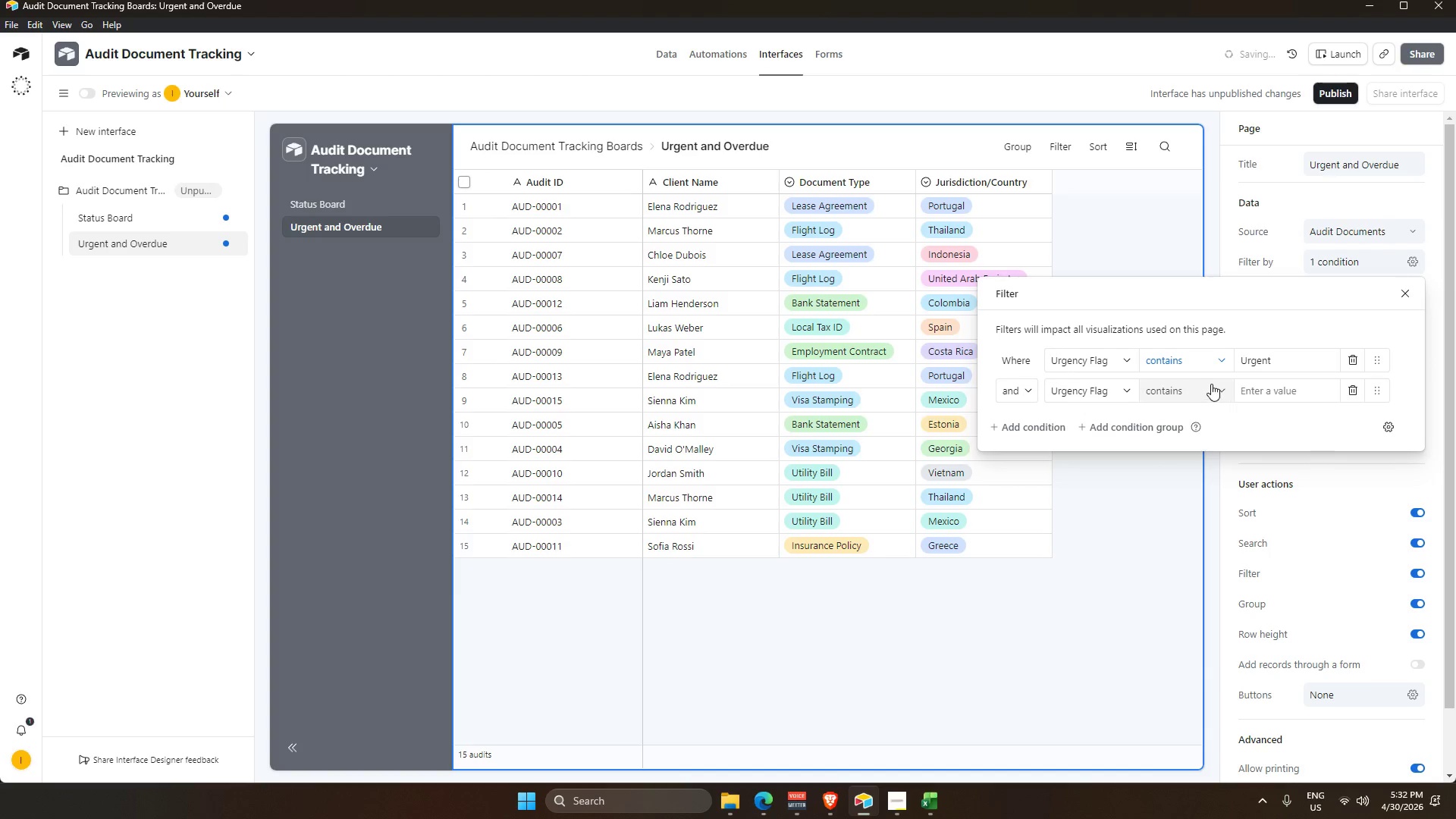 
left_click([1199, 389])
 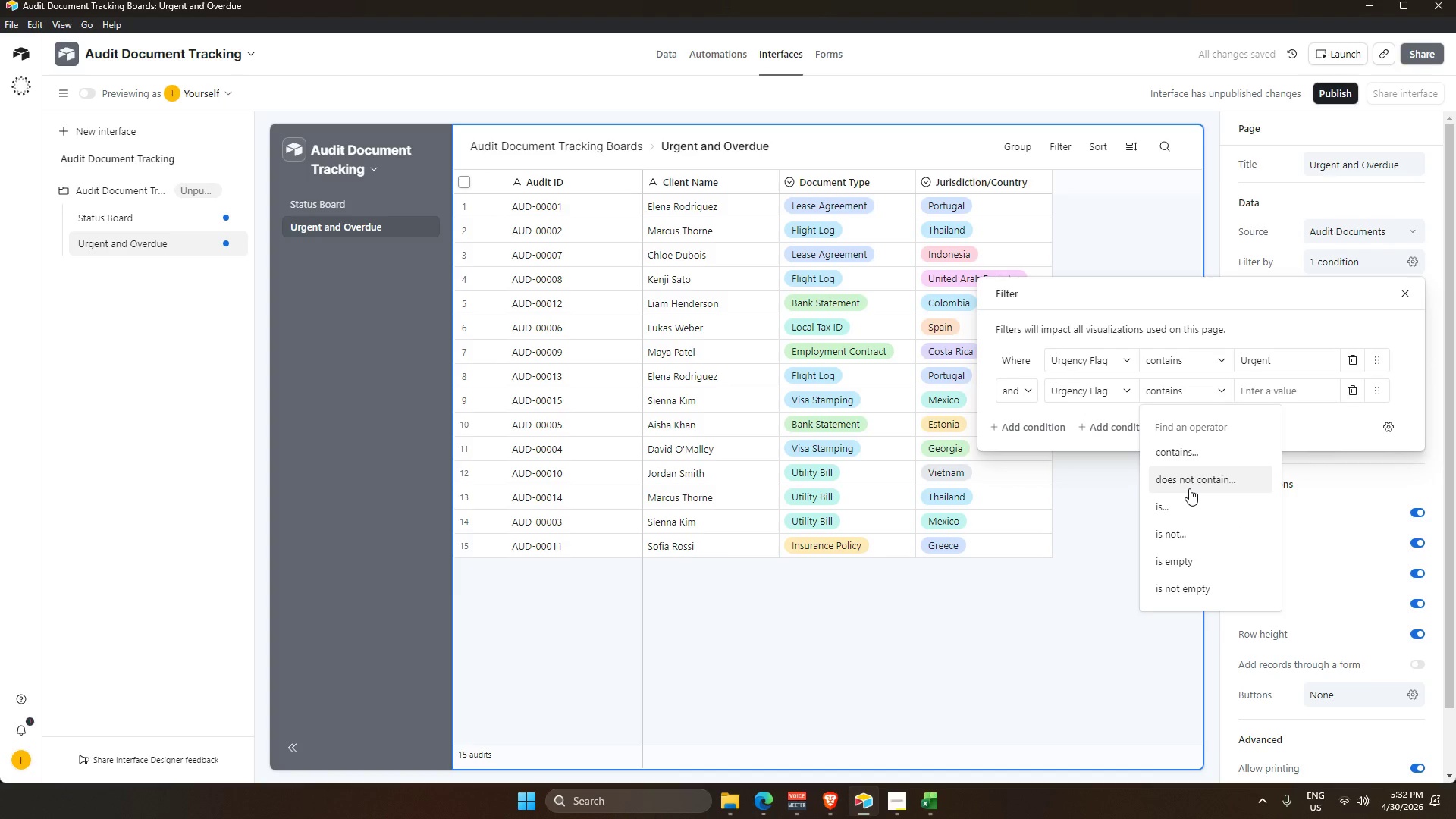 
left_click([1185, 447])
 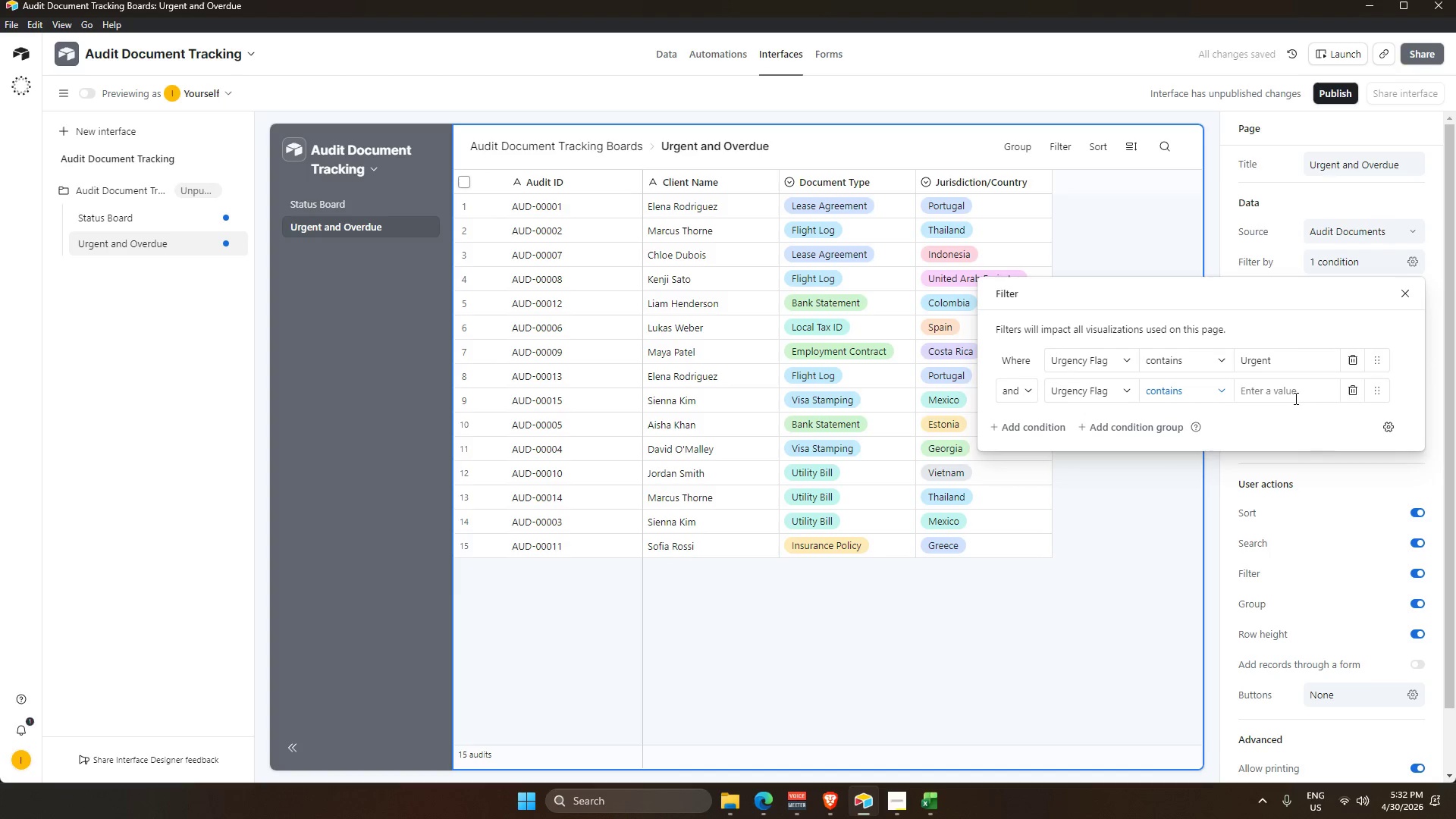 
left_click([1289, 399])
 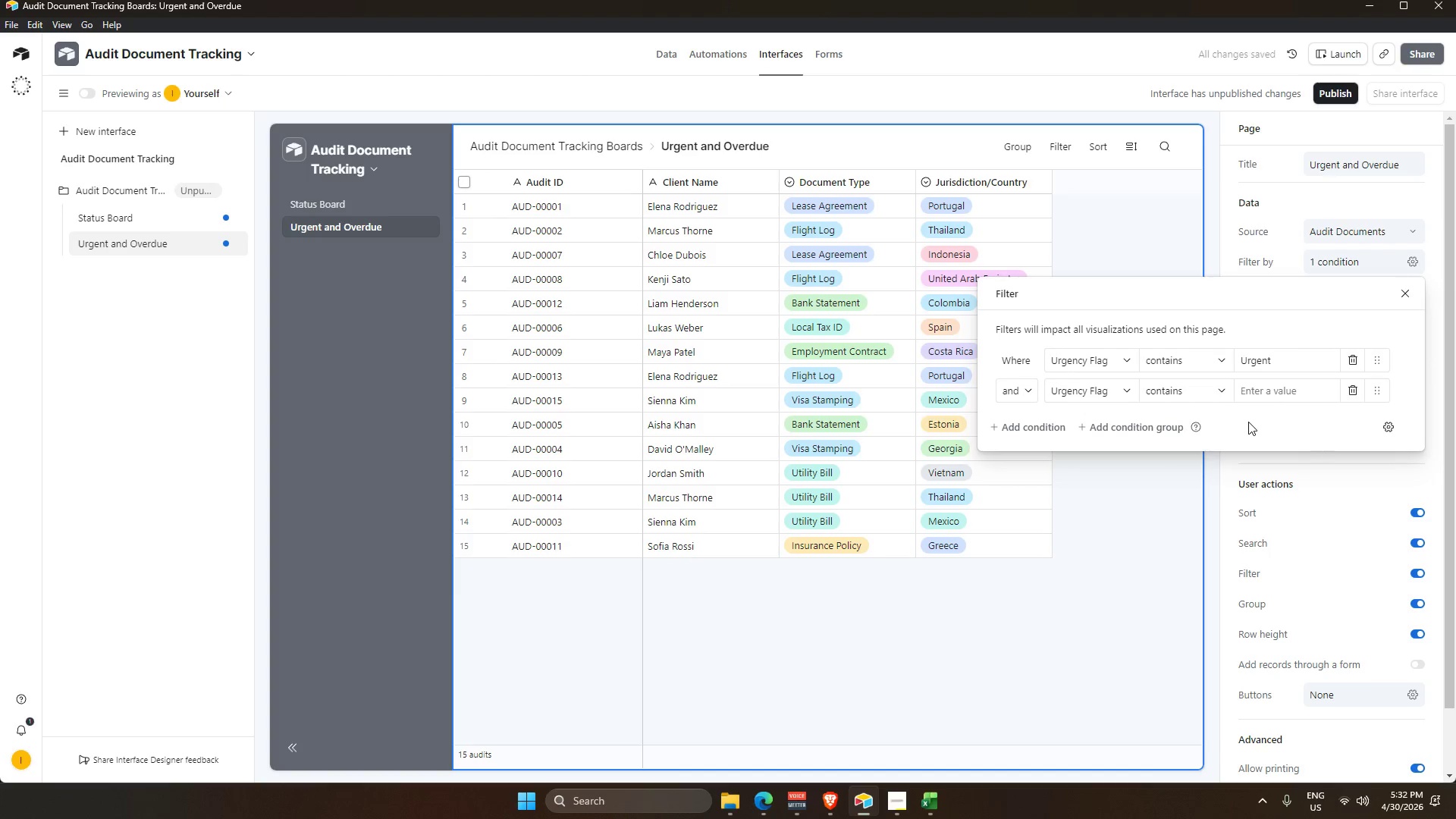 
type(Overdue)
 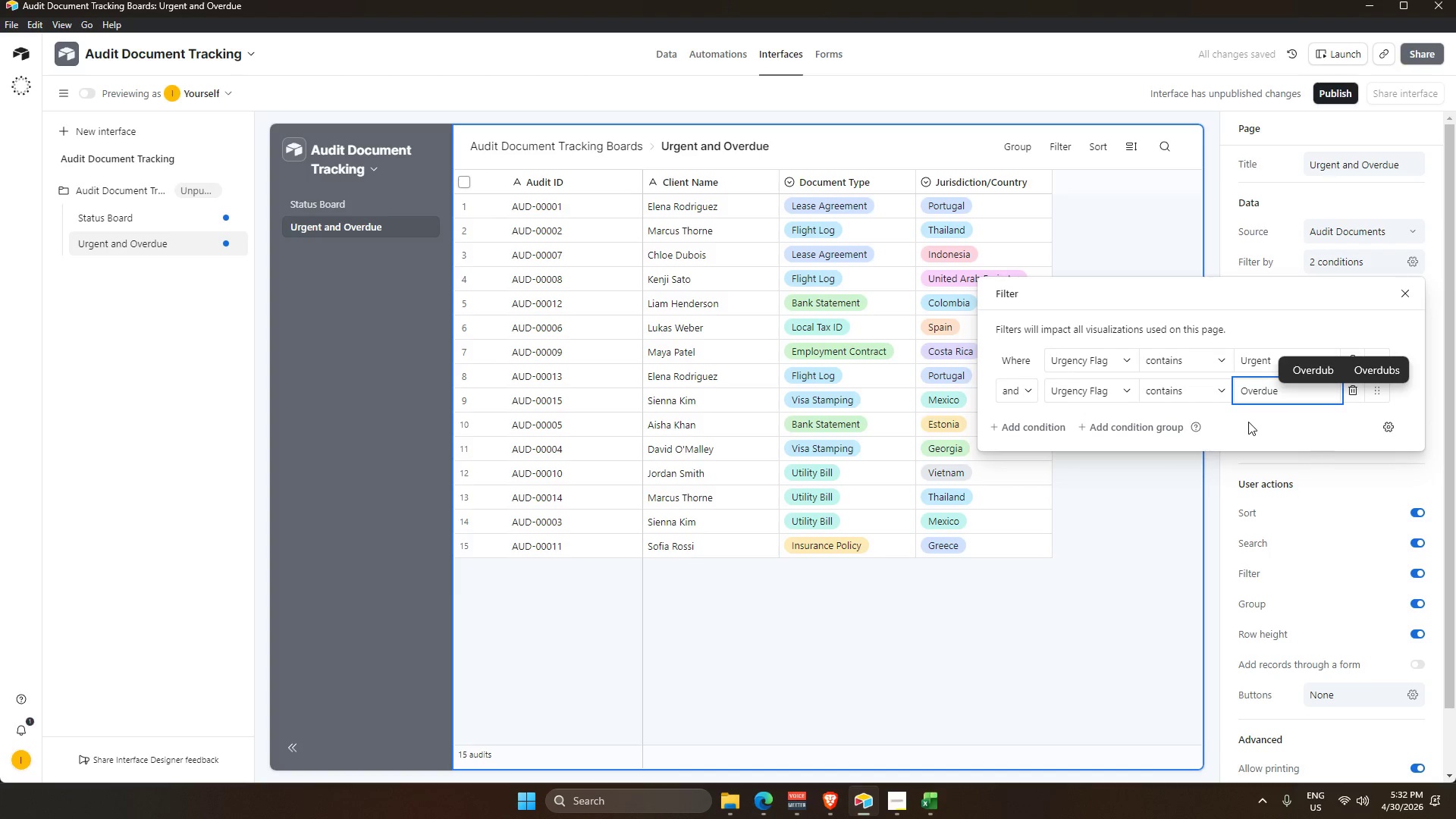 
key(Enter)
 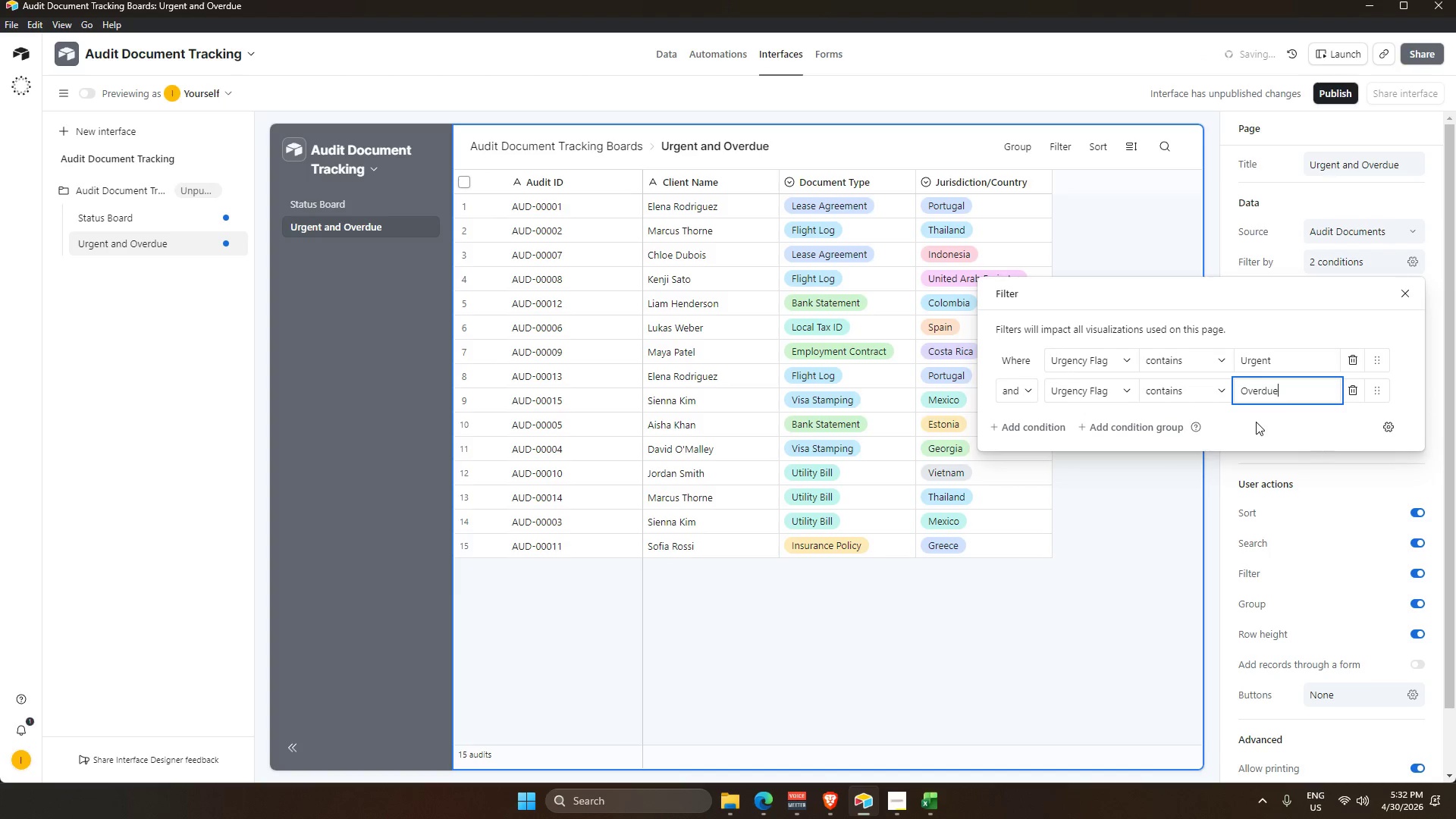 
left_click([1232, 438])
 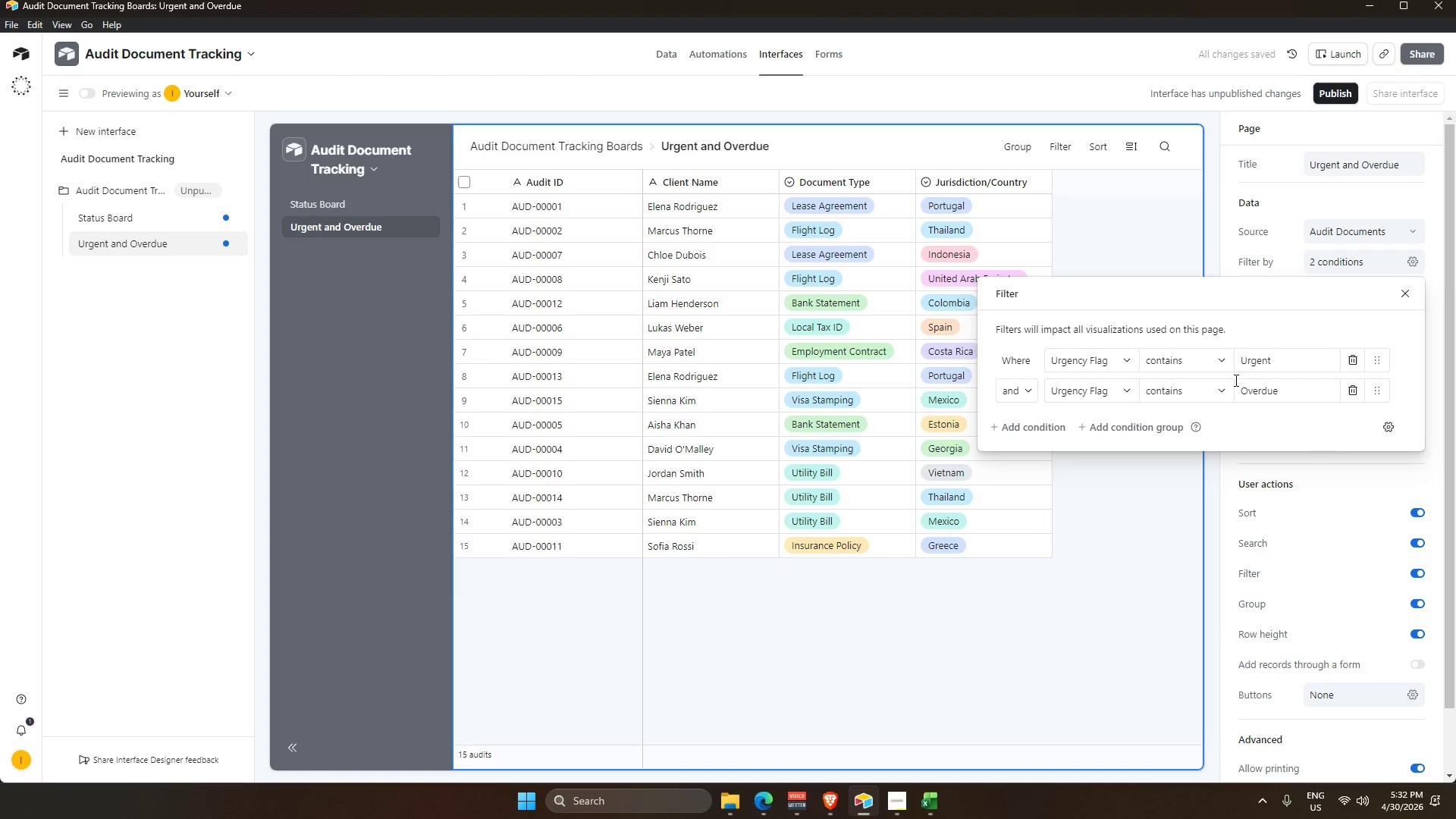 
left_click([1201, 353])
 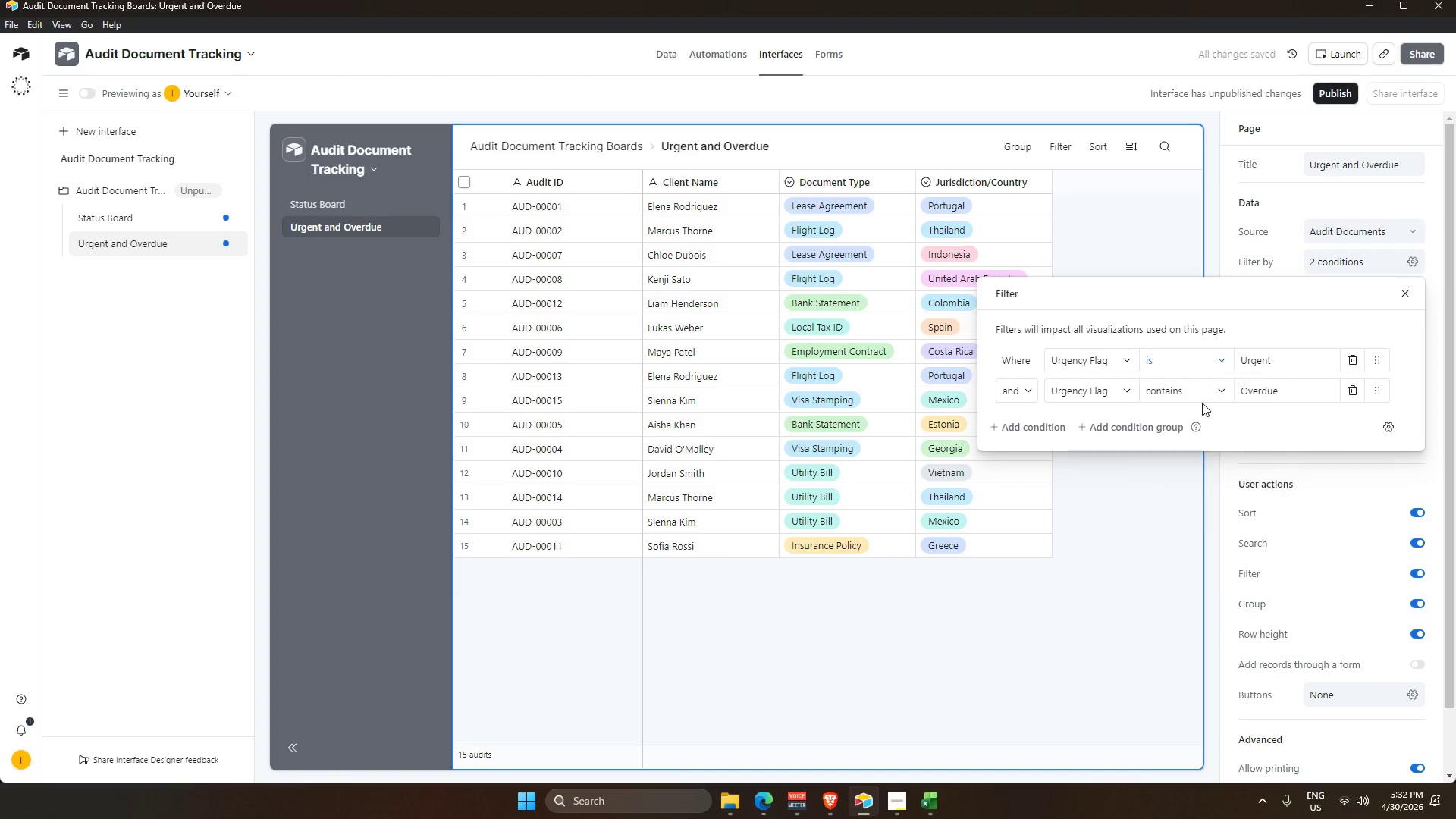 
left_click([1201, 397])
 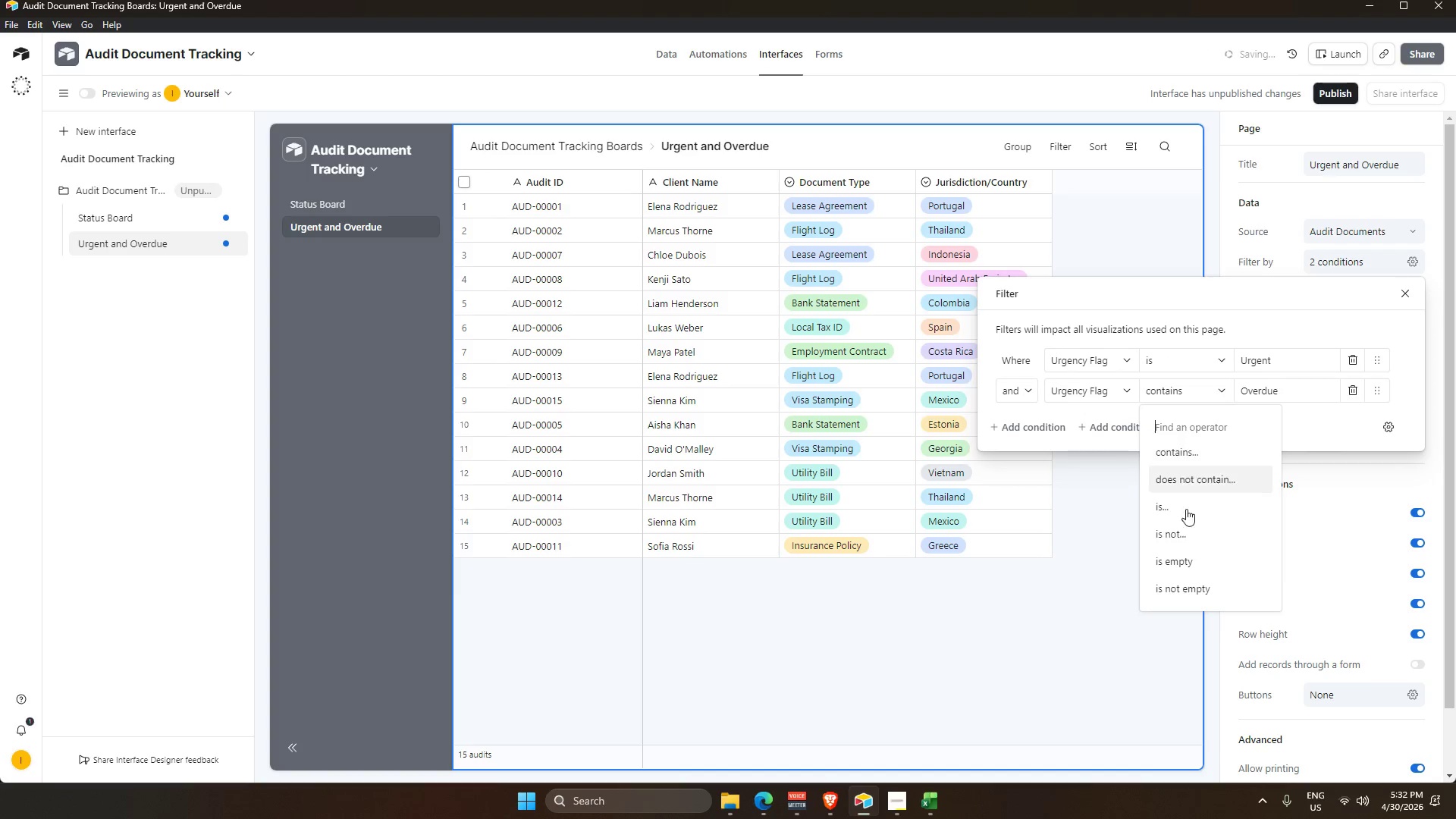 
left_click([1187, 516])
 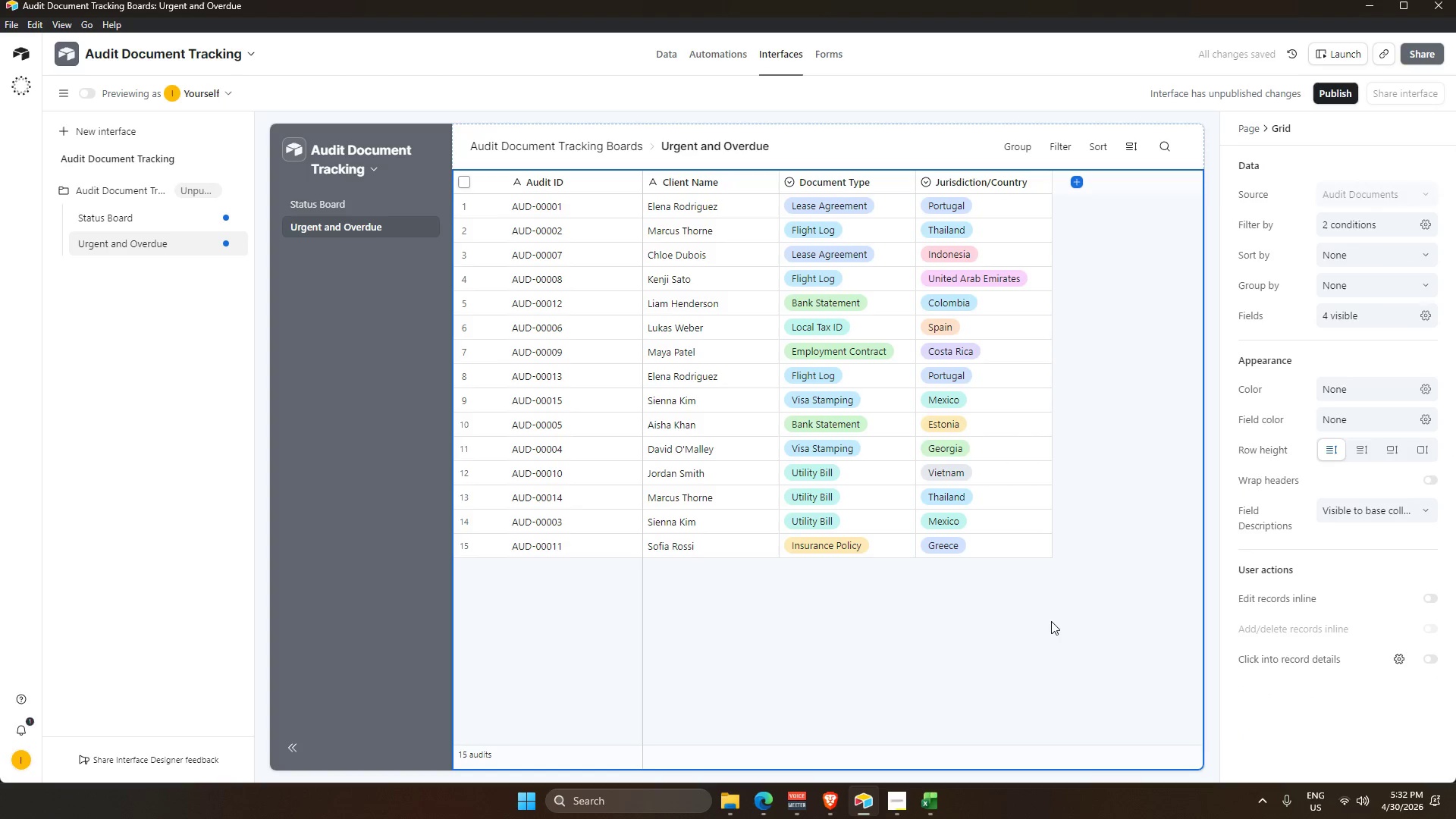 
wait(11.39)
 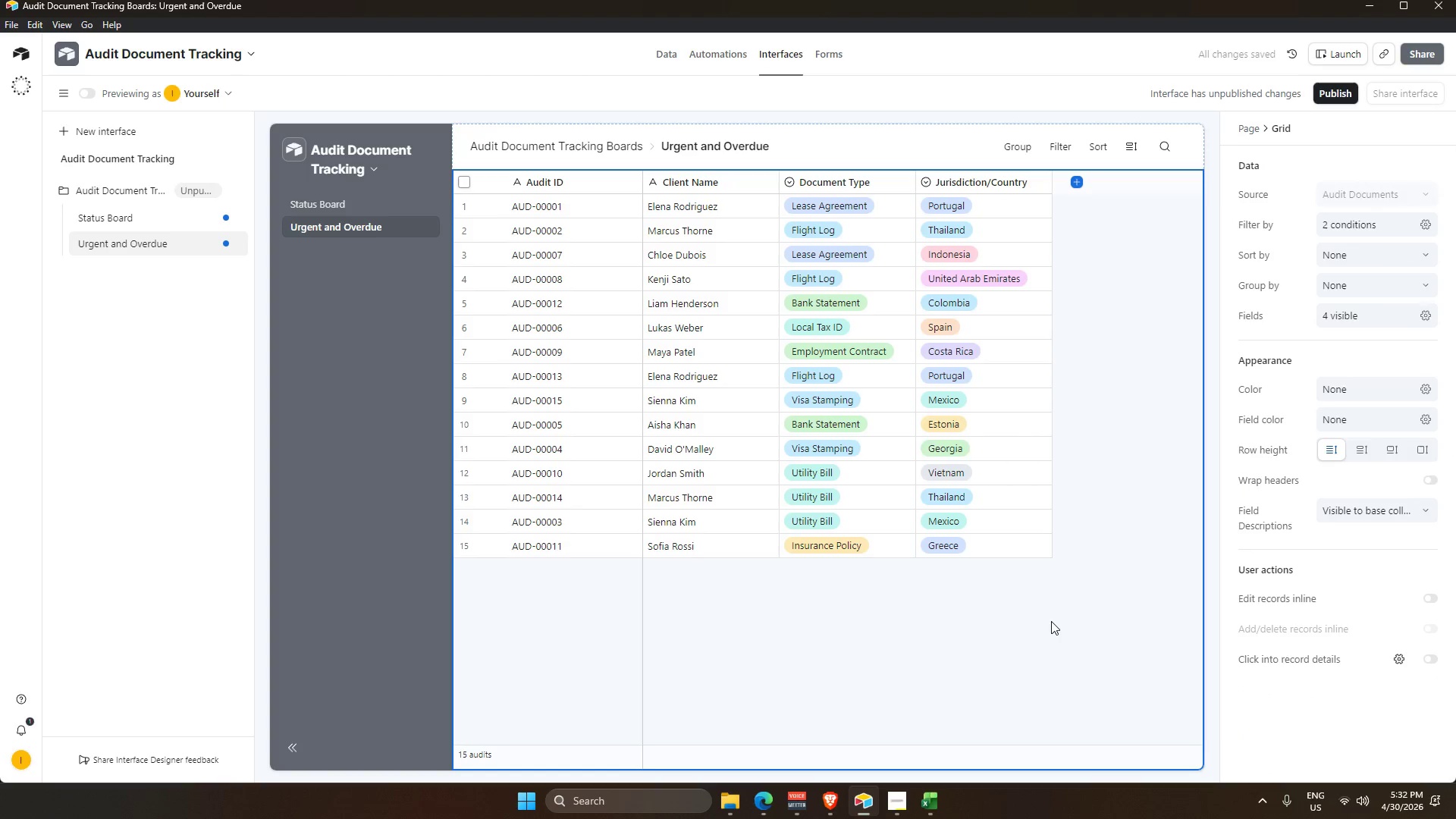 
left_click([1331, 257])
 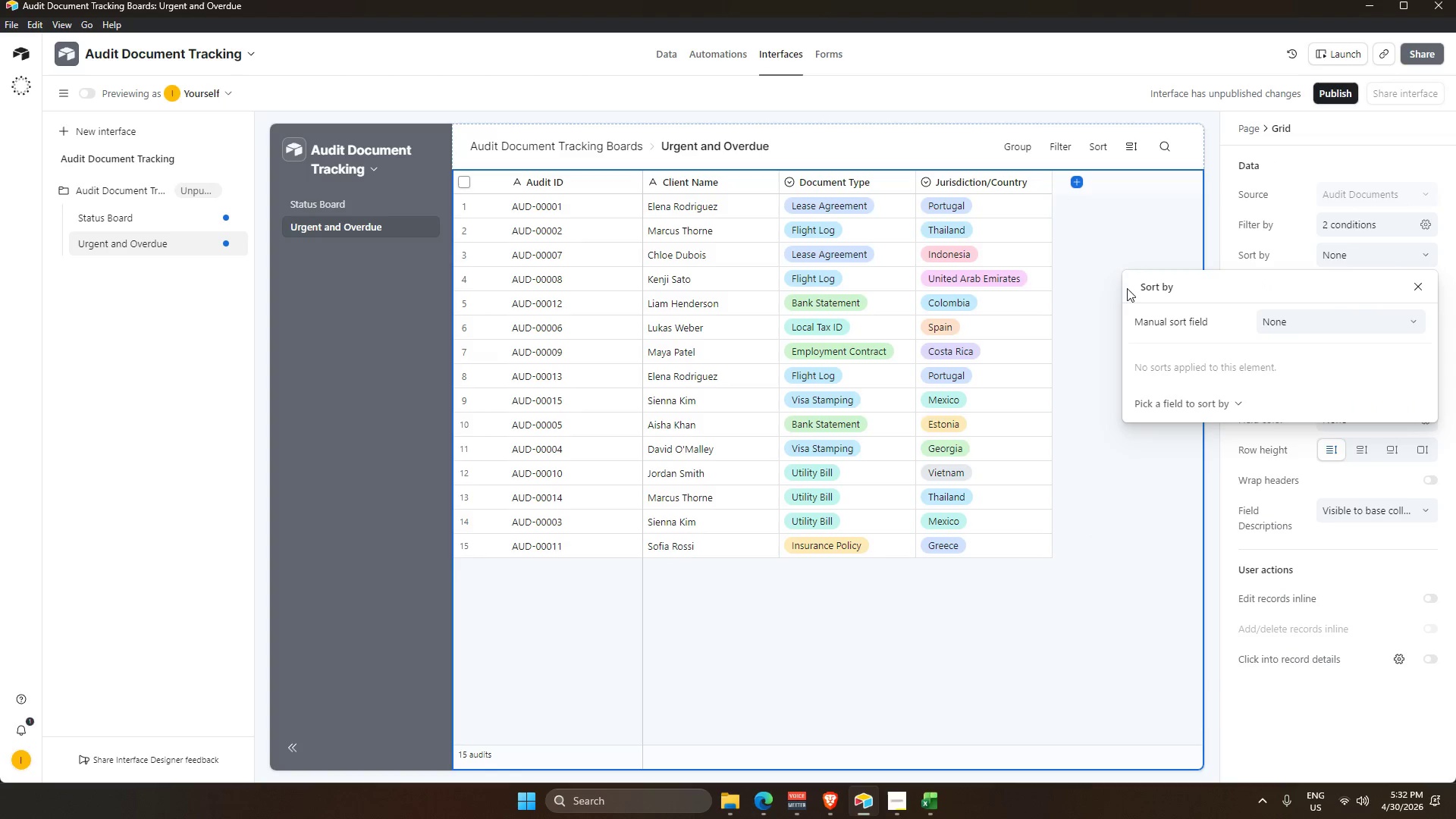 
left_click([942, 137])
 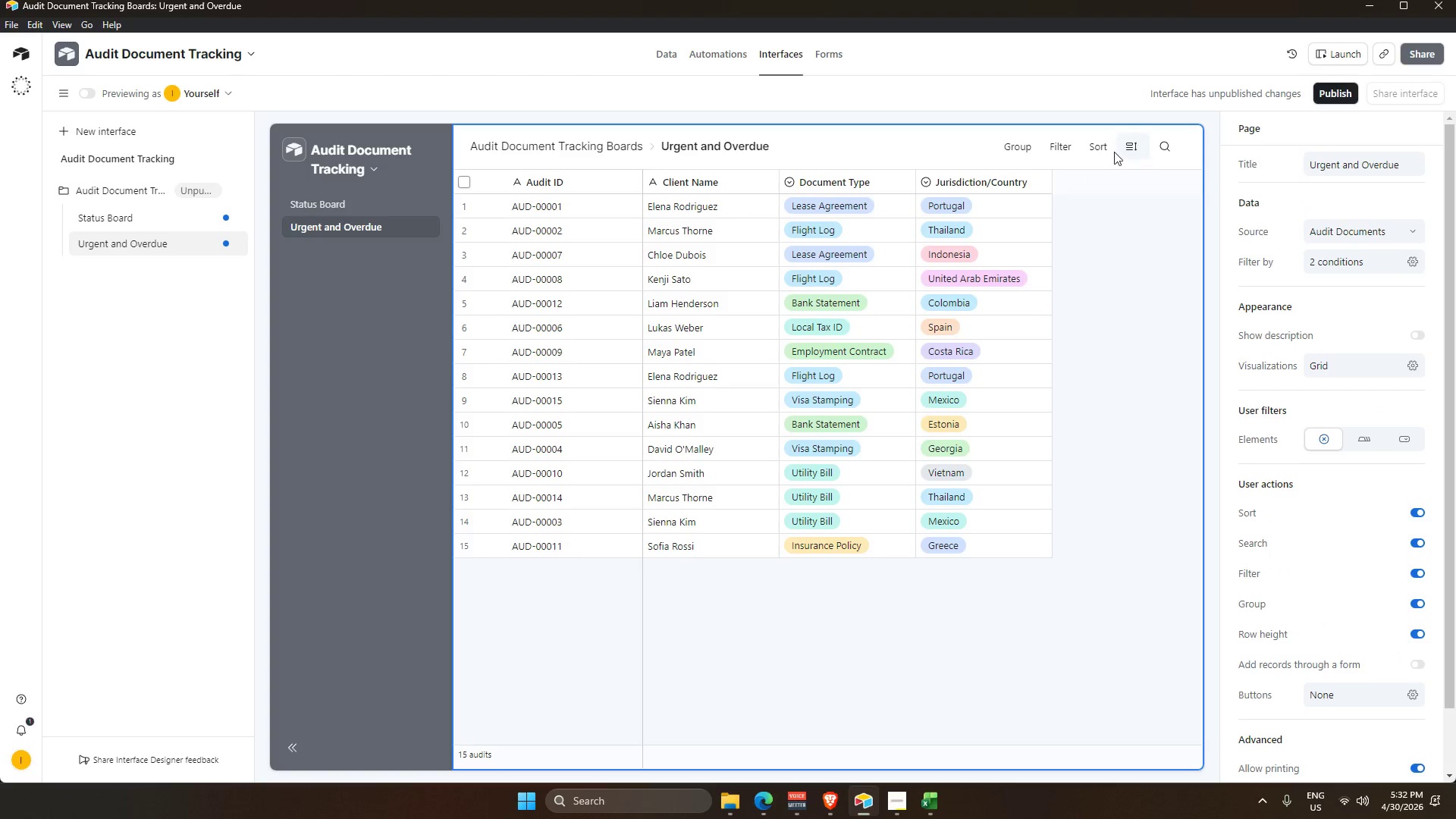 
left_click([1104, 149])
 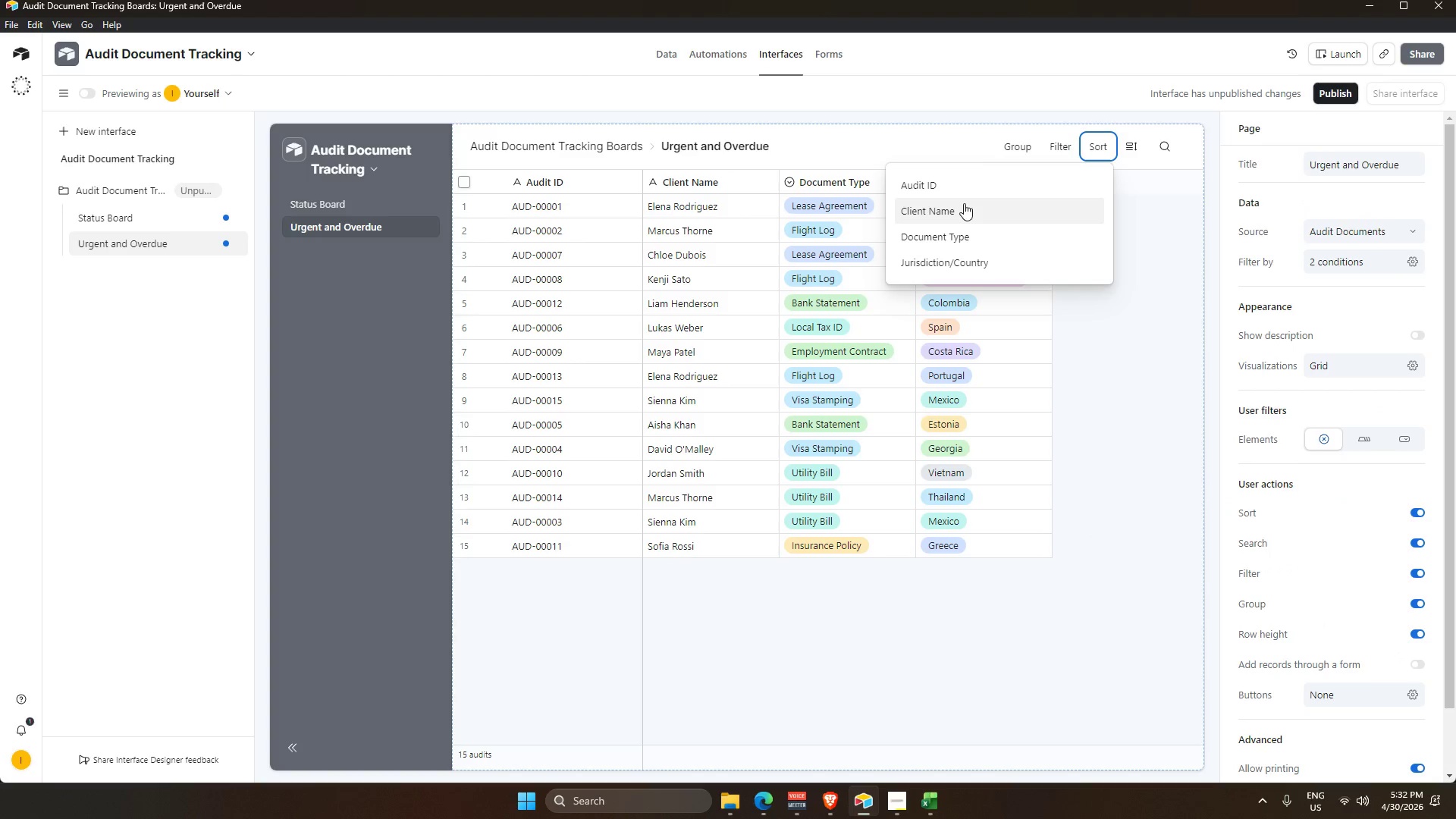 
scroll: coordinate [942, 251], scroll_direction: down, amount: 2.0
 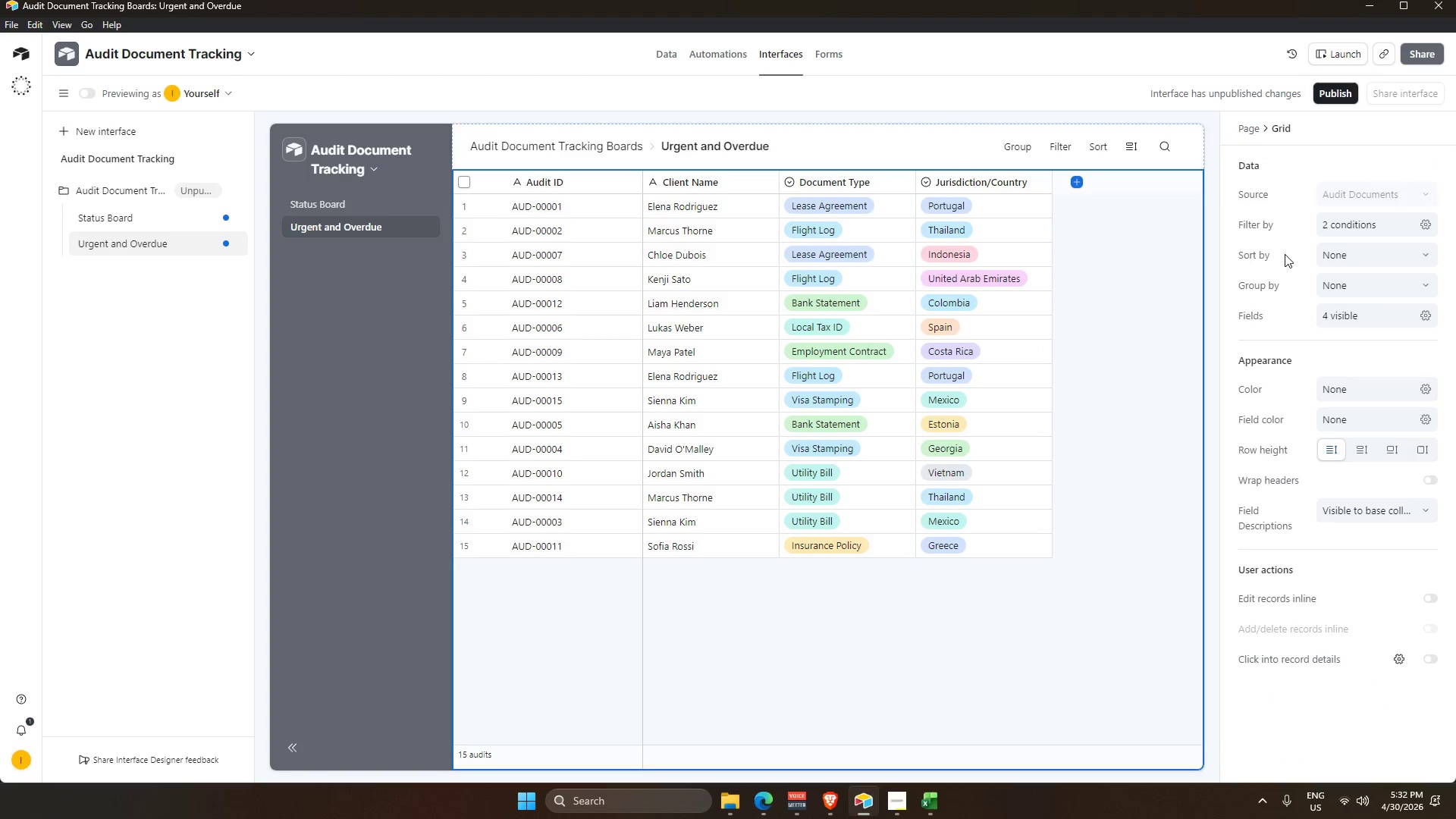 
left_click([972, 158])
 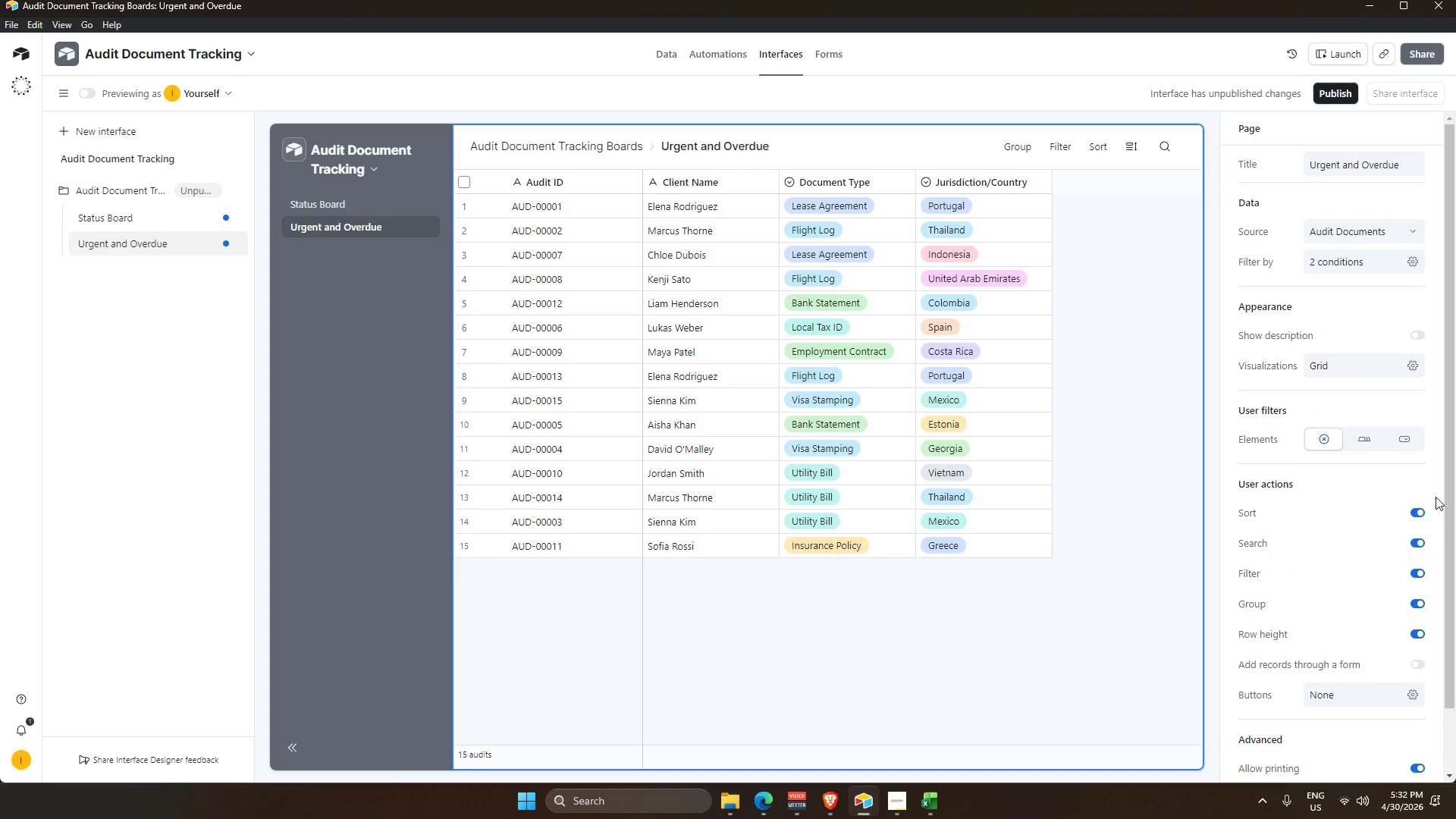 
left_click([1422, 515])
 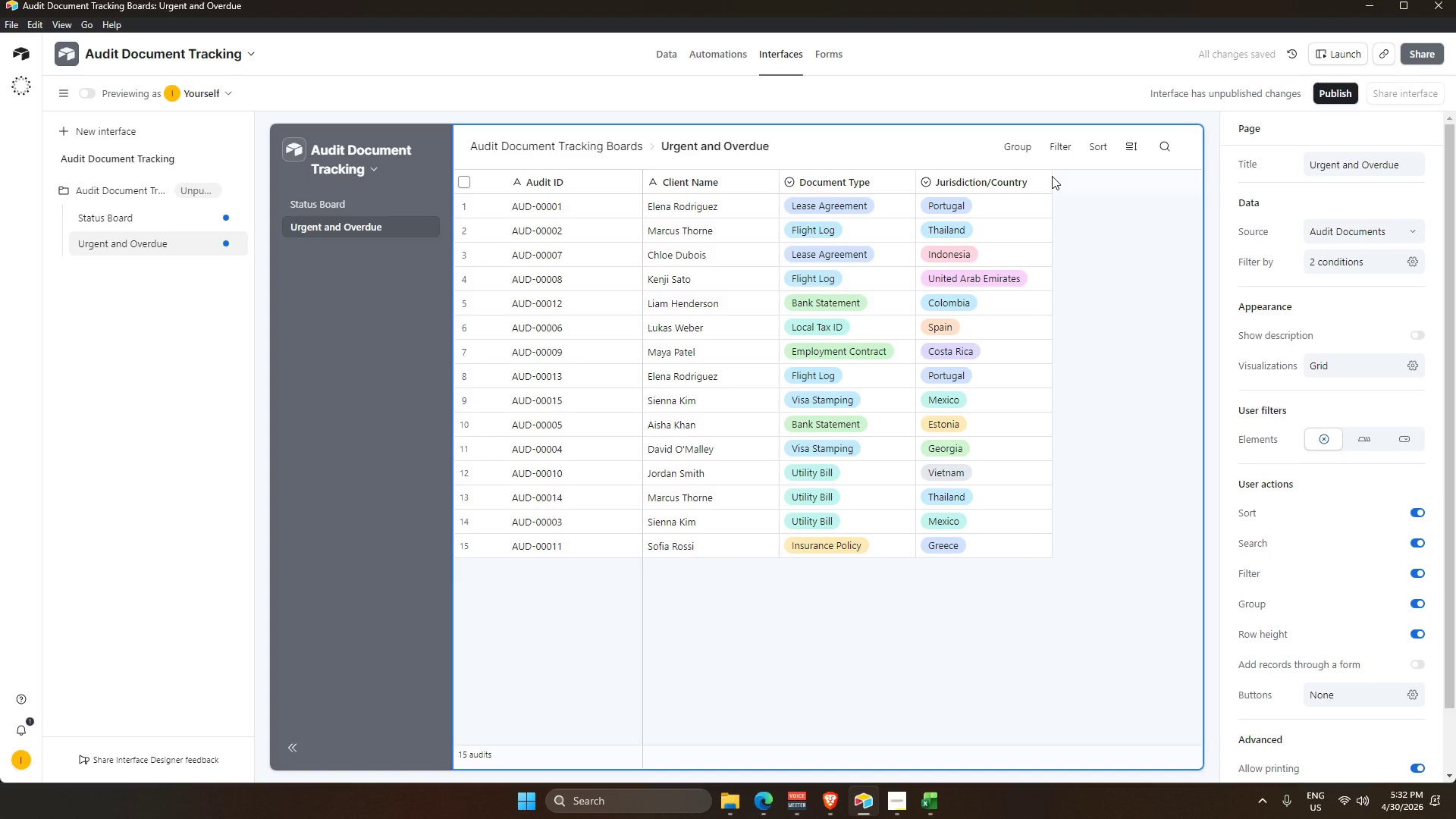 
wait(12.2)
 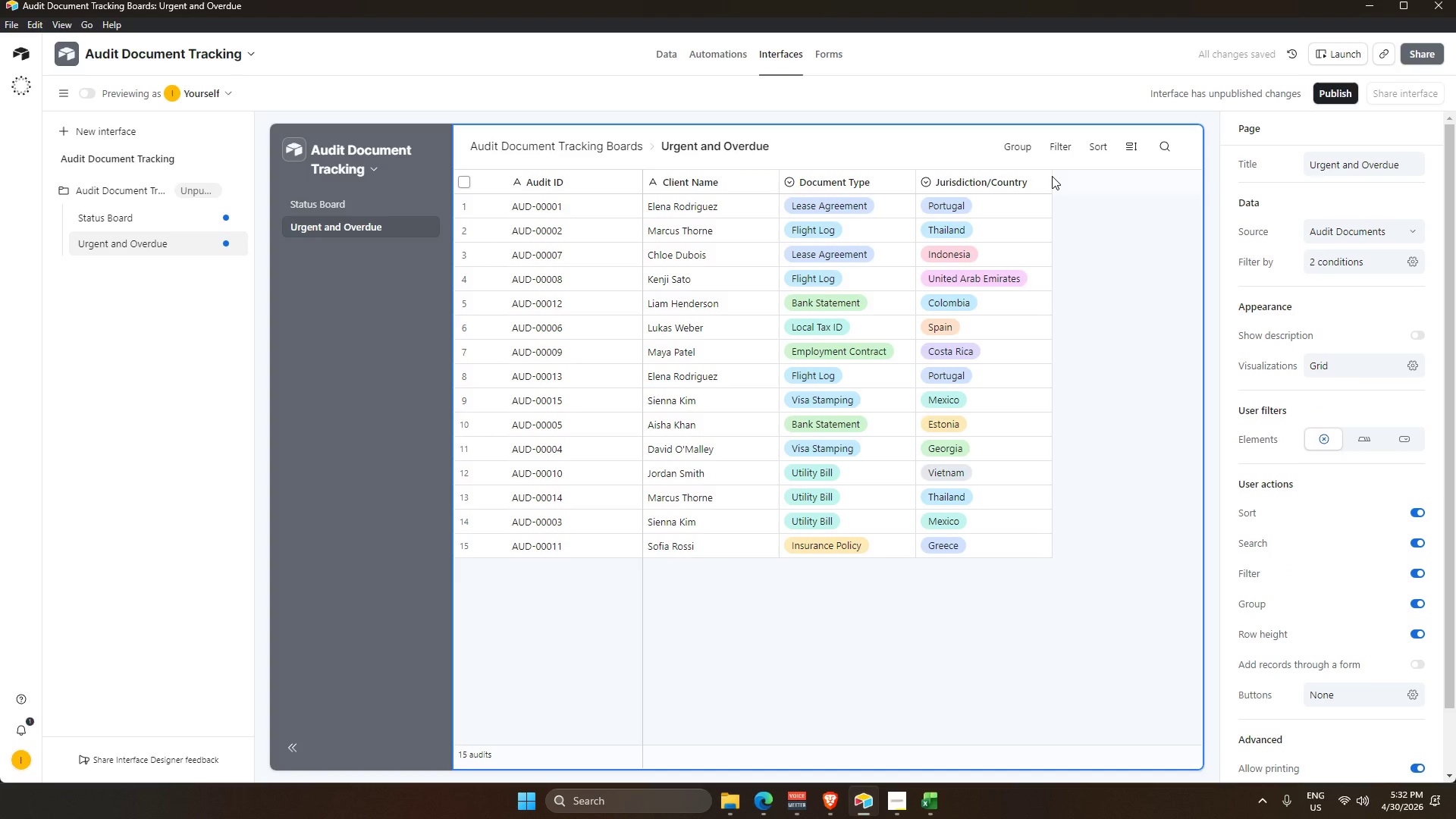 
left_click([1103, 155])
 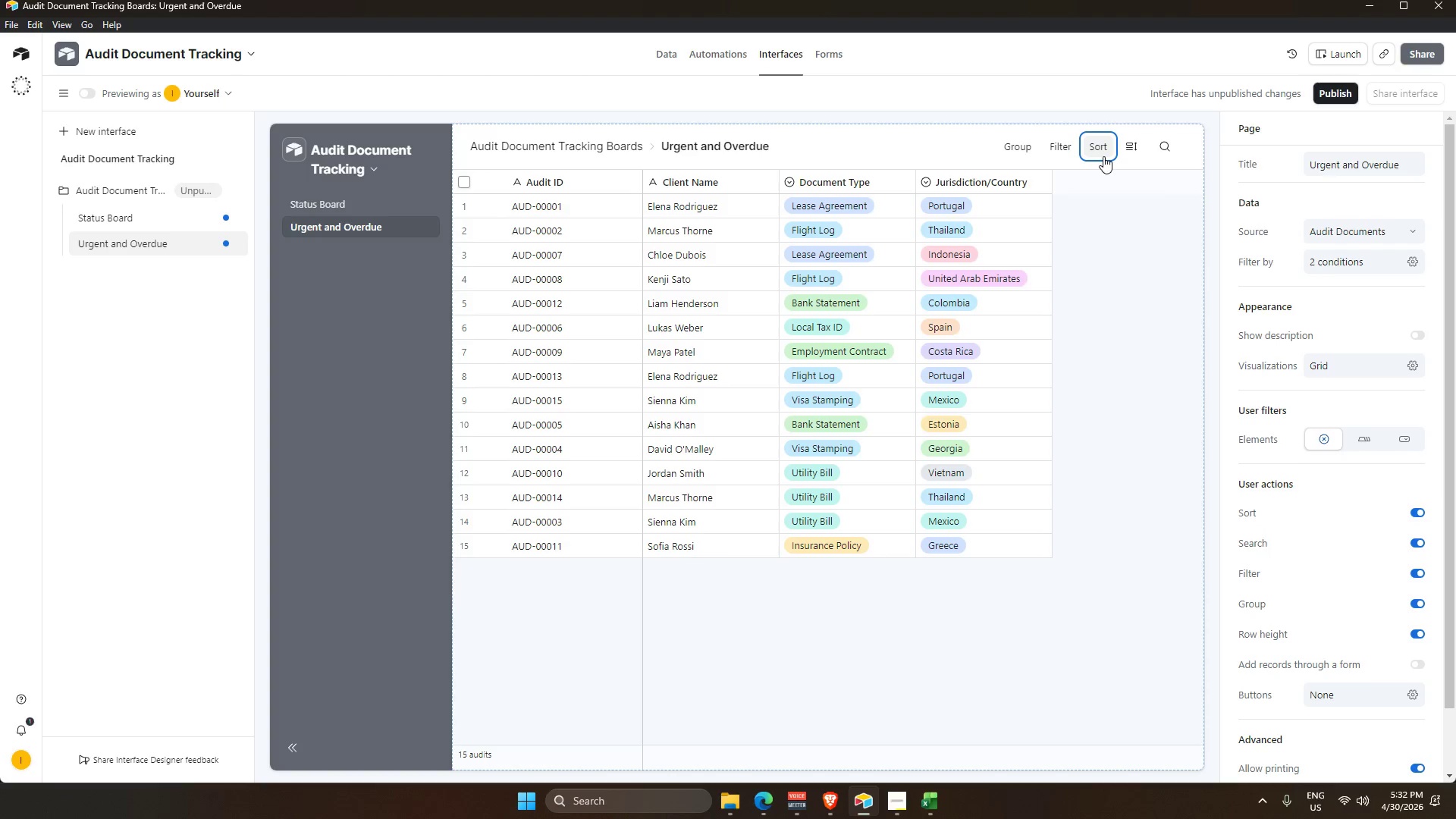 
left_click([1103, 156])
 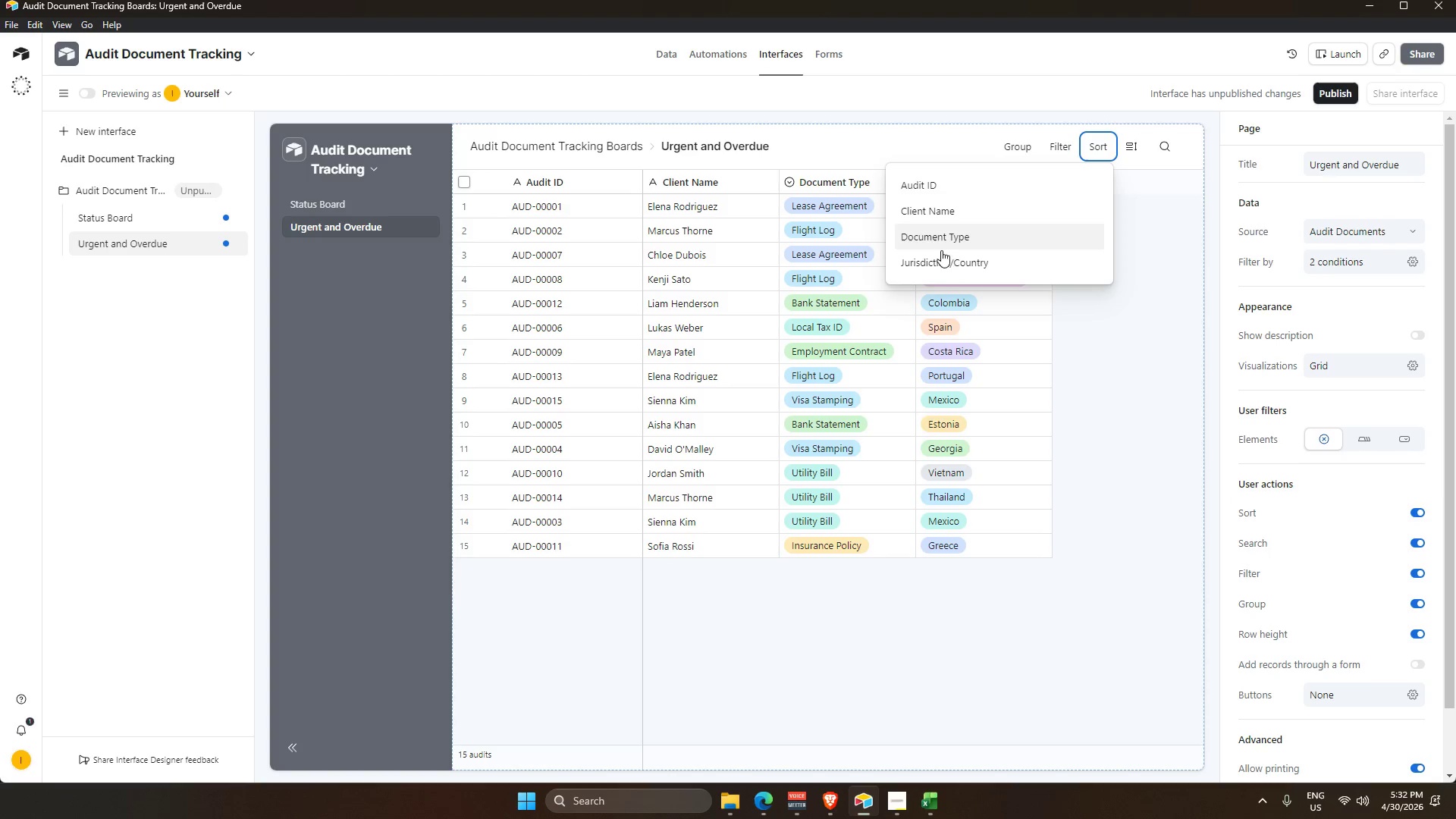 
scroll: coordinate [937, 262], scroll_direction: down, amount: 2.0
 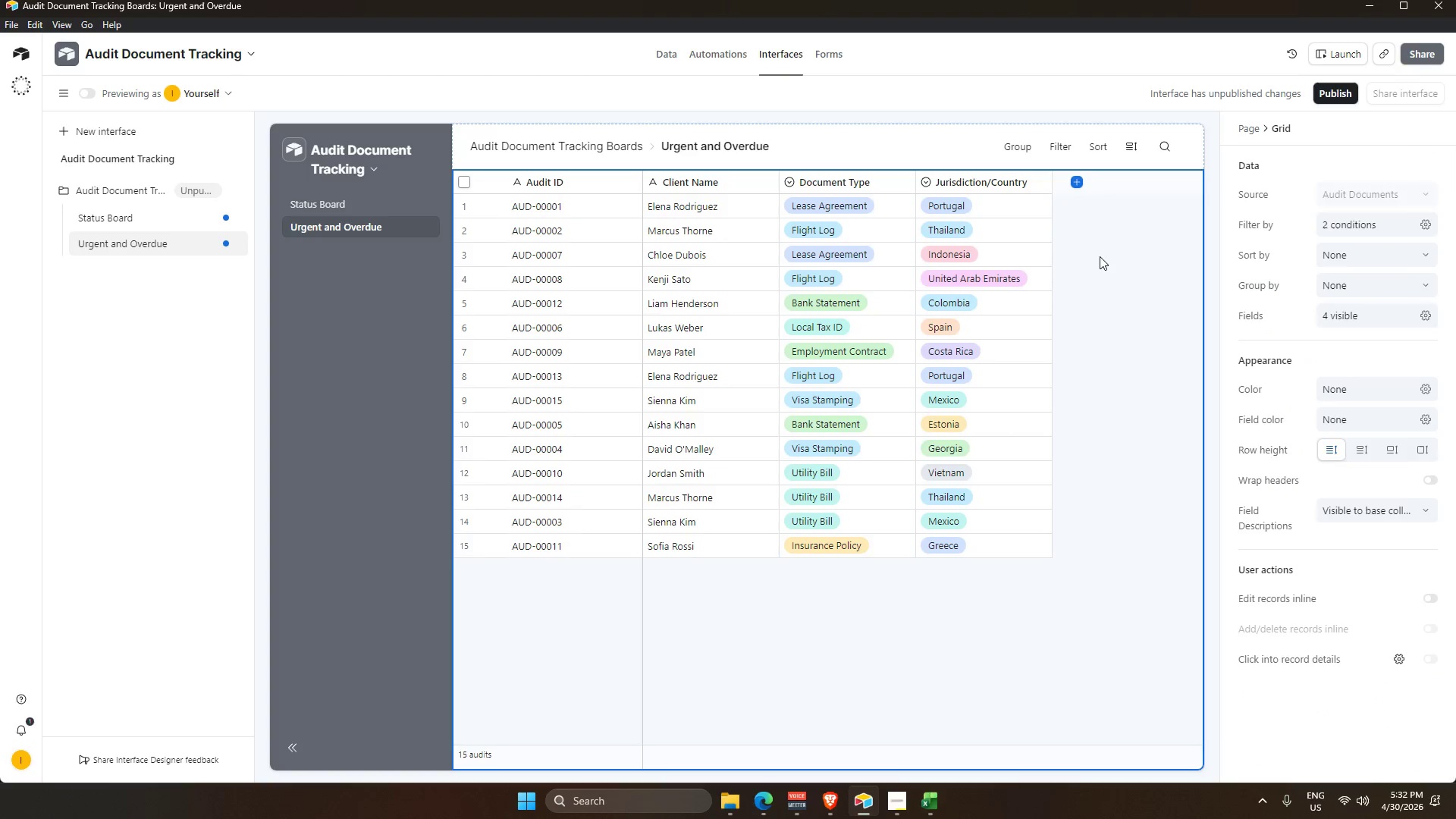 
left_click([1068, 150])
 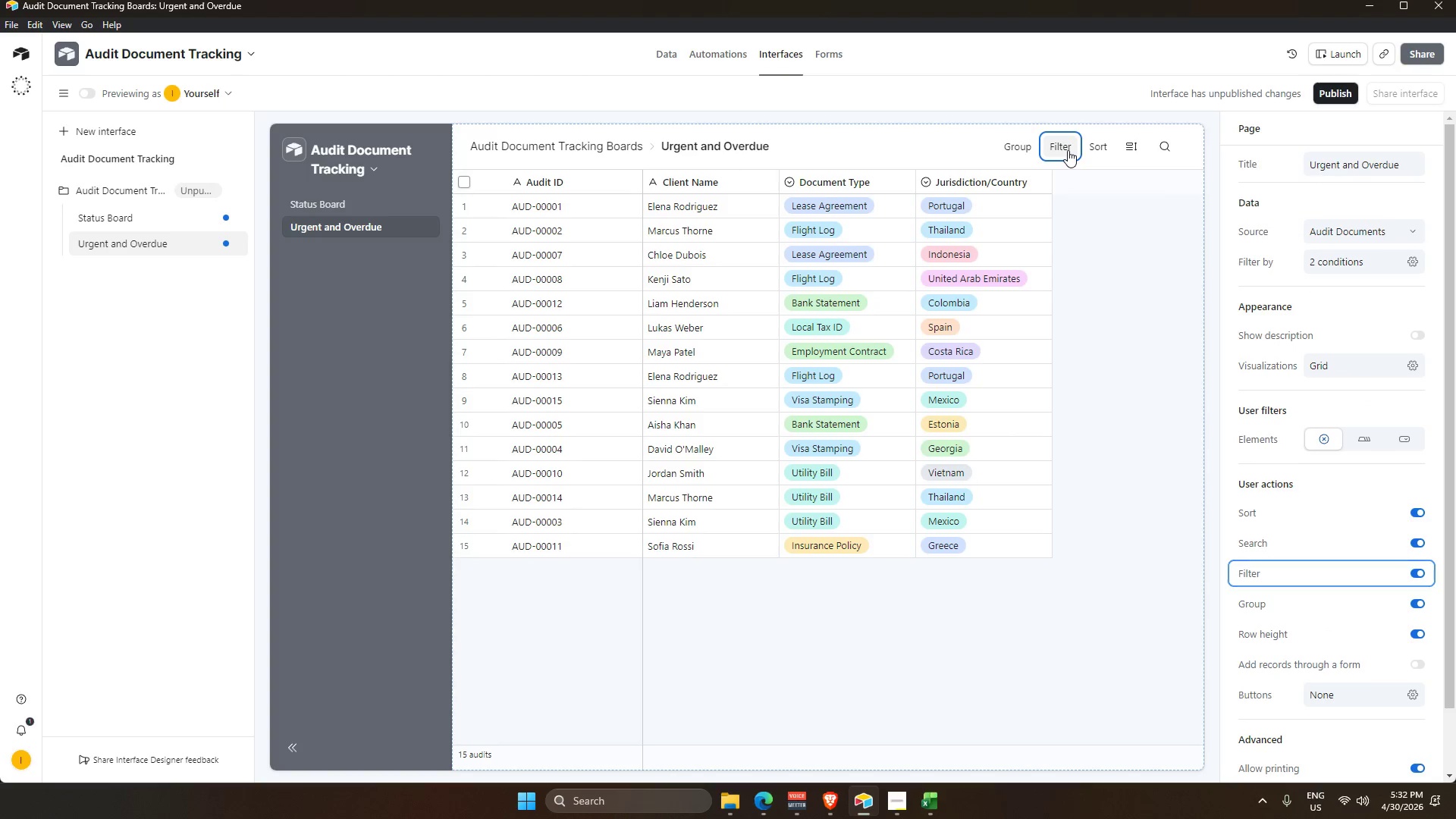 
left_click([1068, 150])
 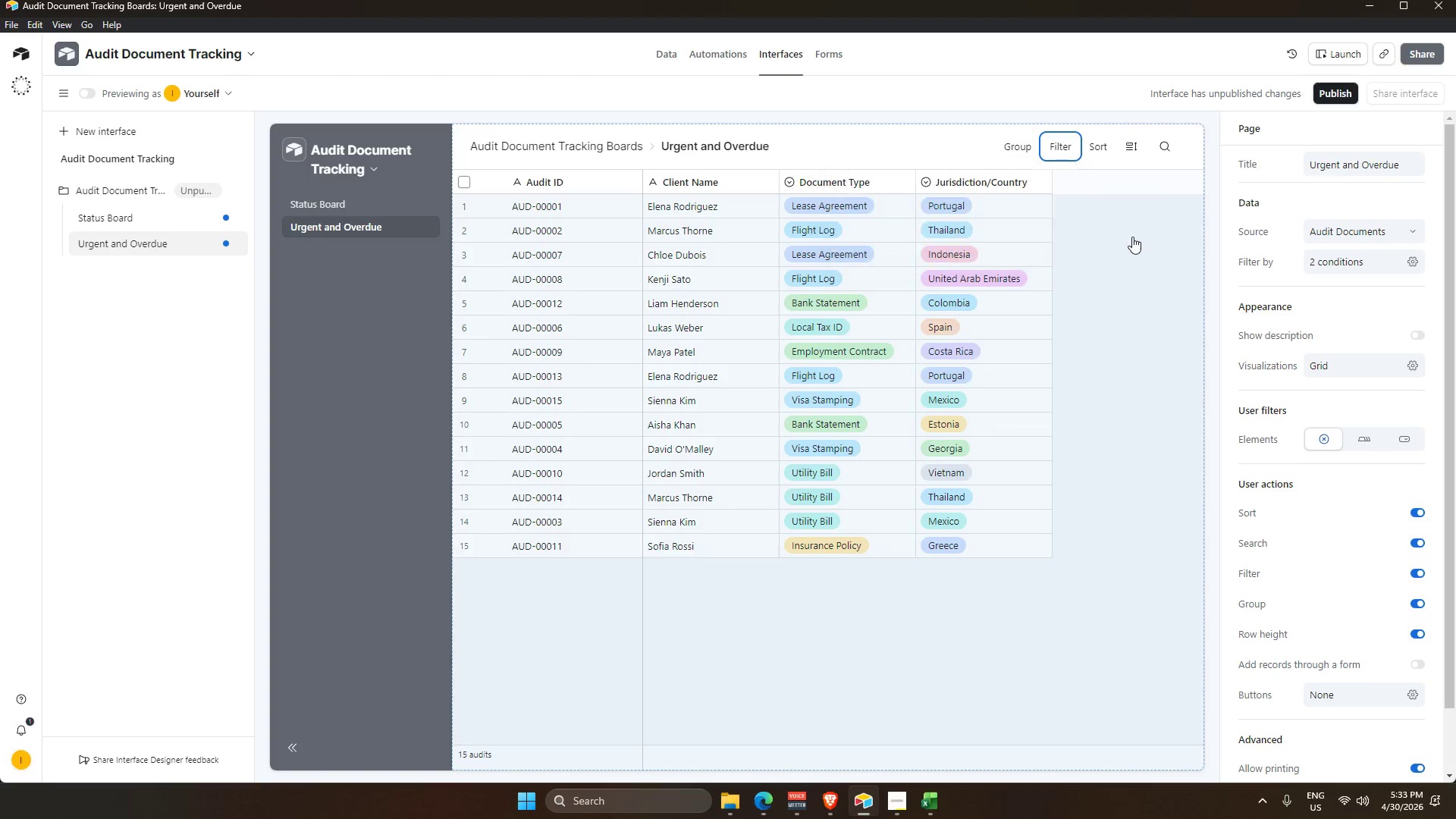 
double_click([1020, 146])
 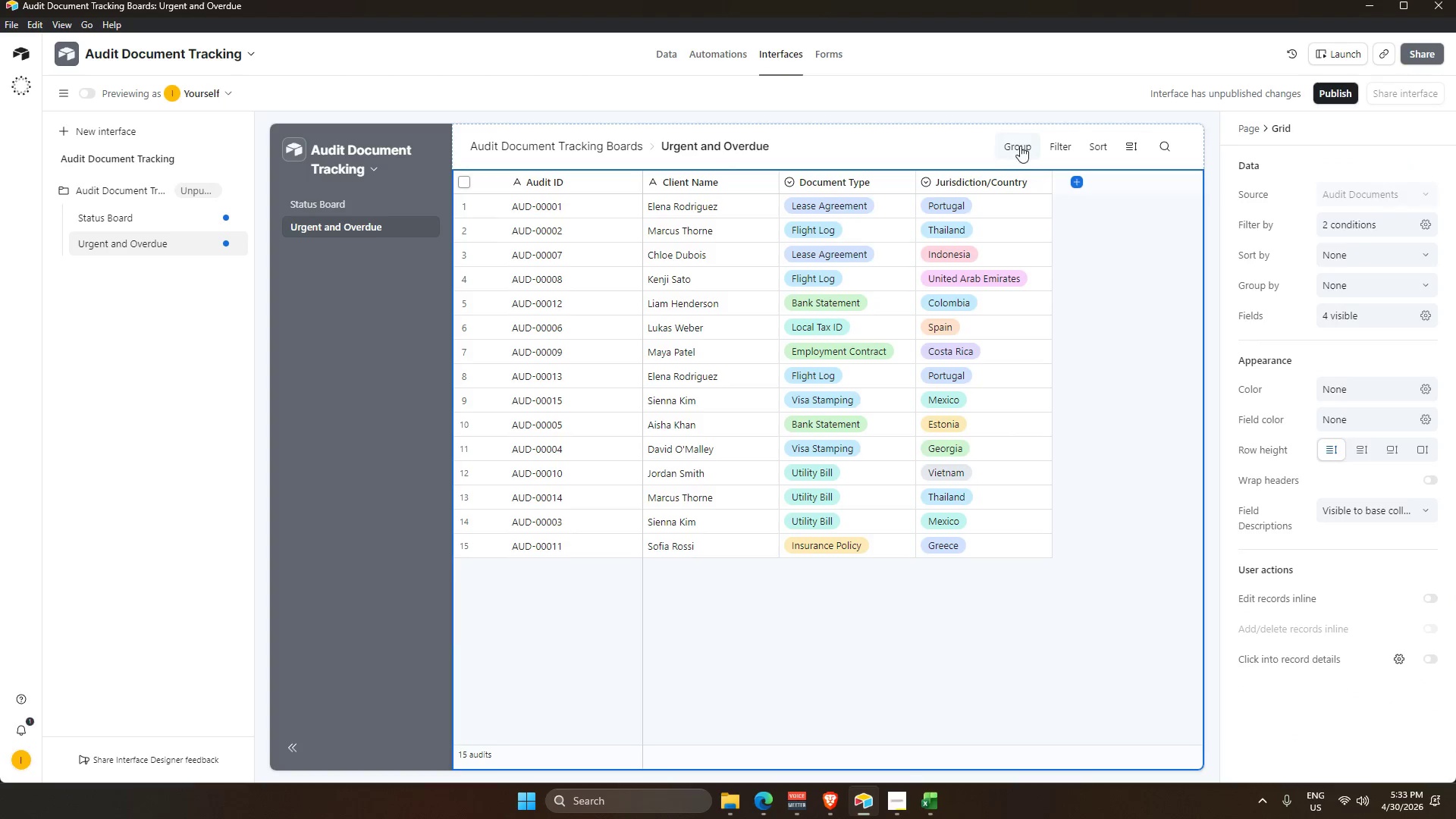 
triple_click([1020, 146])
 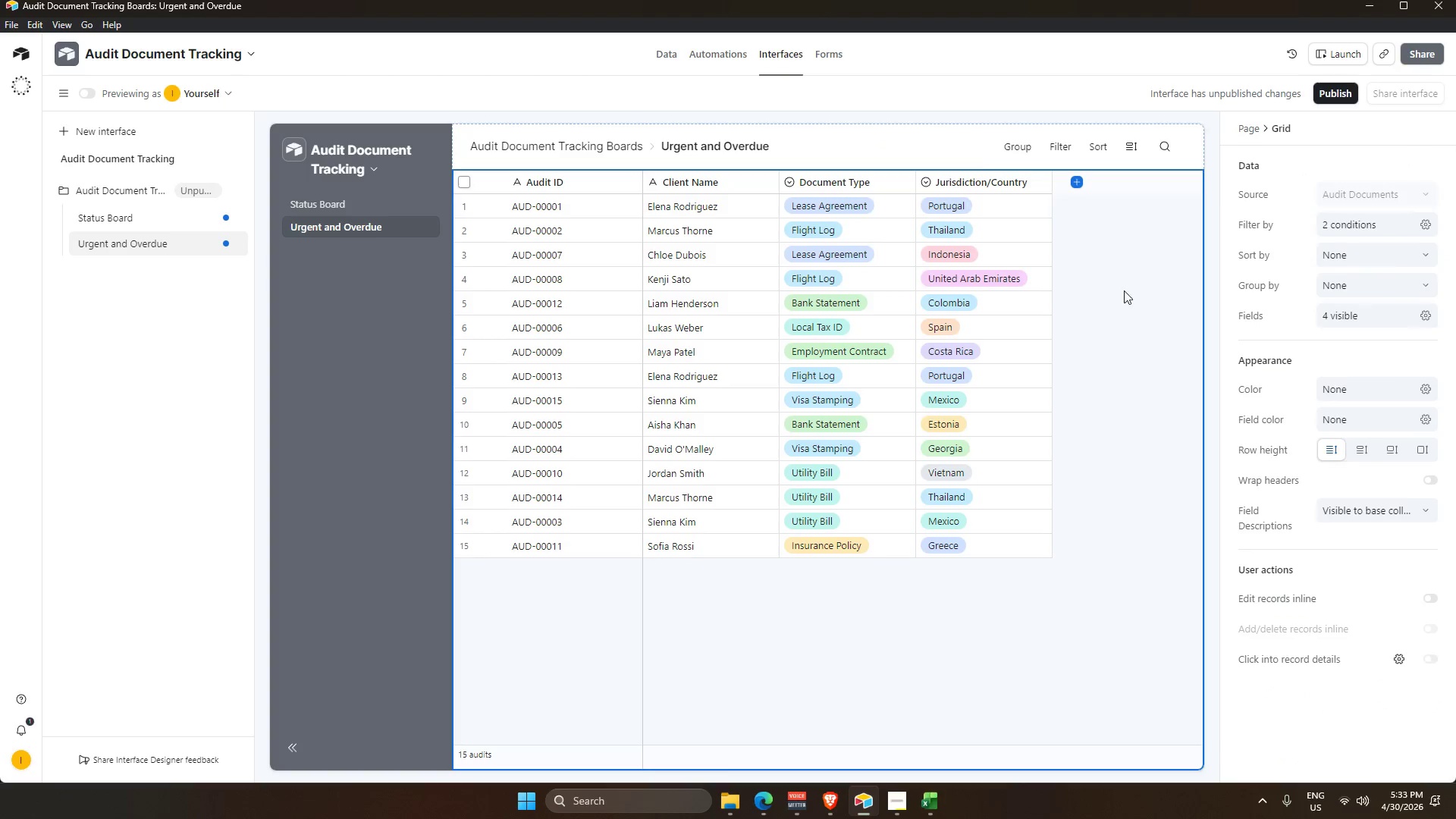 
left_click([962, 141])
 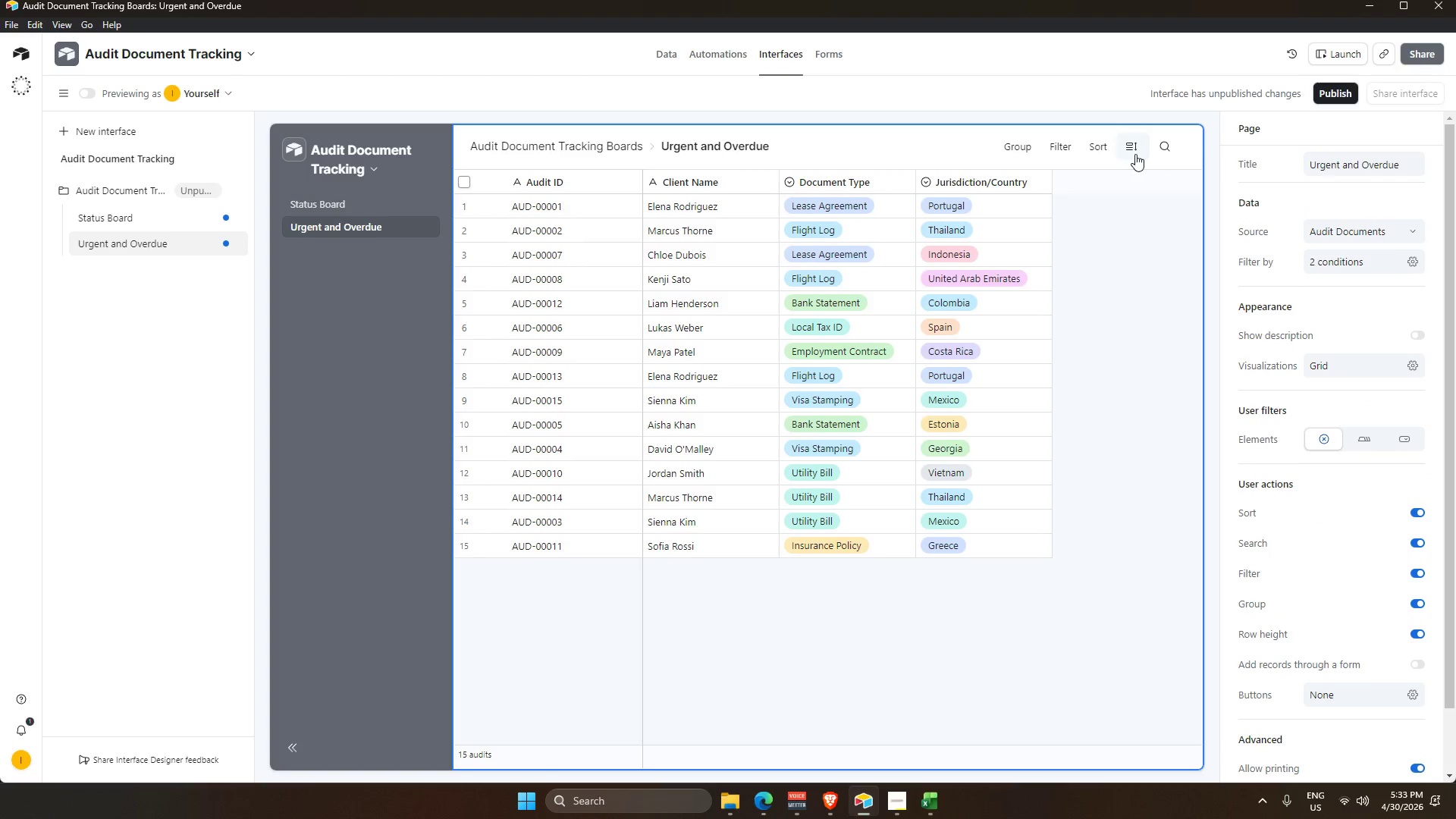 
left_click([1135, 152])
 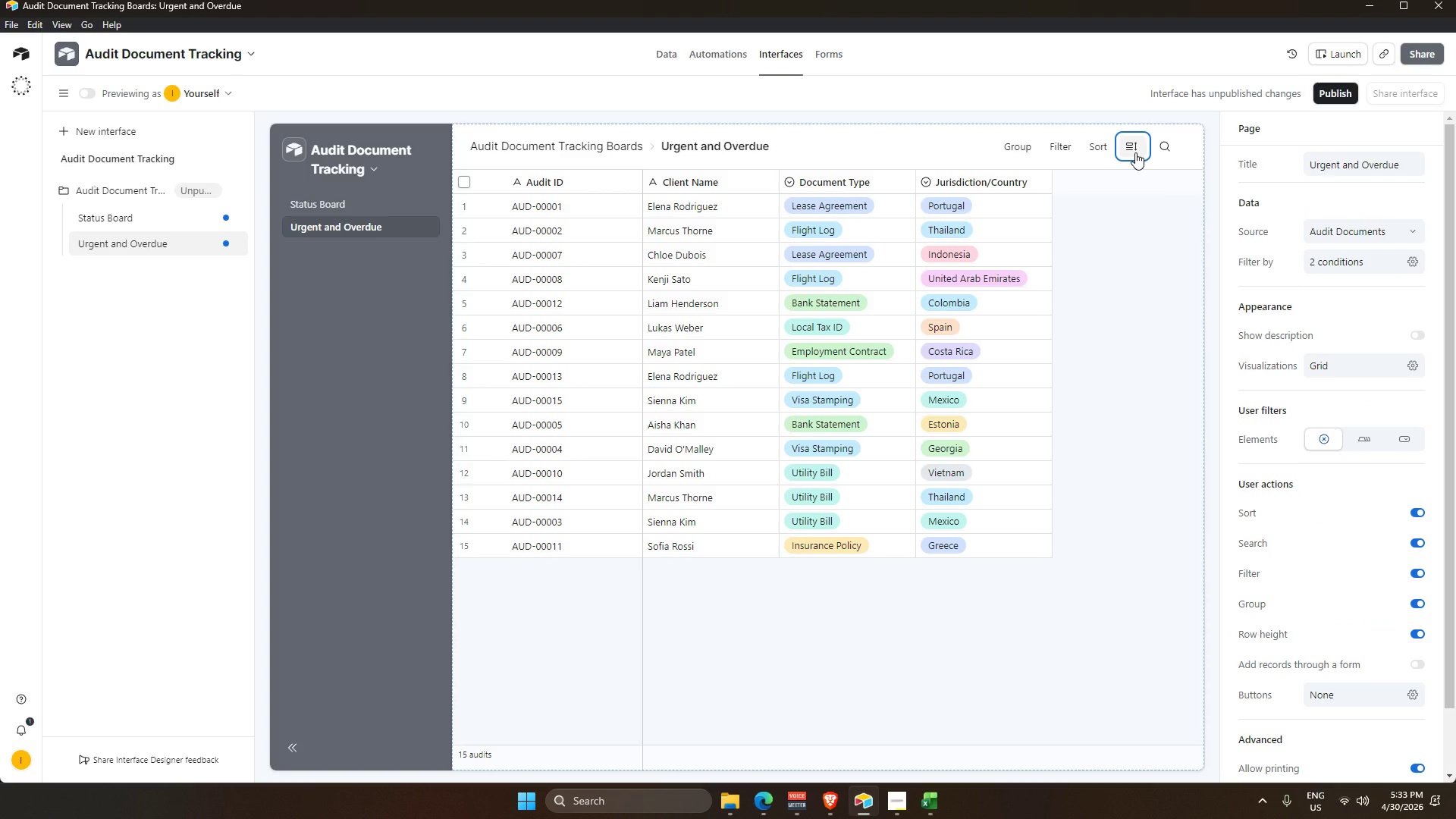 
left_click([1135, 152])
 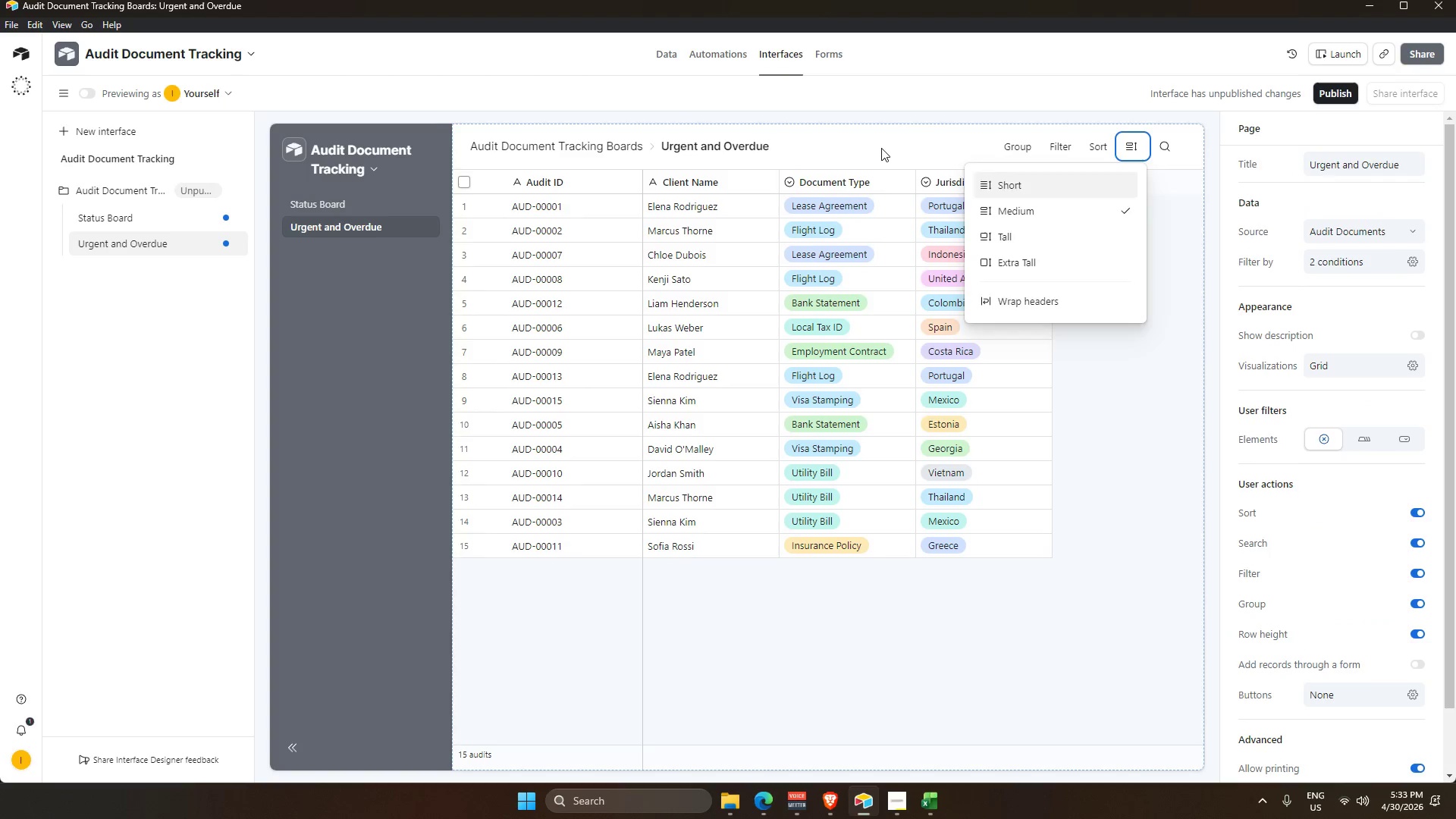 
double_click([1146, 373])
 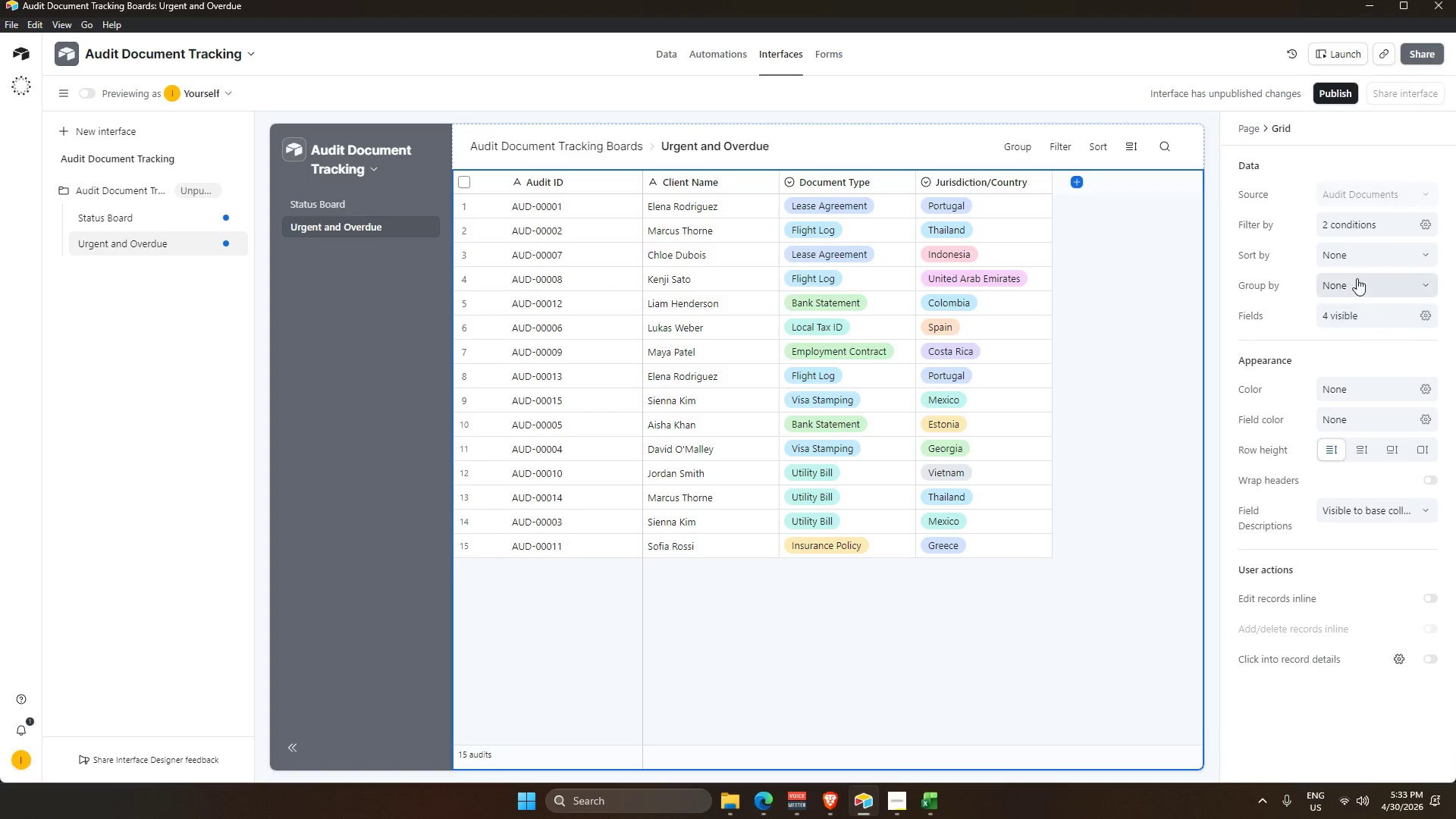 
left_click([1353, 256])
 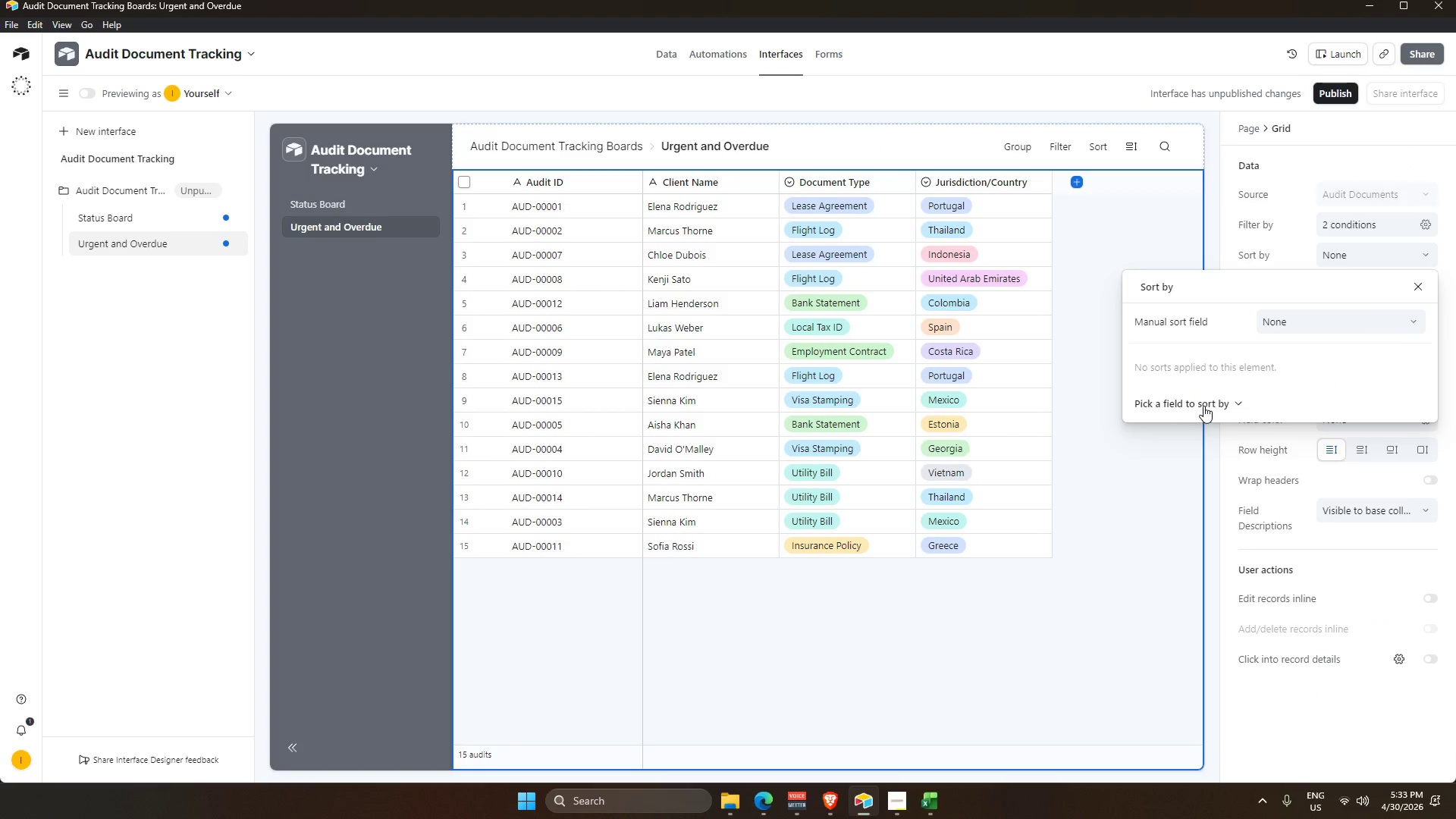 
left_click([1222, 404])
 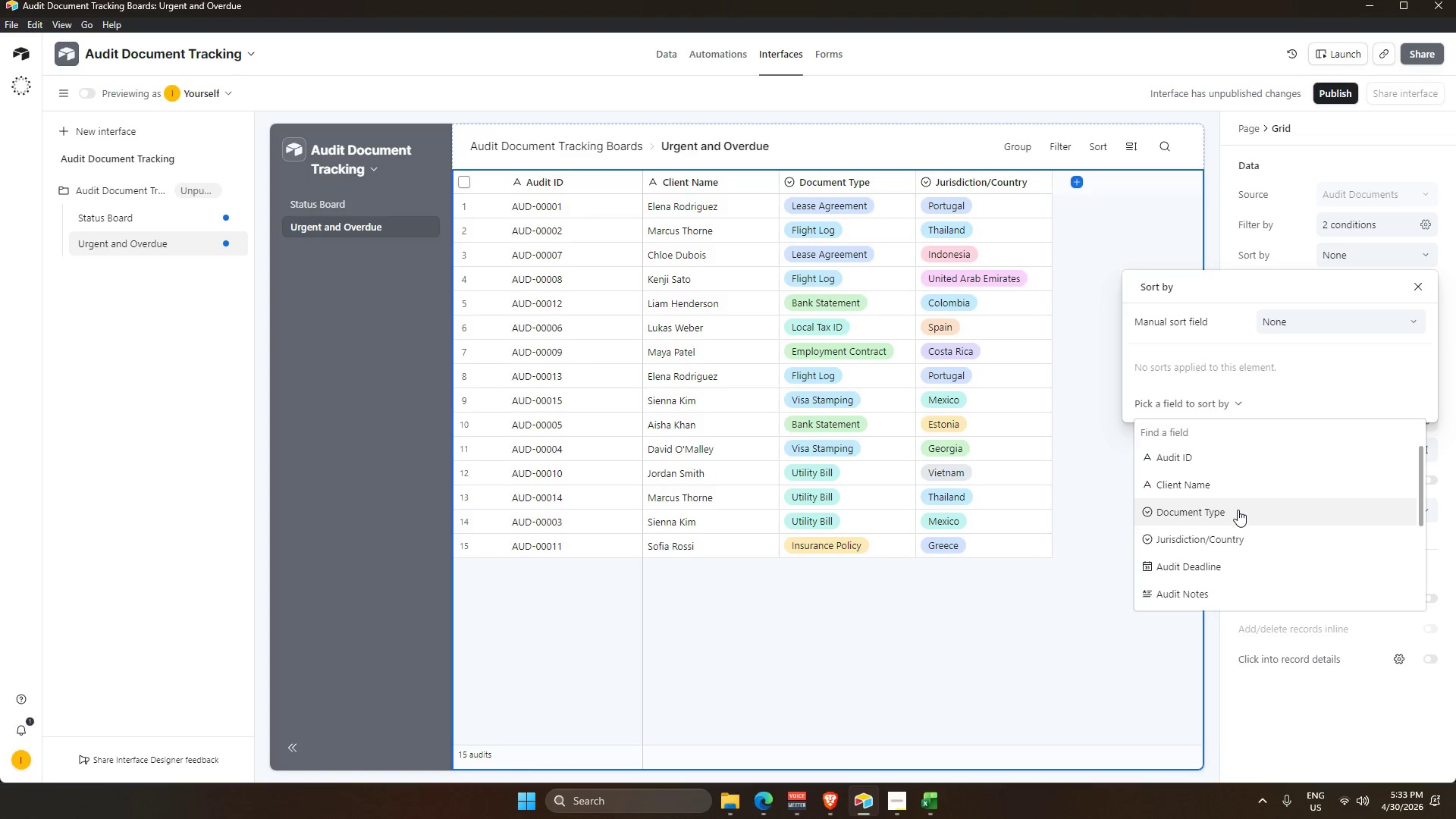 
wait(5.25)
 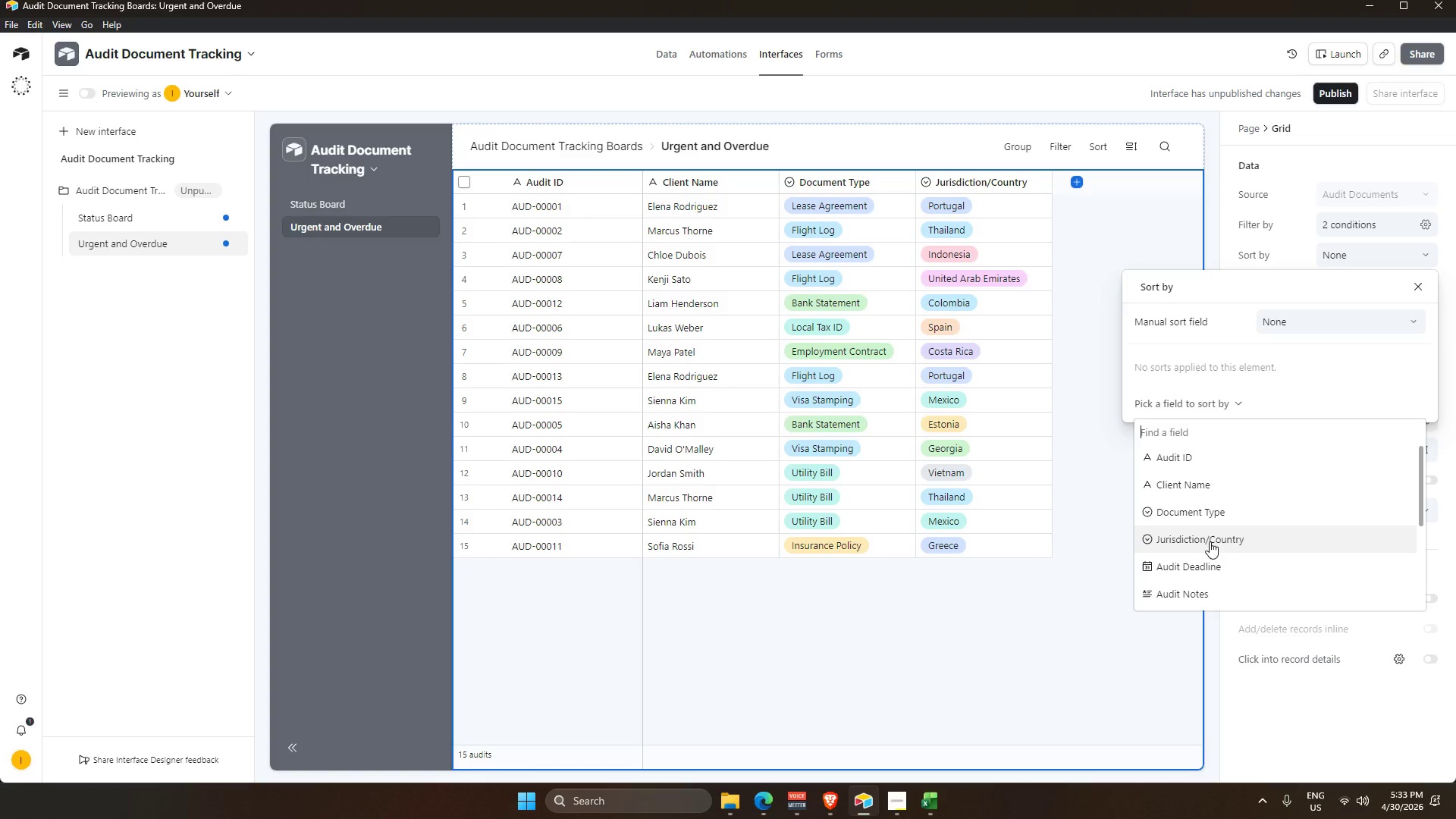 
scroll: coordinate [1227, 515], scroll_direction: down, amount: 2.0
 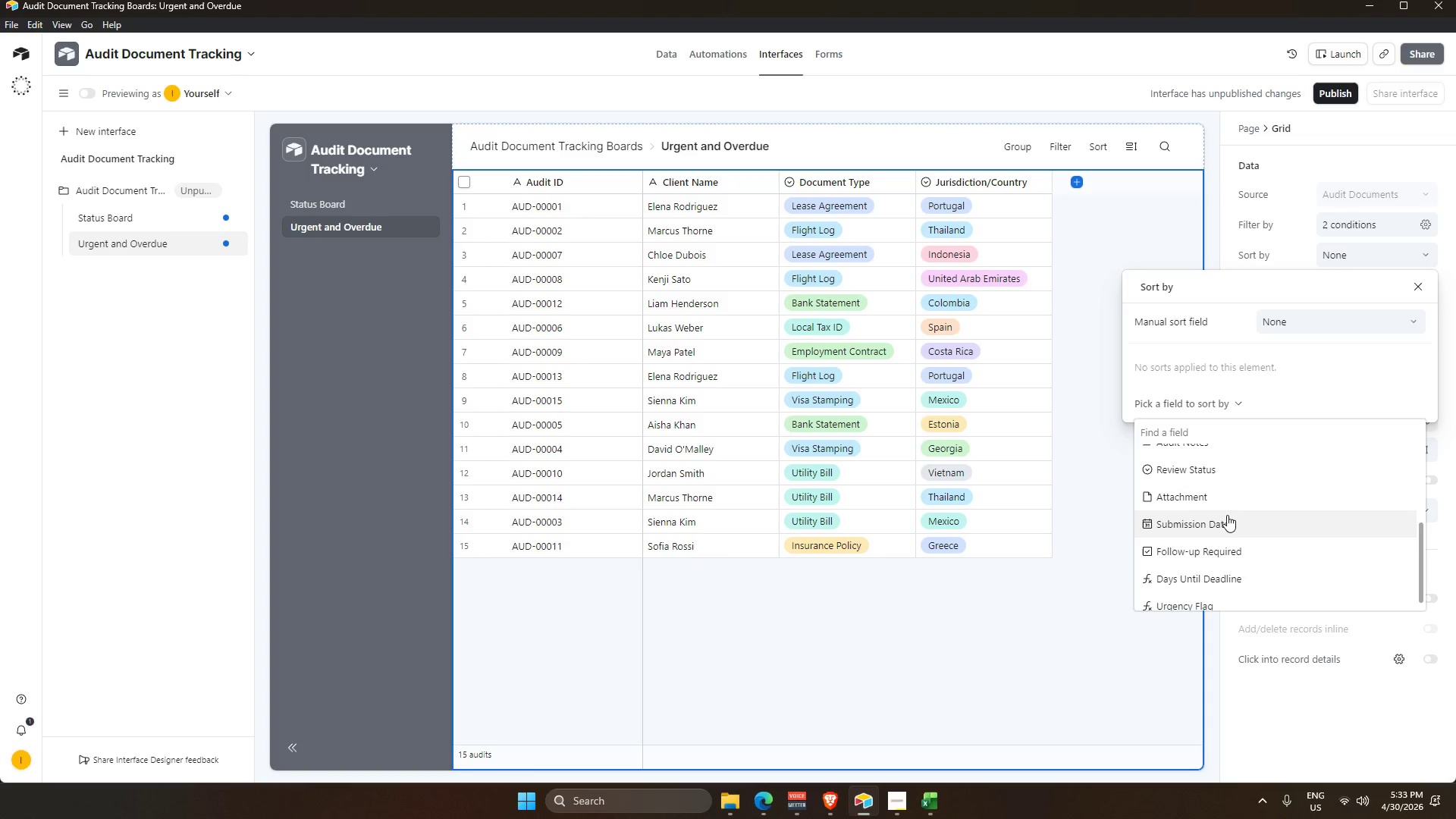 
left_click([1204, 598])
 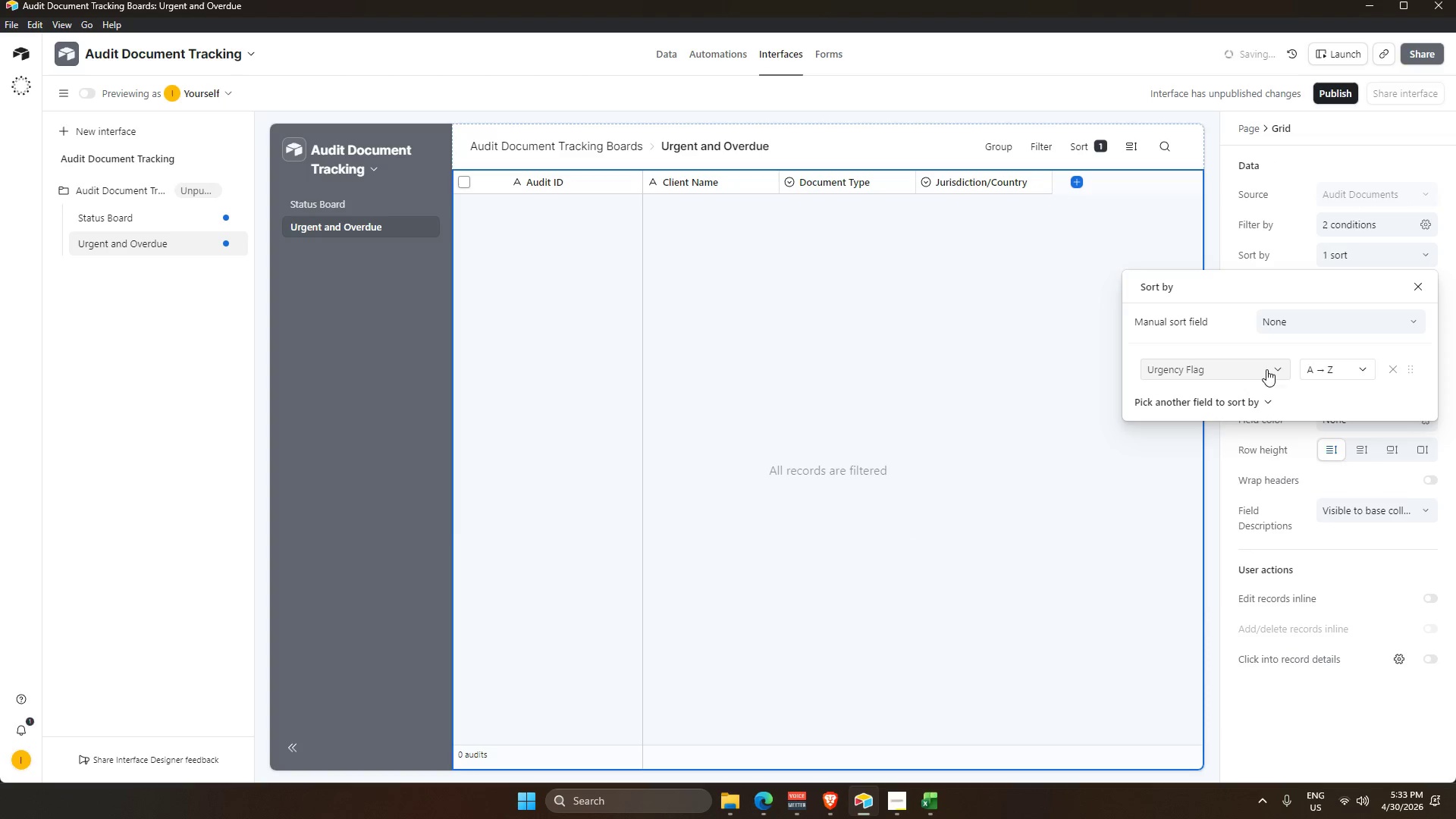 
scroll: coordinate [1209, 561], scroll_direction: down, amount: 4.0
 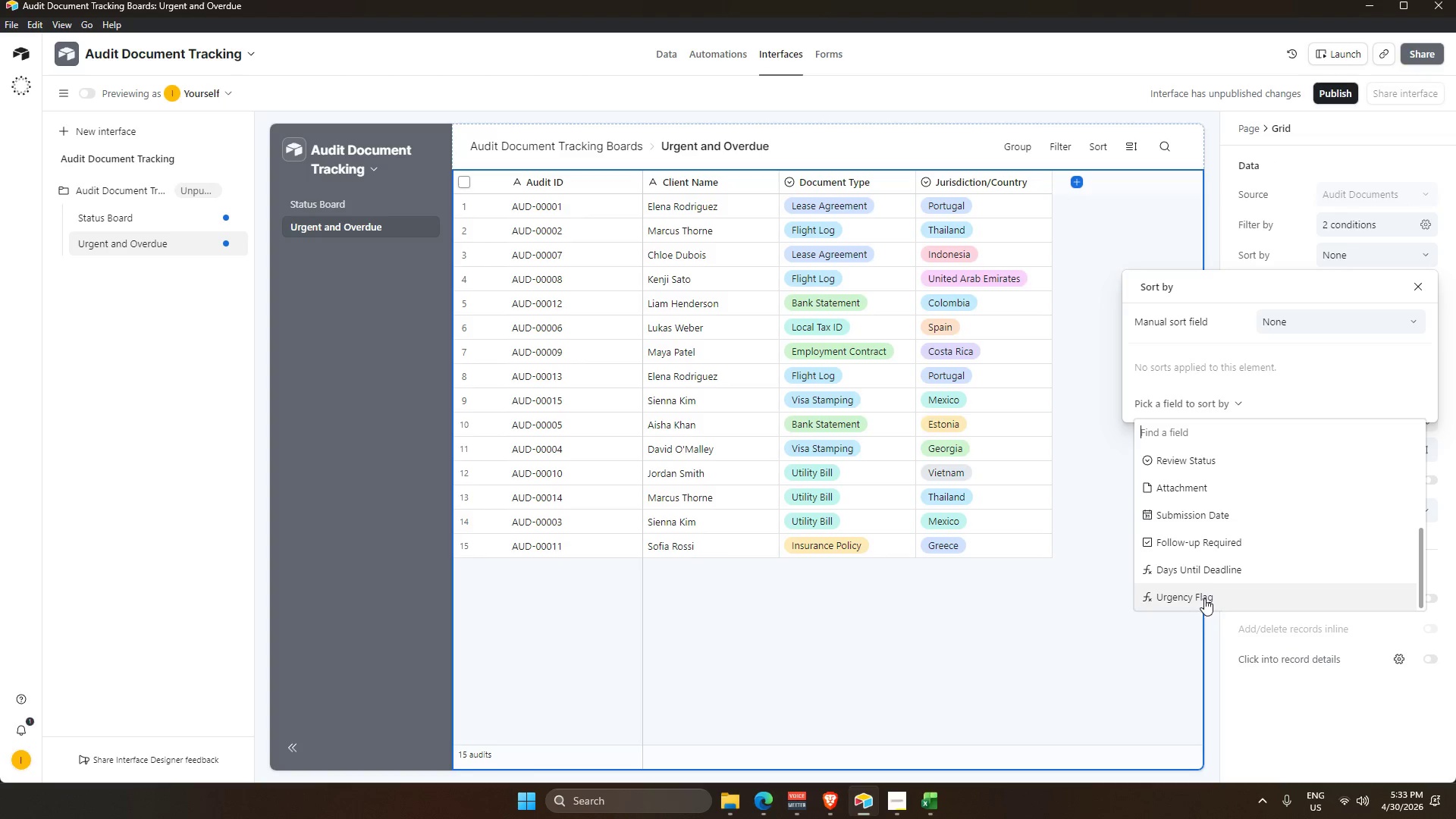 
left_click([1344, 366])
 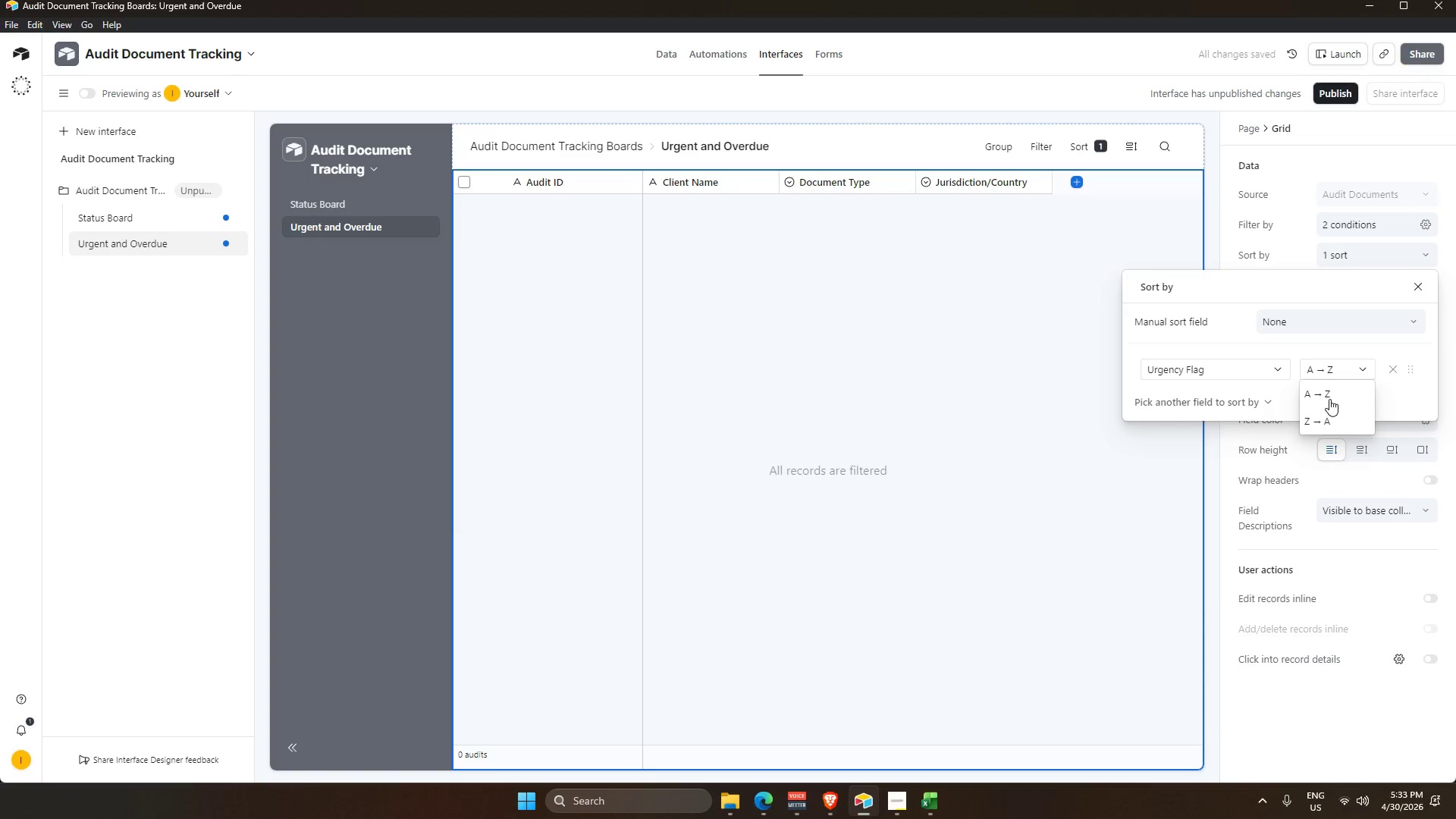 
scroll: coordinate [1329, 399], scroll_direction: up, amount: 2.0
 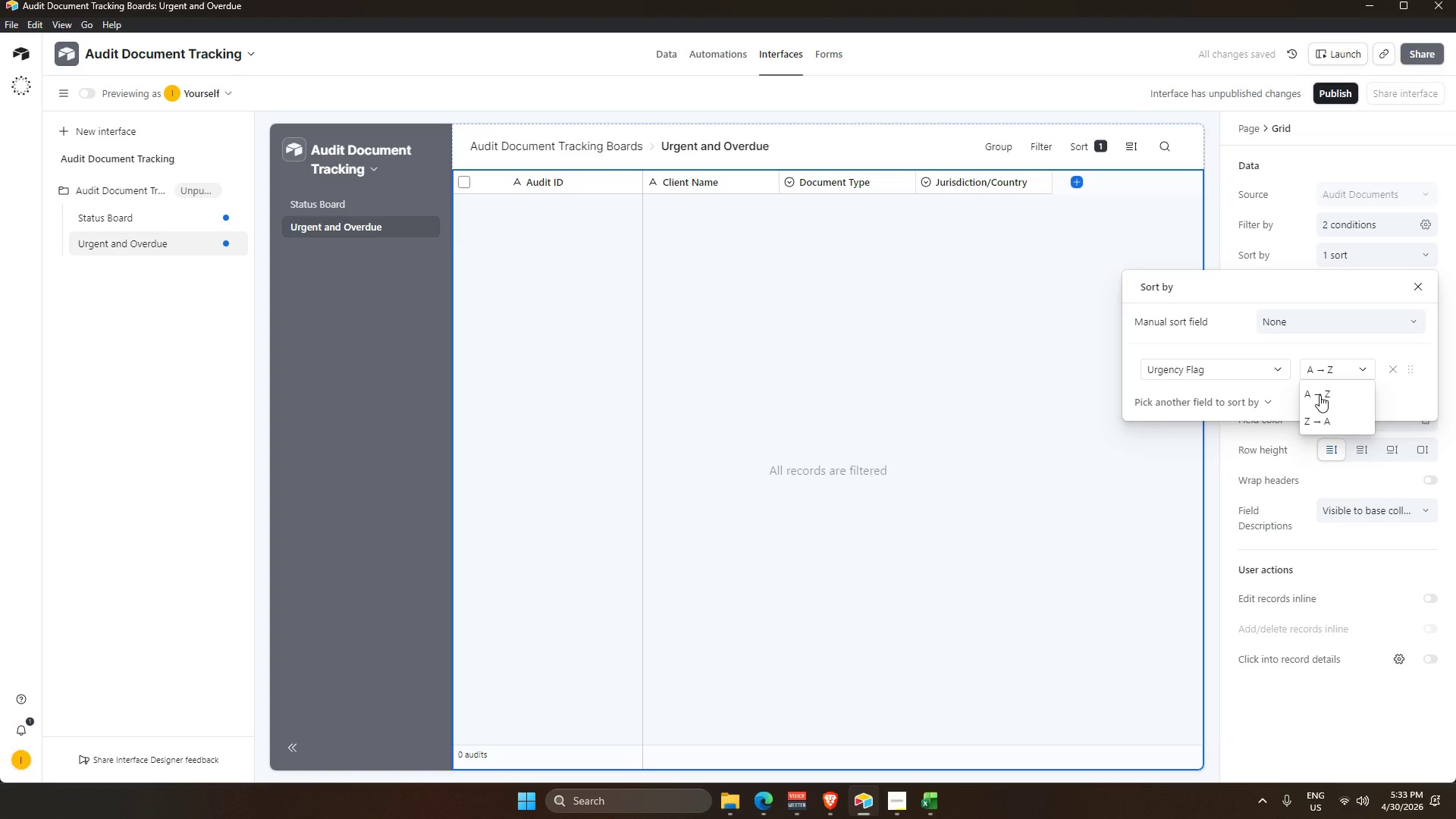 
left_click([1320, 395])
 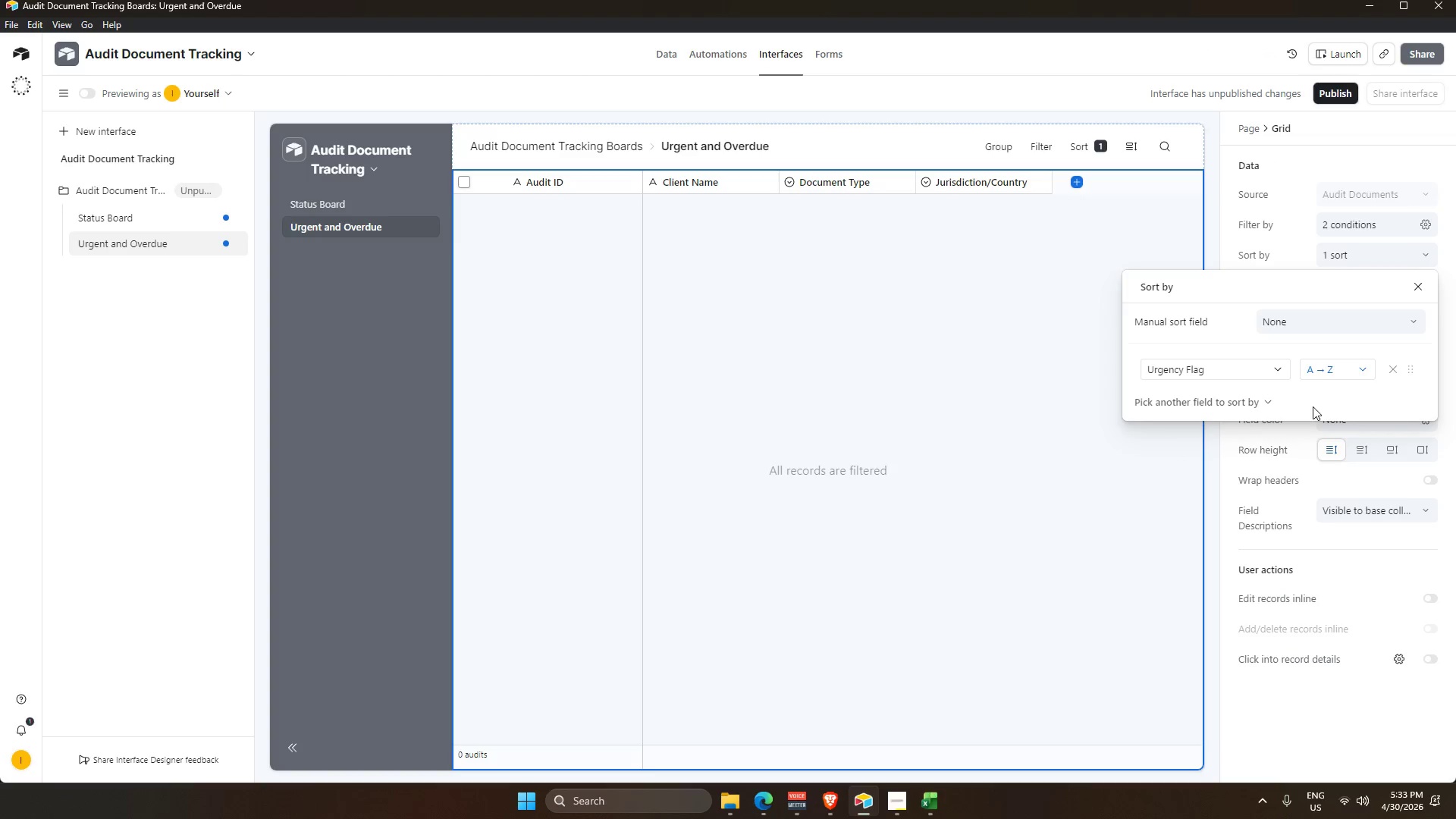 
double_click([1313, 423])
 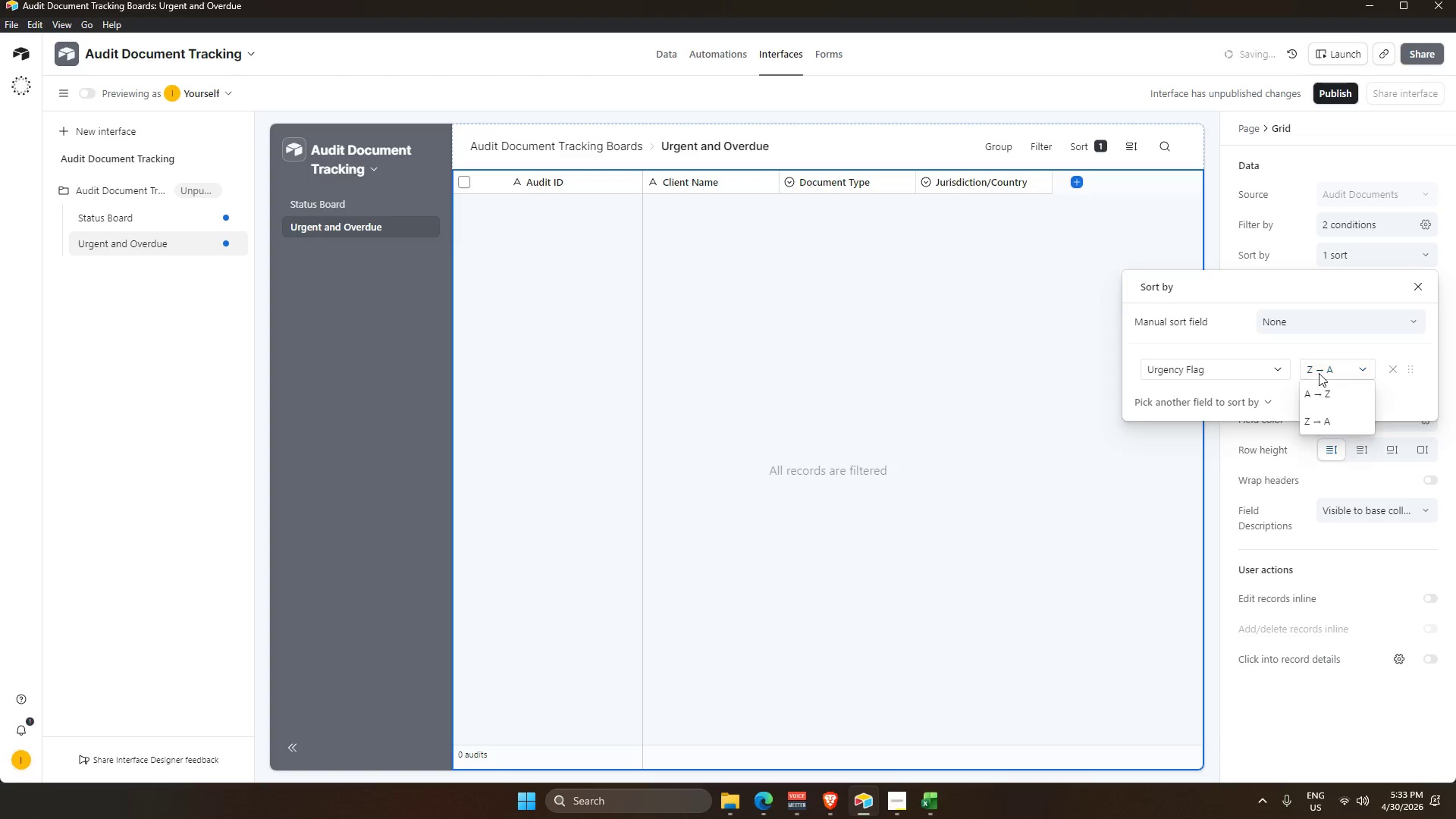 
double_click([1314, 394])
 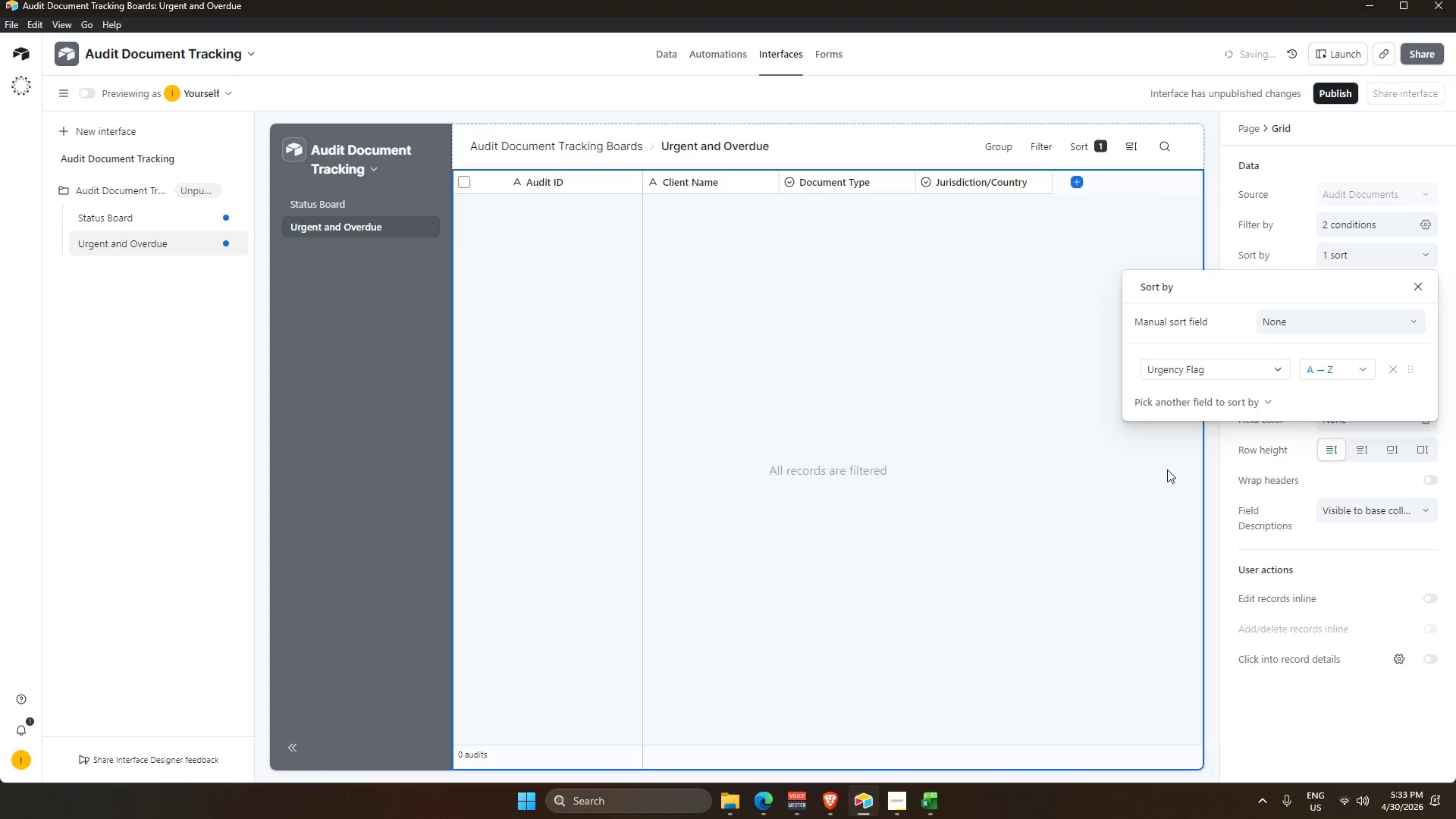 
scroll: coordinate [1173, 379], scroll_direction: up, amount: 2.0
 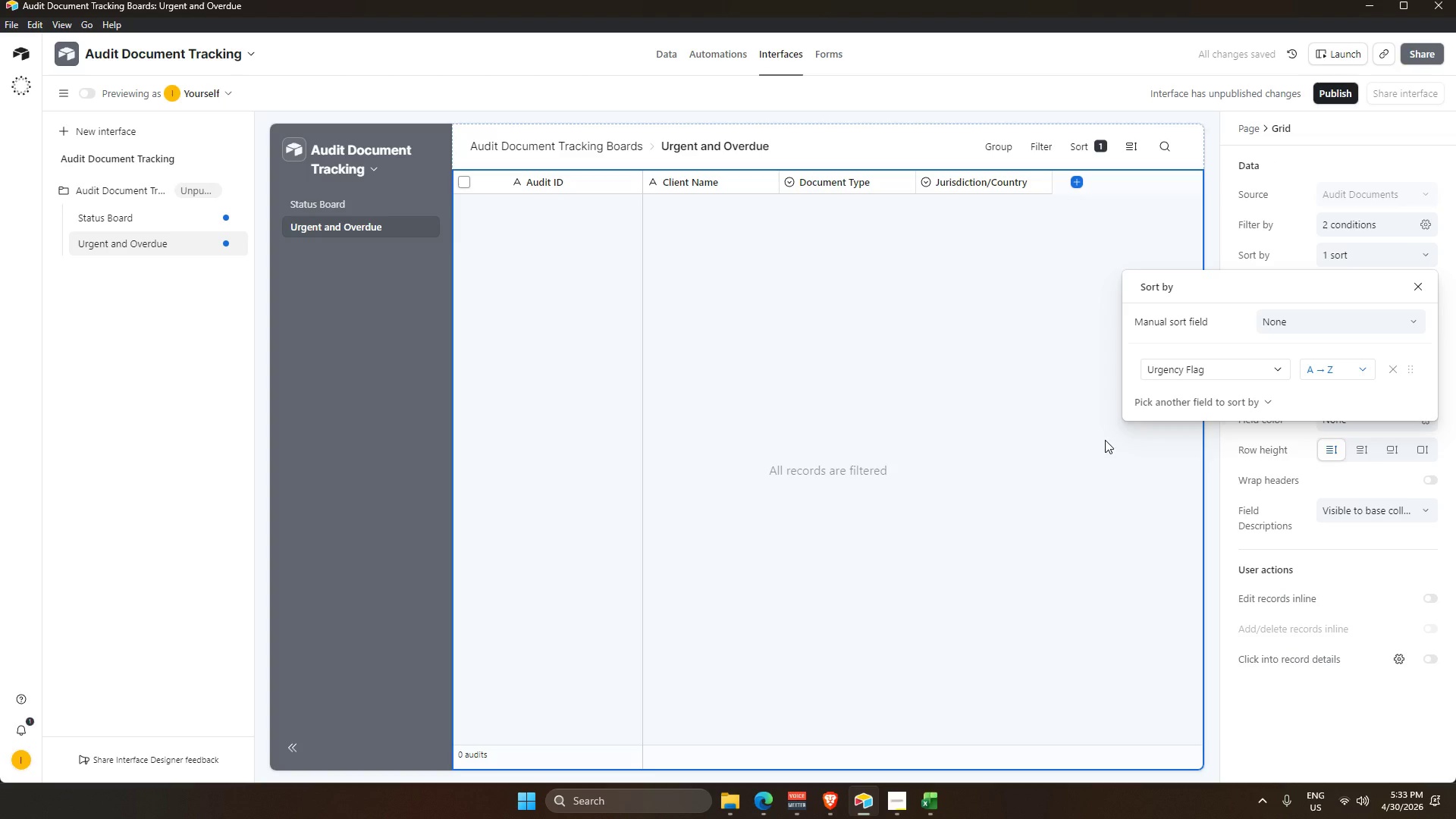 
left_click([1201, 397])
 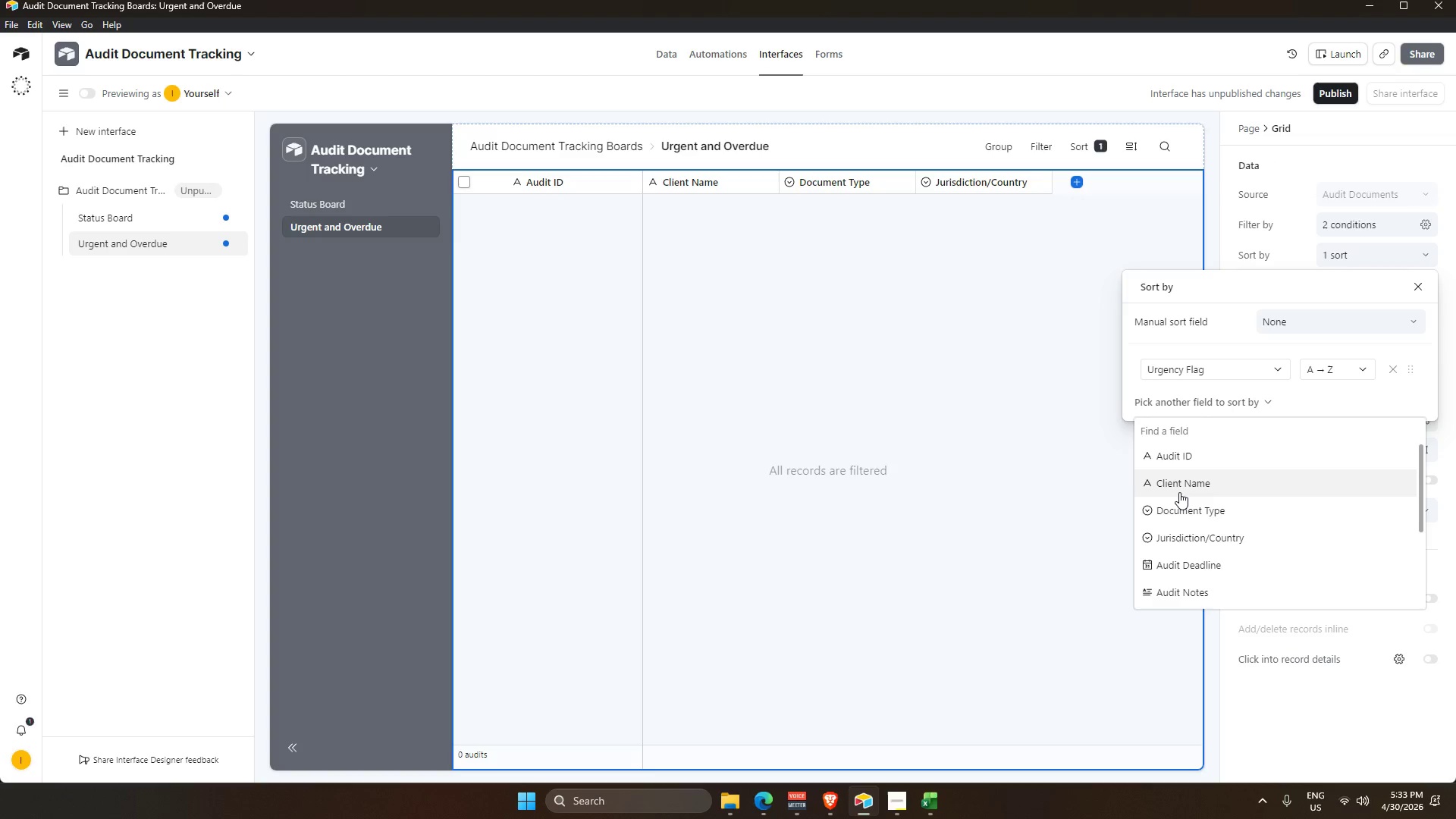 
wait(8.02)
 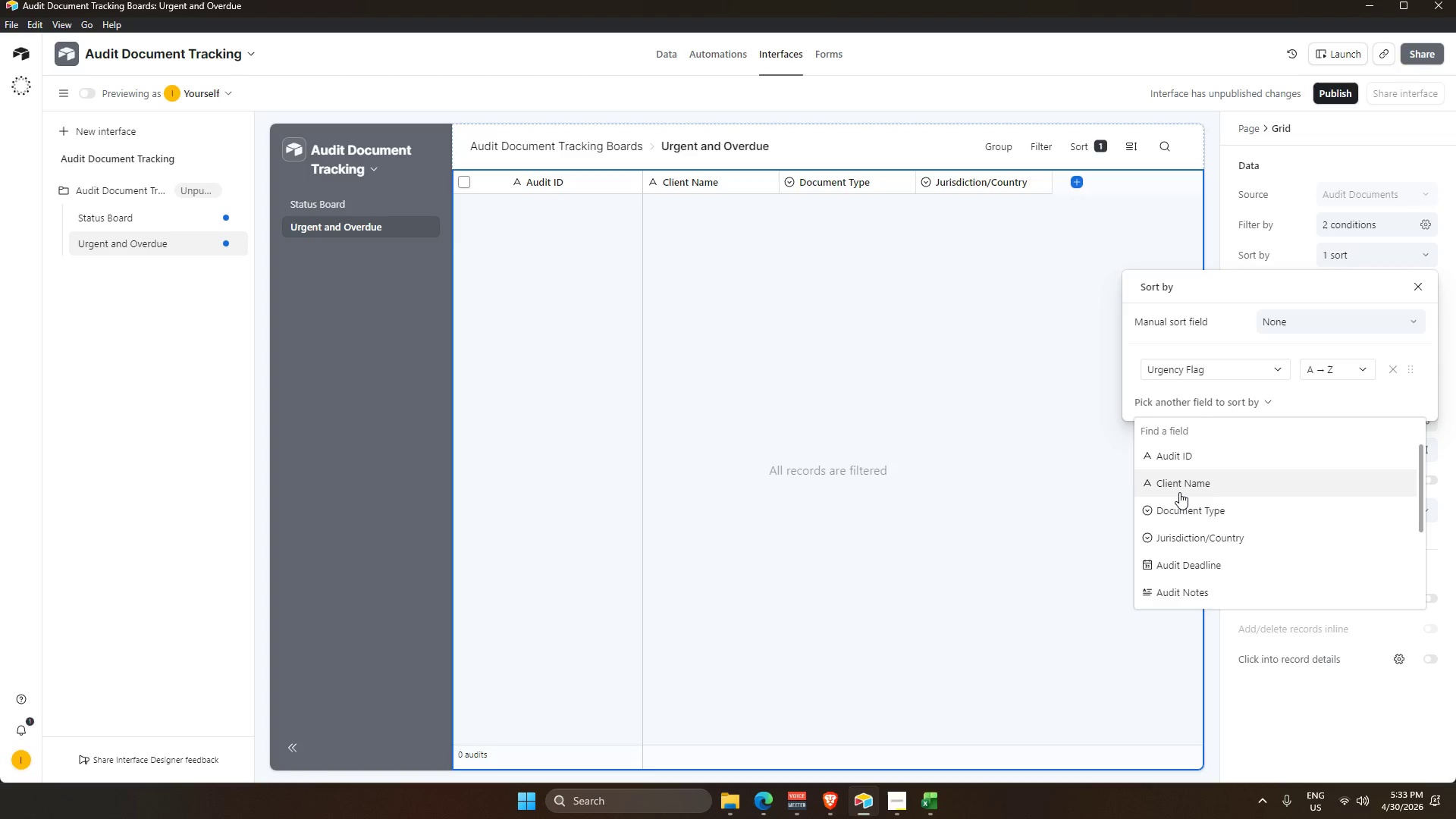 
scroll: coordinate [1179, 492], scroll_direction: down, amount: 1.0
 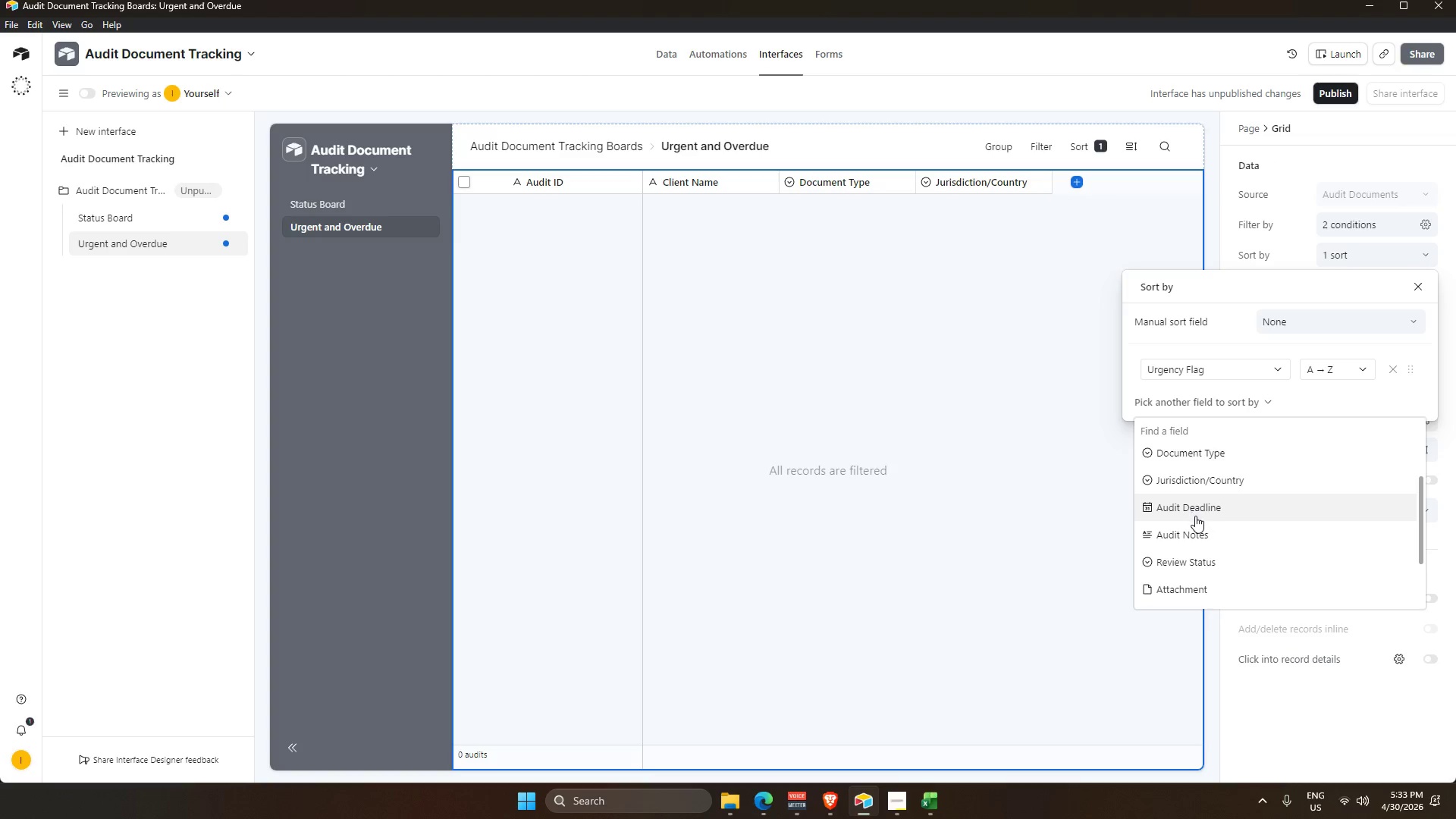 
left_click([1203, 510])
 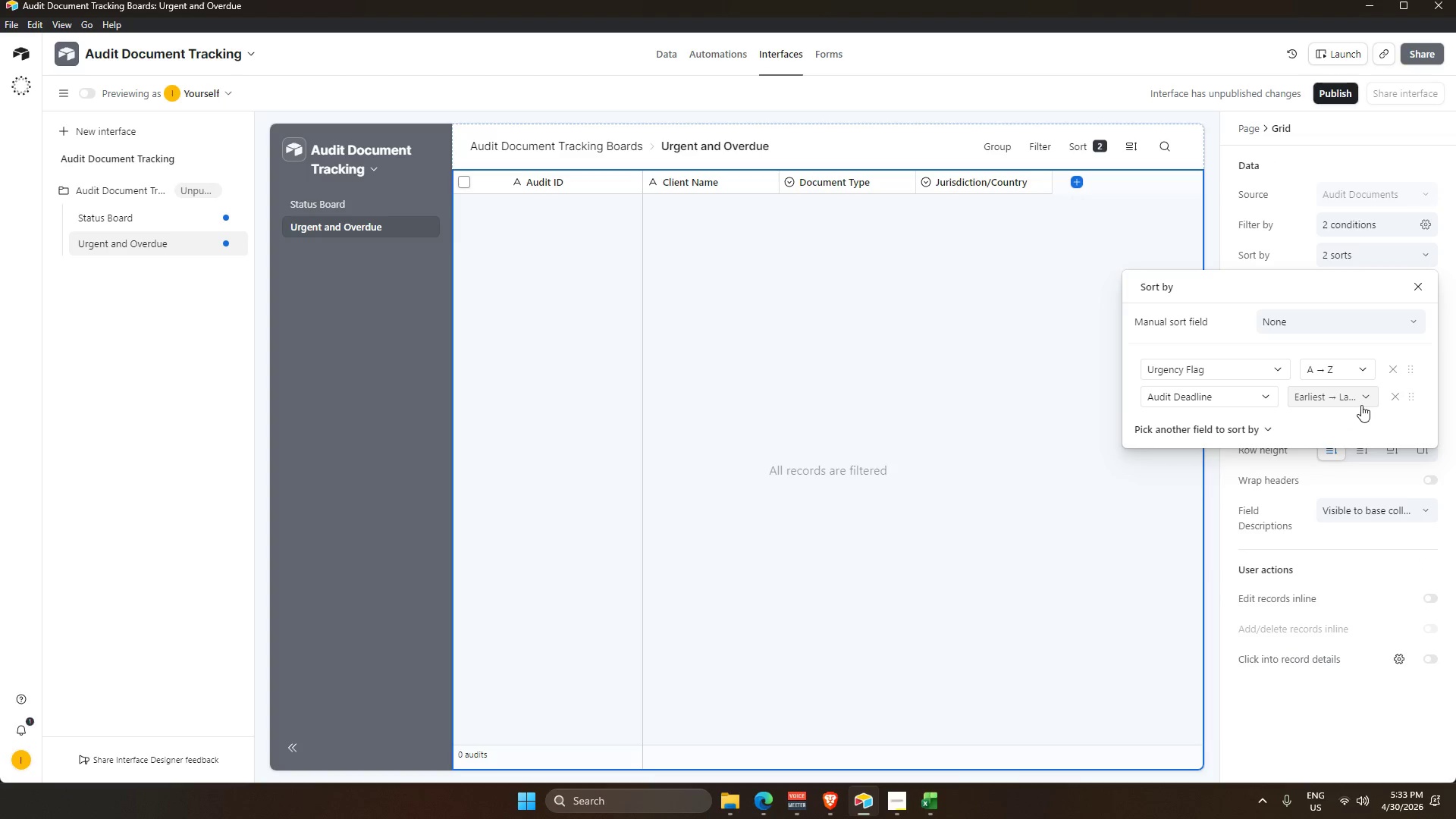 
left_click([1343, 396])
 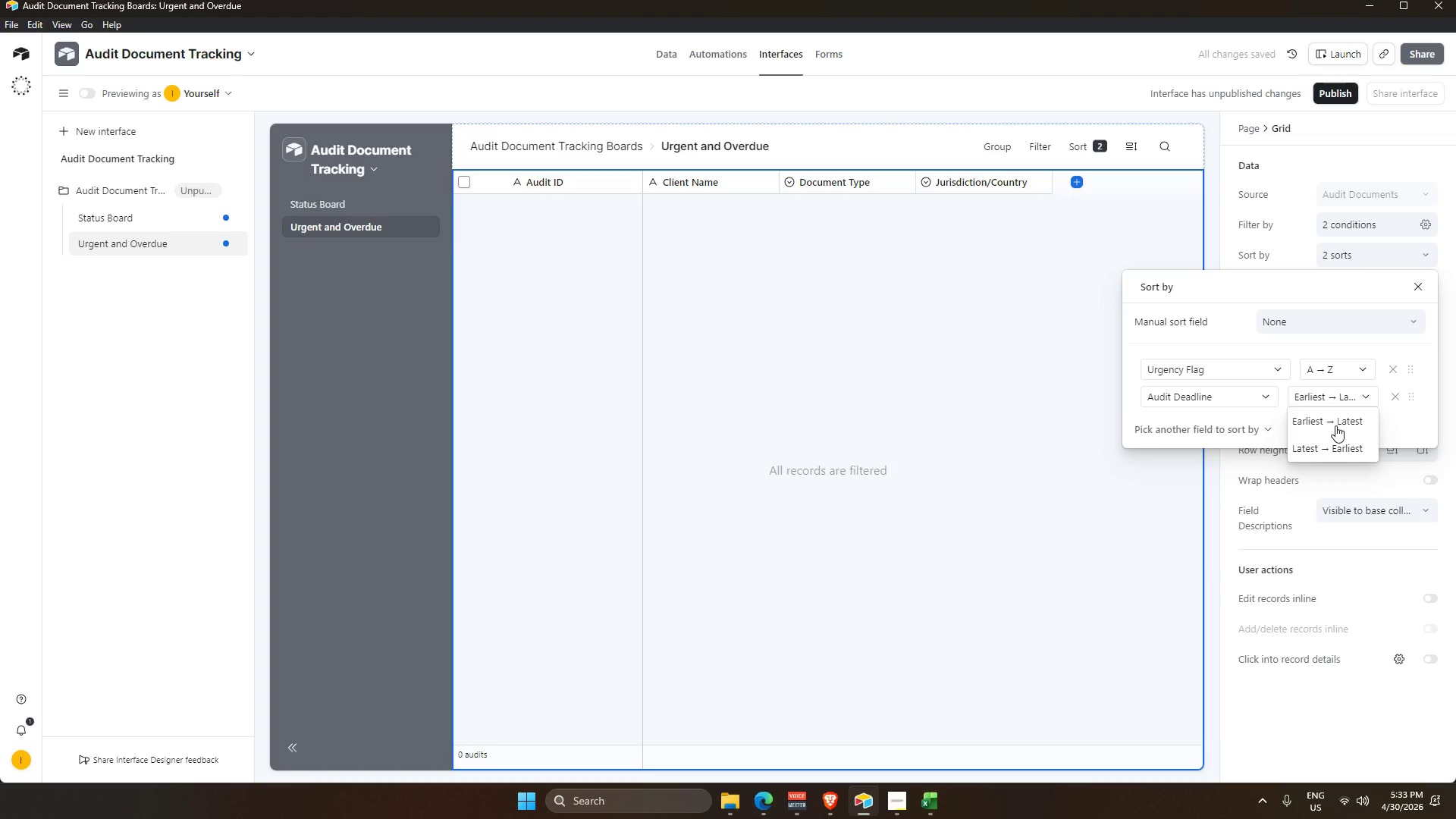 
scroll: coordinate [1335, 425], scroll_direction: up, amount: 2.0
 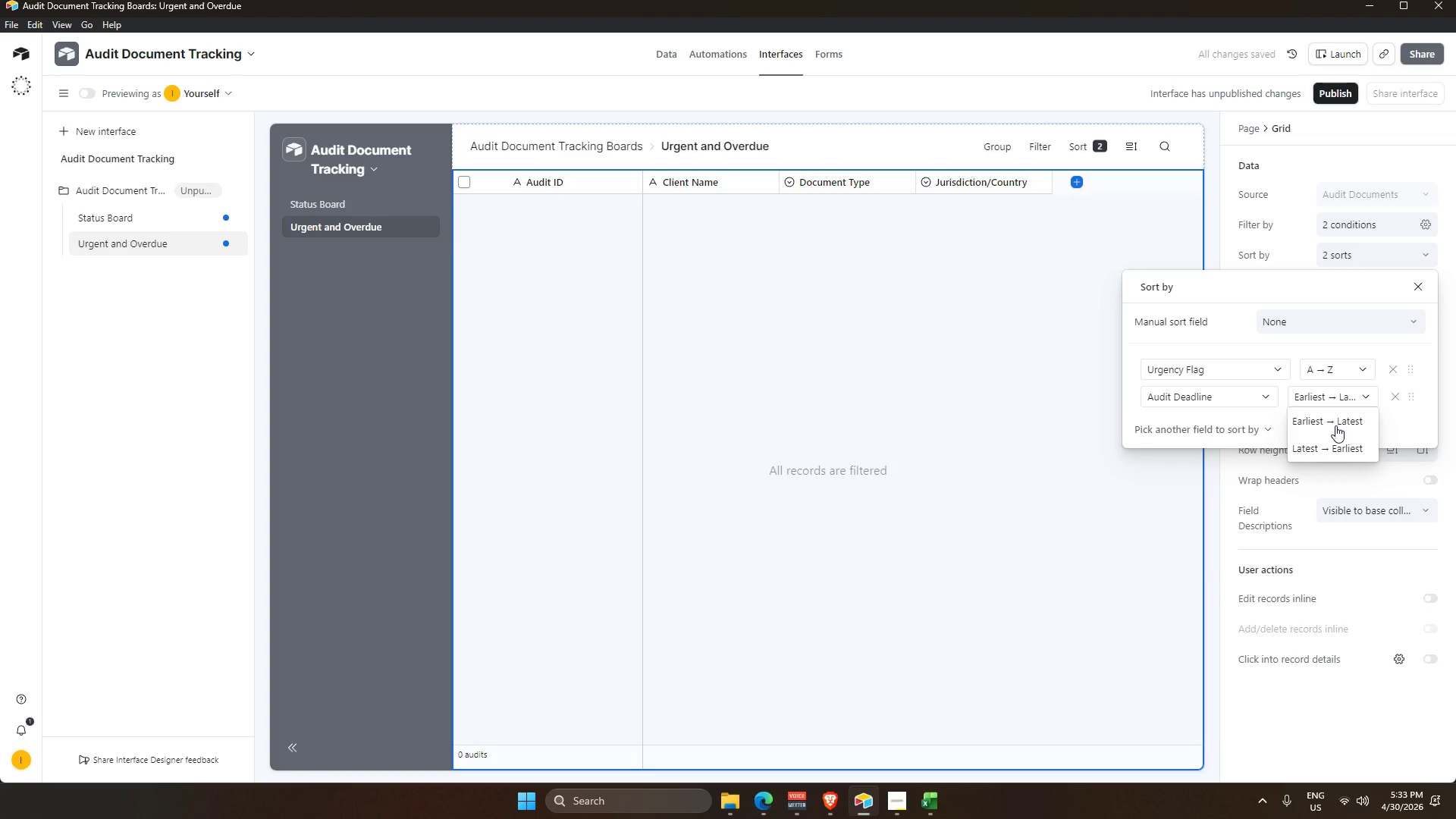 
left_click([1329, 420])
 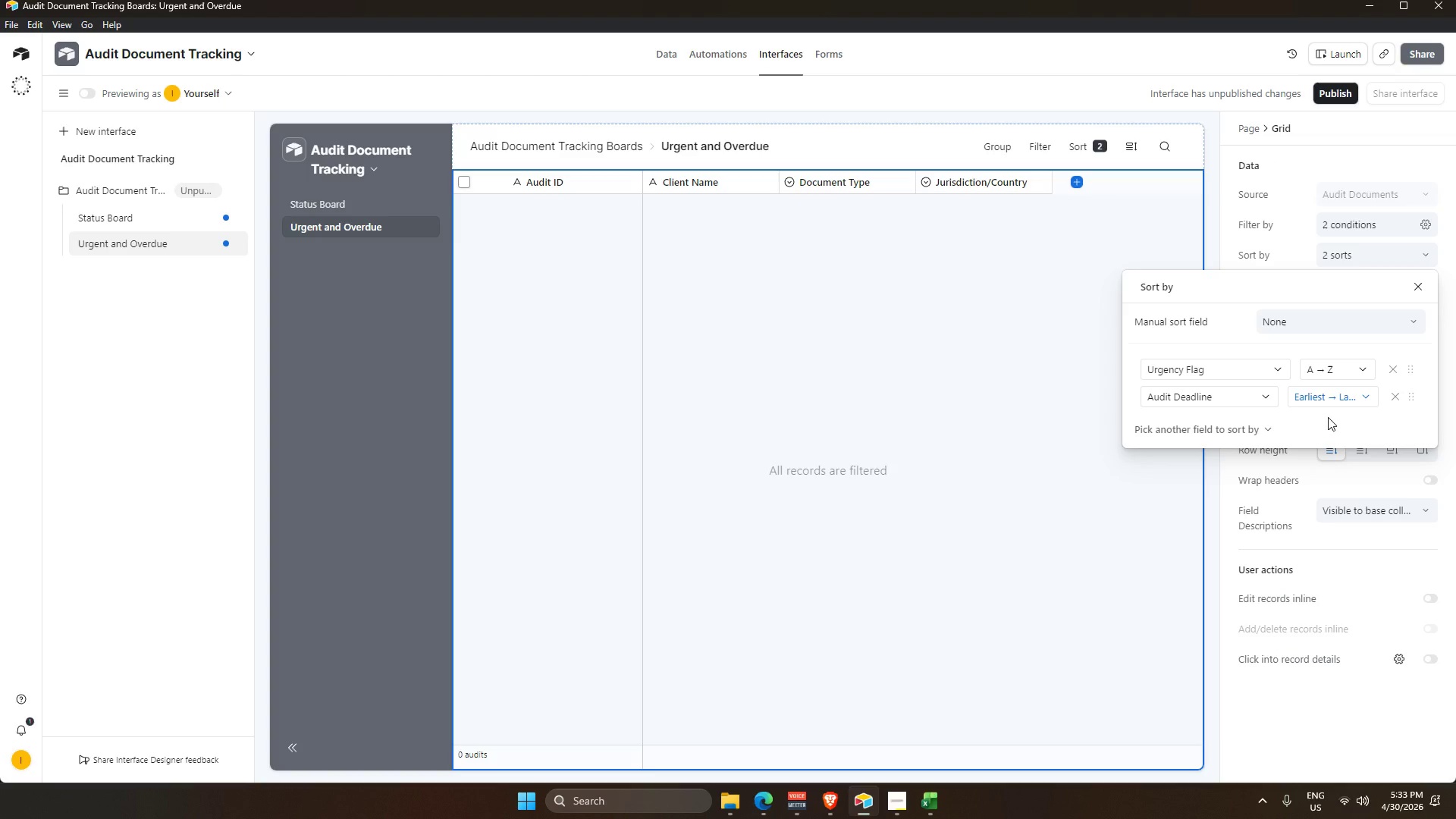 
scroll: coordinate [1335, 425], scroll_direction: up, amount: 2.0
 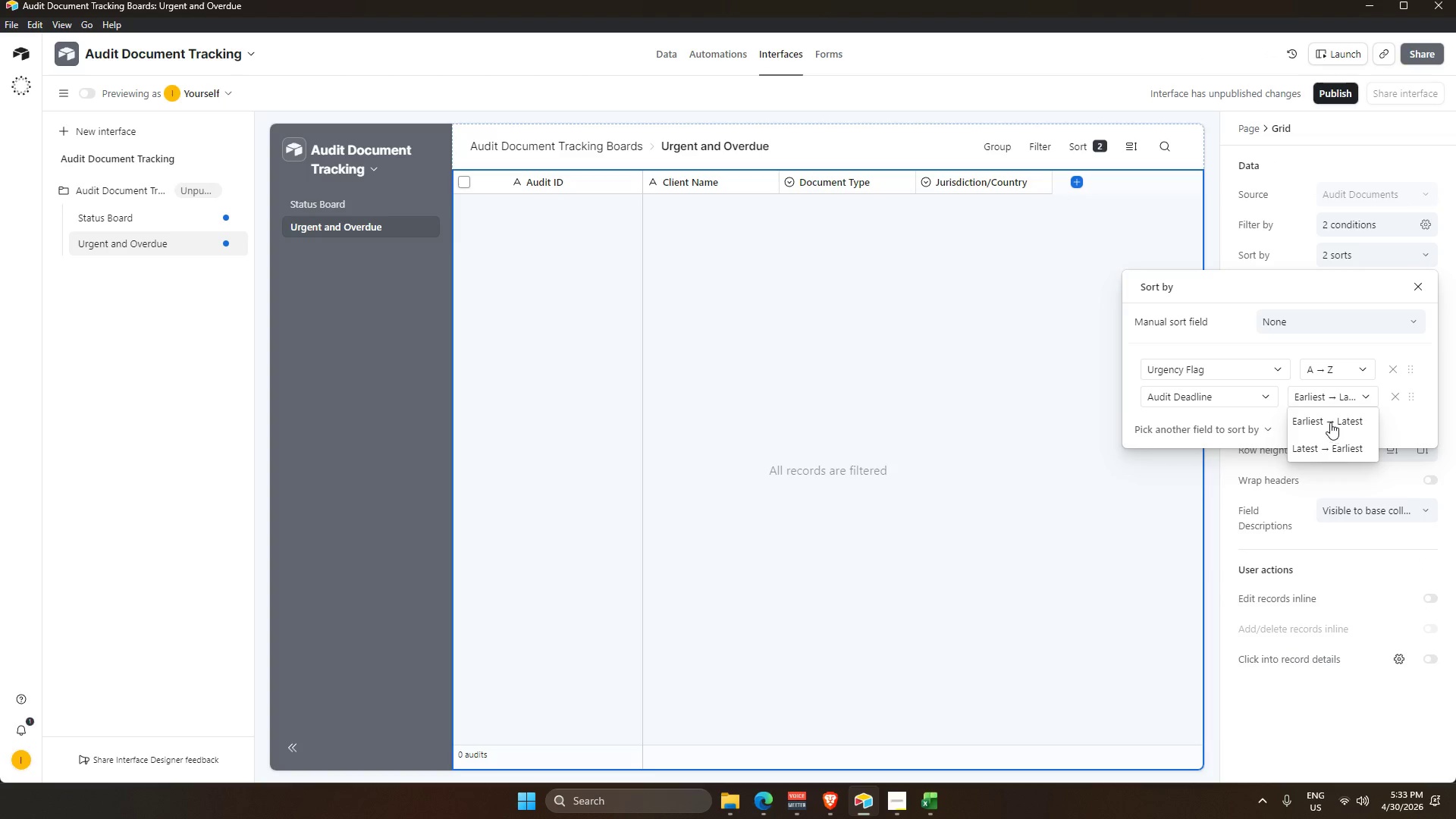 
scroll: coordinate [1328, 417], scroll_direction: down, amount: 3.0
 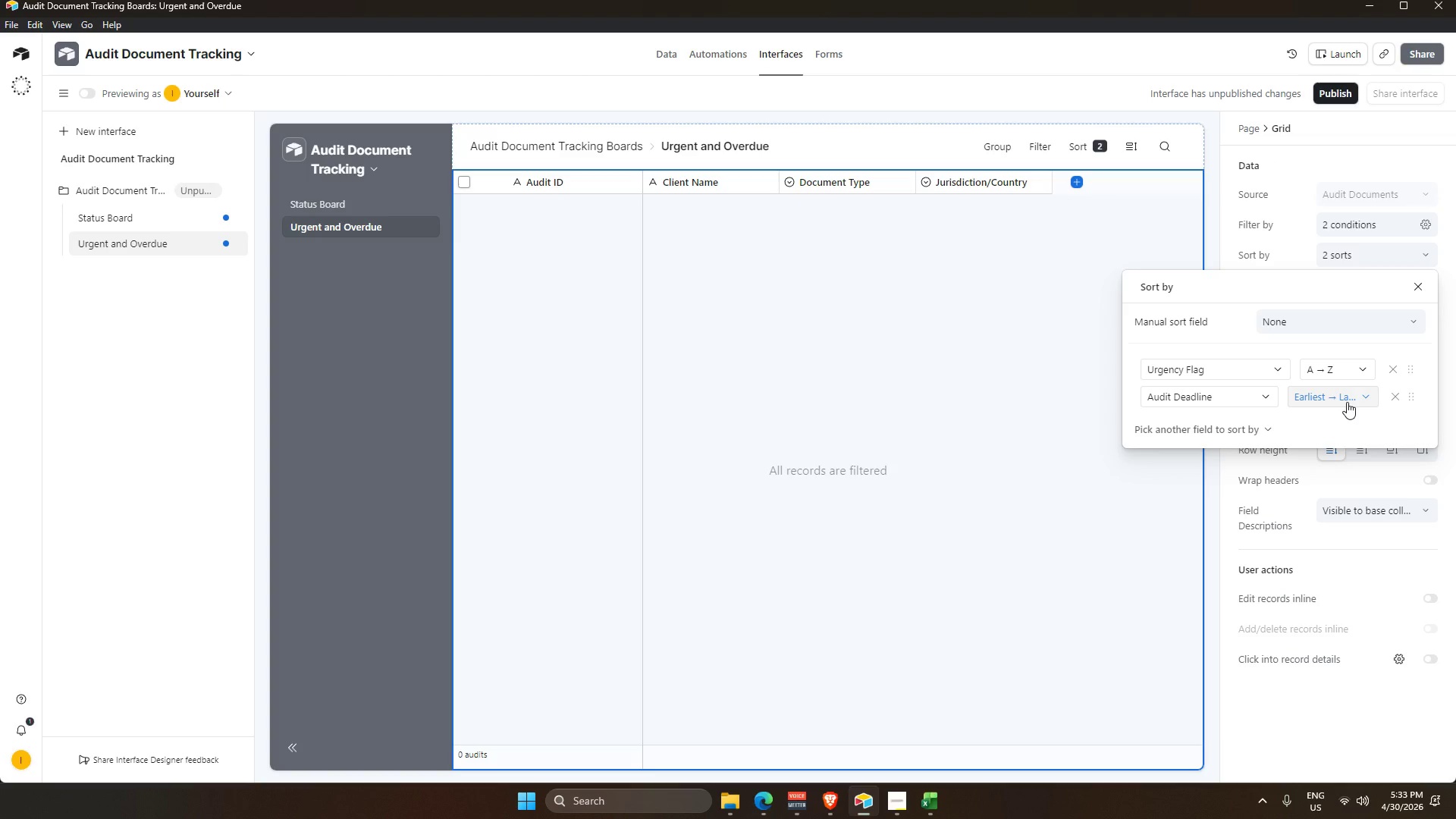 
left_click([1339, 363])
 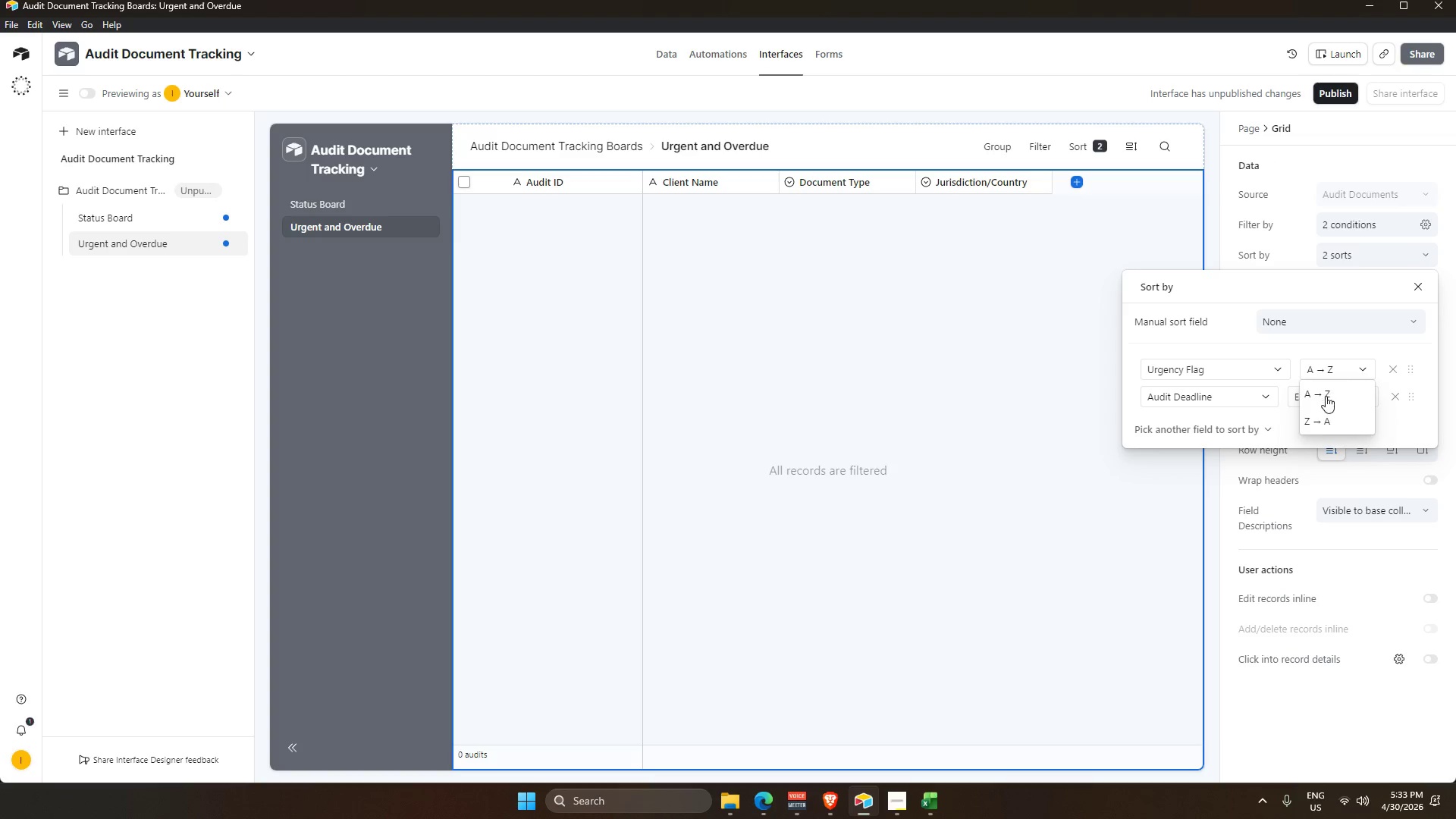 
scroll: coordinate [1326, 396], scroll_direction: up, amount: 3.0
 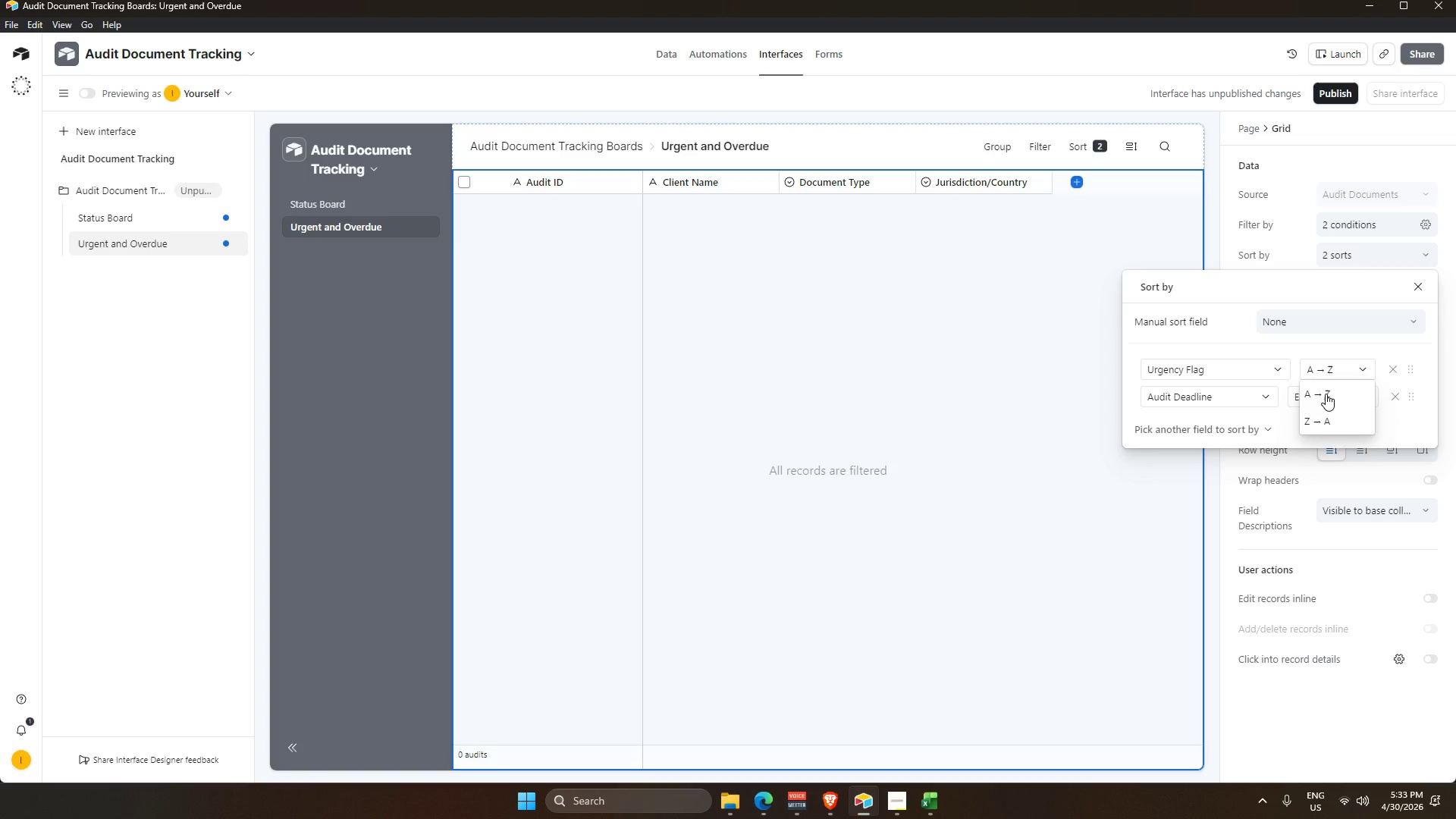 
left_click([1323, 425])
 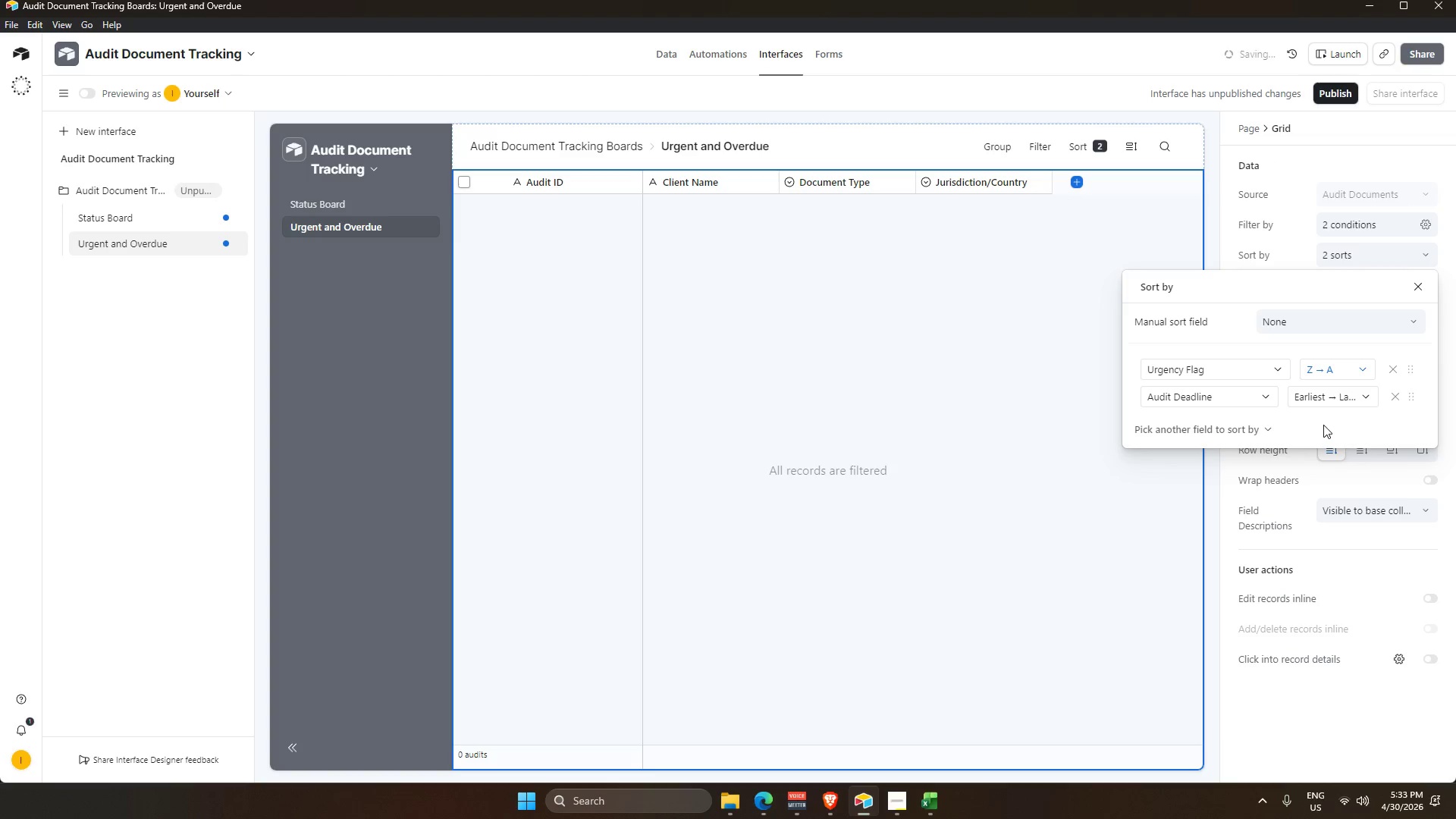 
left_click([1323, 425])
 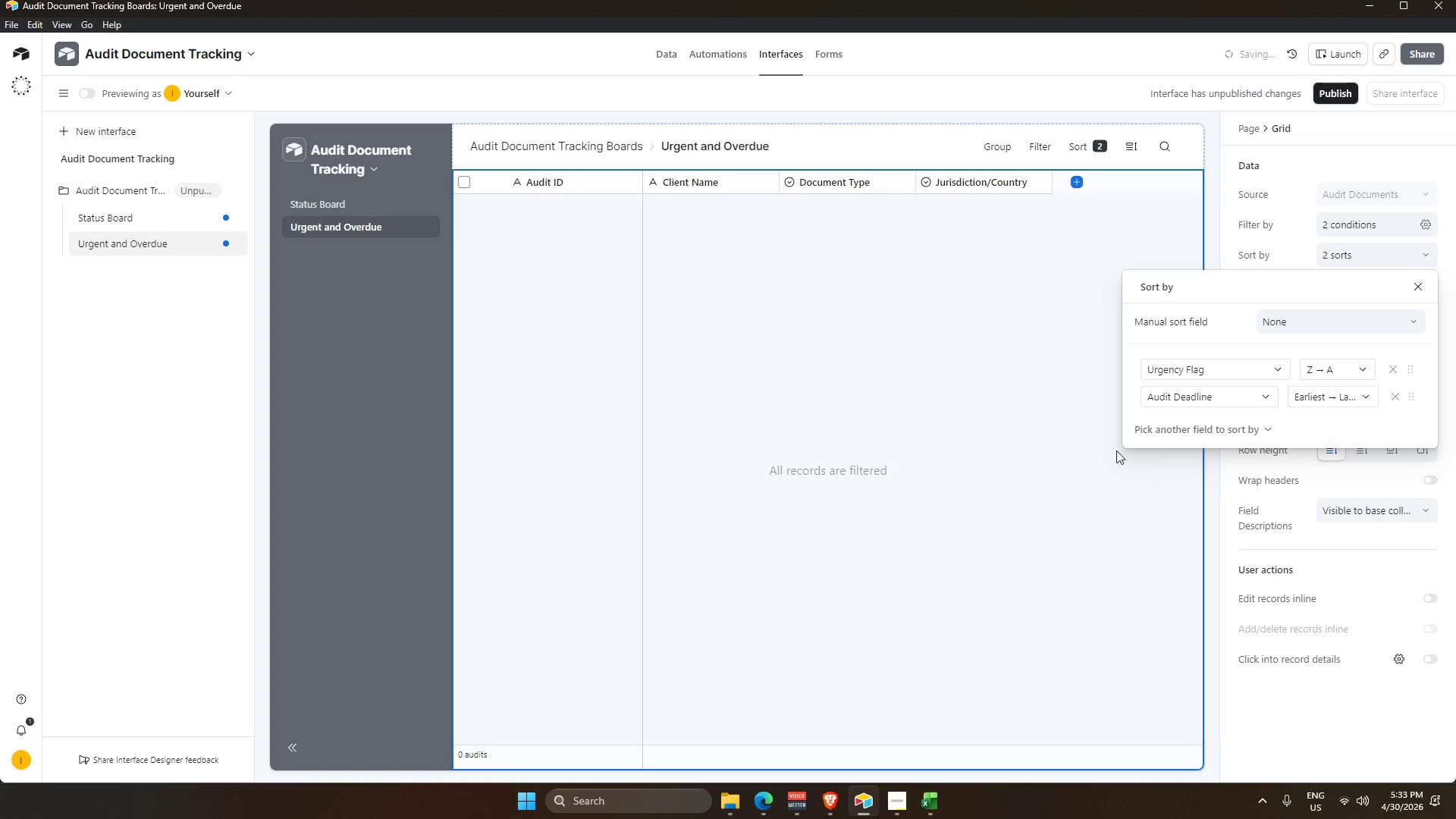 
left_click([1078, 450])
 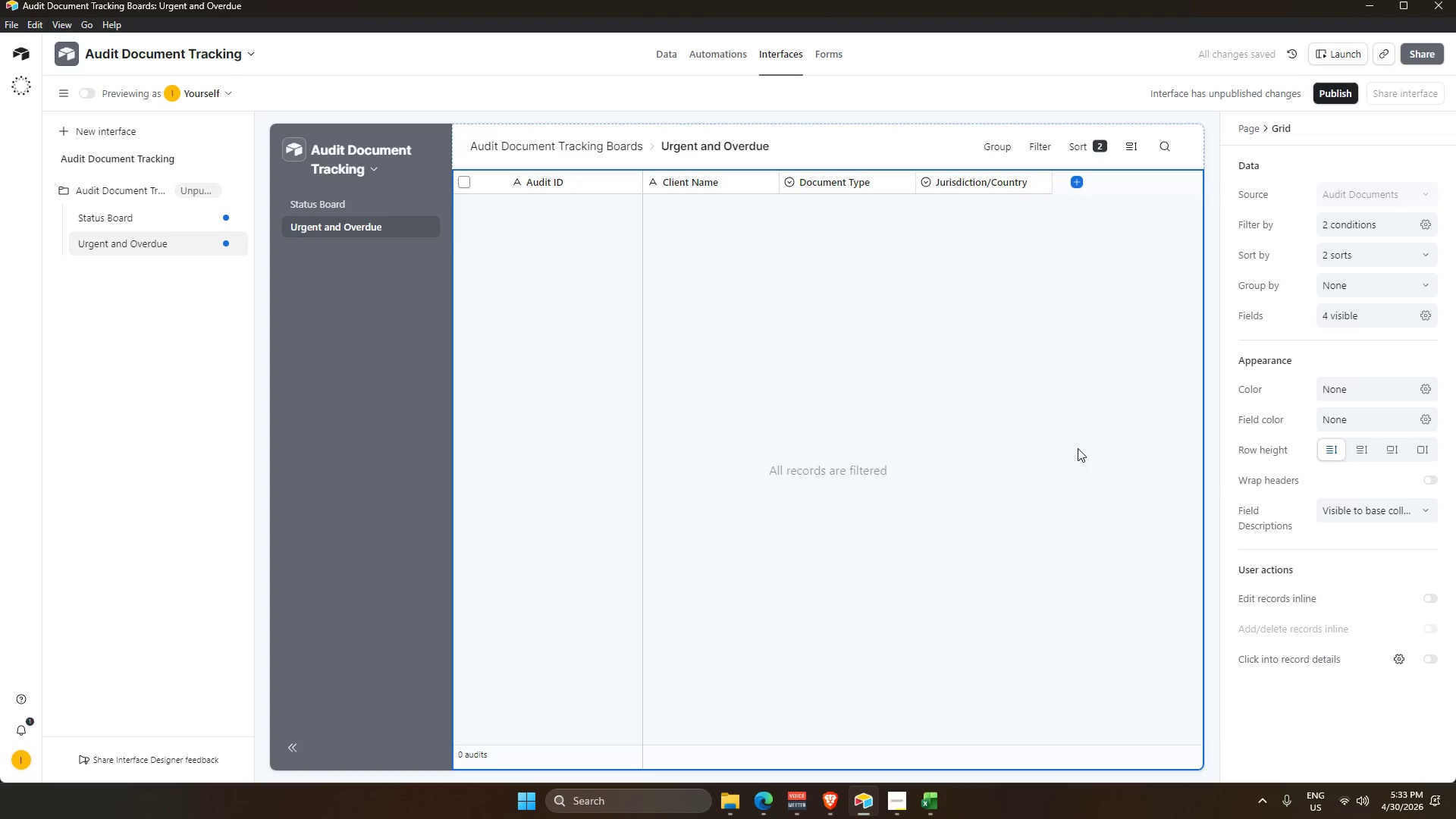 
scroll: coordinate [698, 179], scroll_direction: up, amount: 5.0
 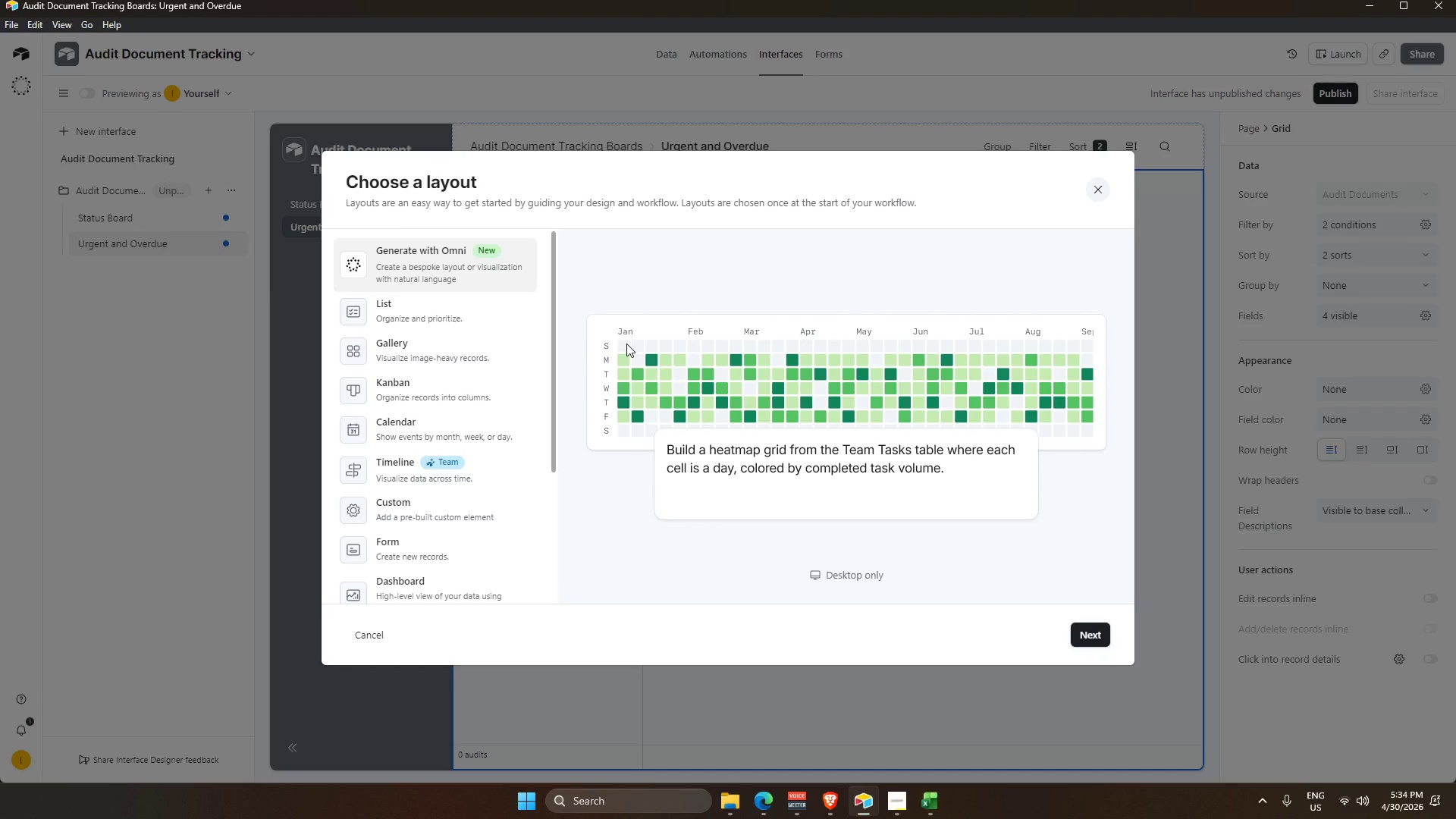 
wait(7.08)
 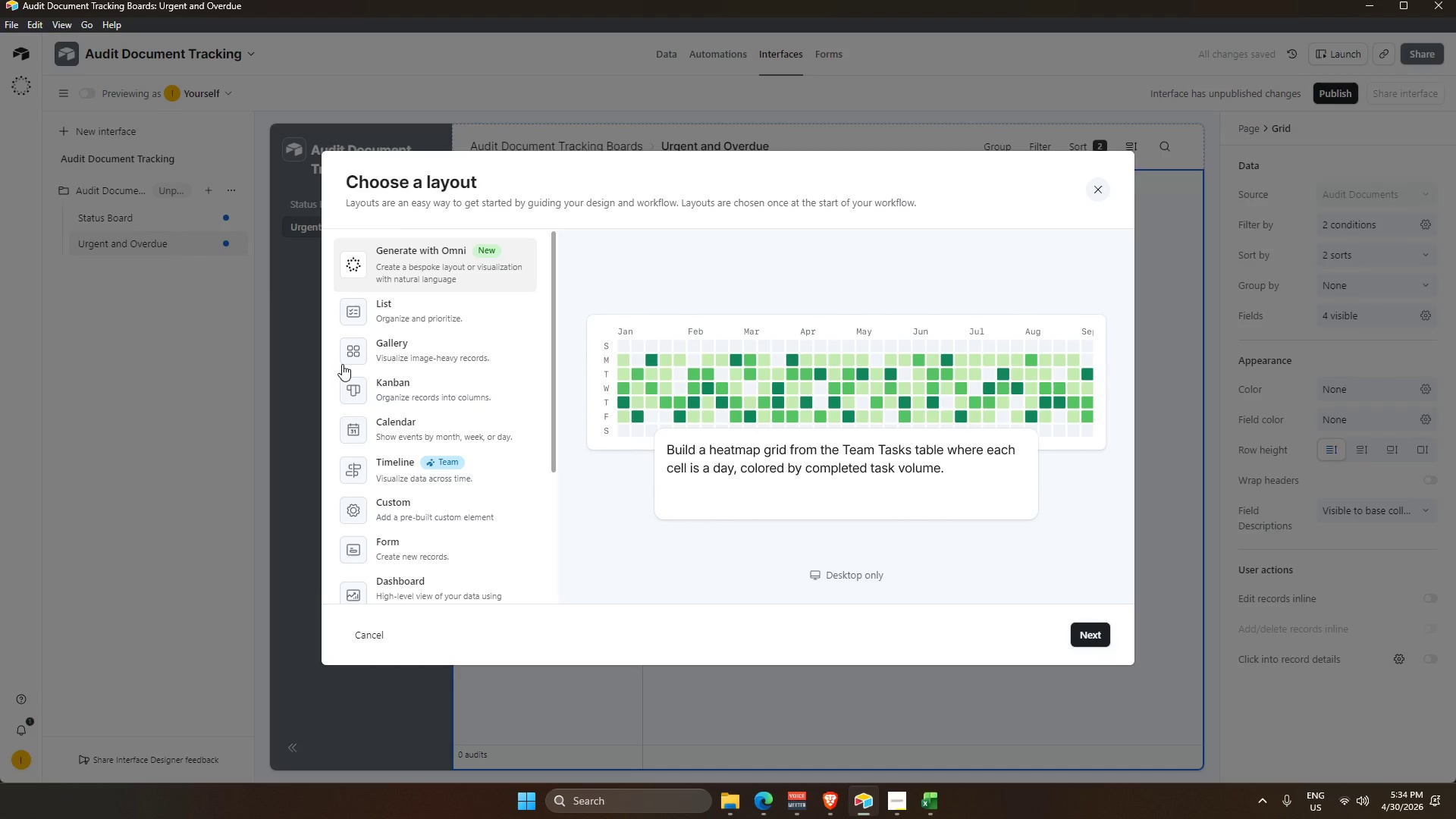 
left_click([455, 347])
 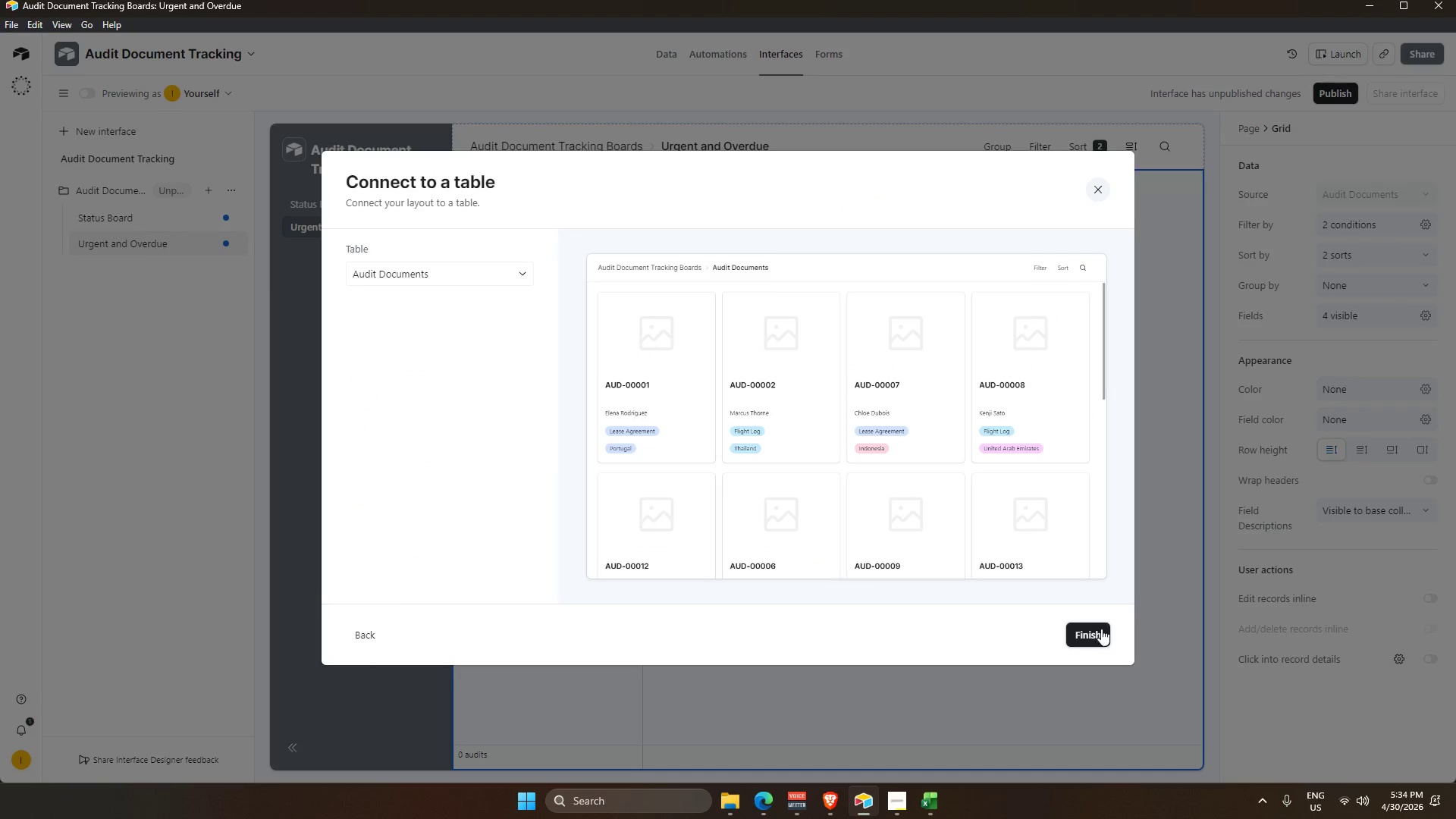 
wait(5.39)
 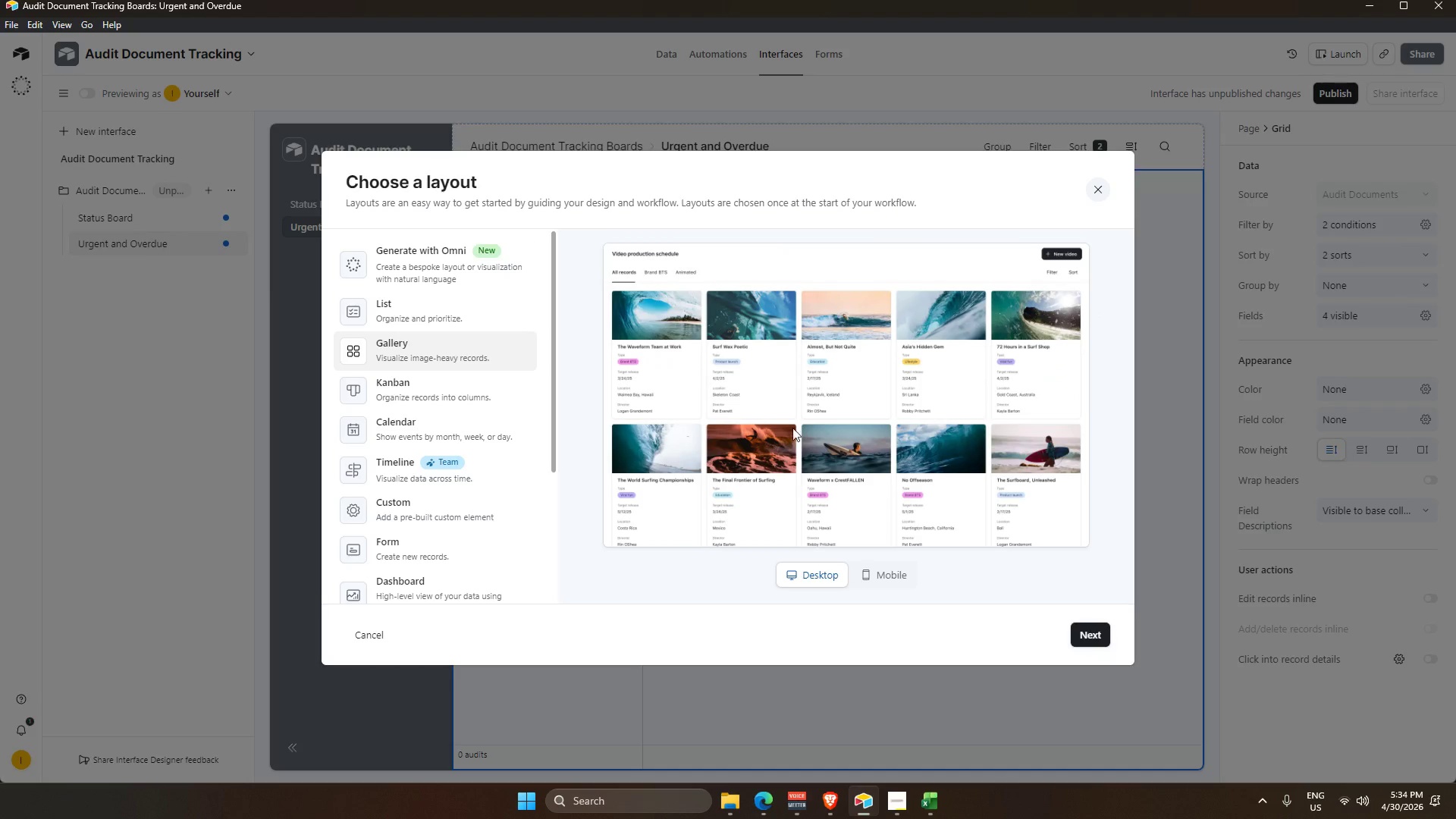 
double_click([128, 267])
 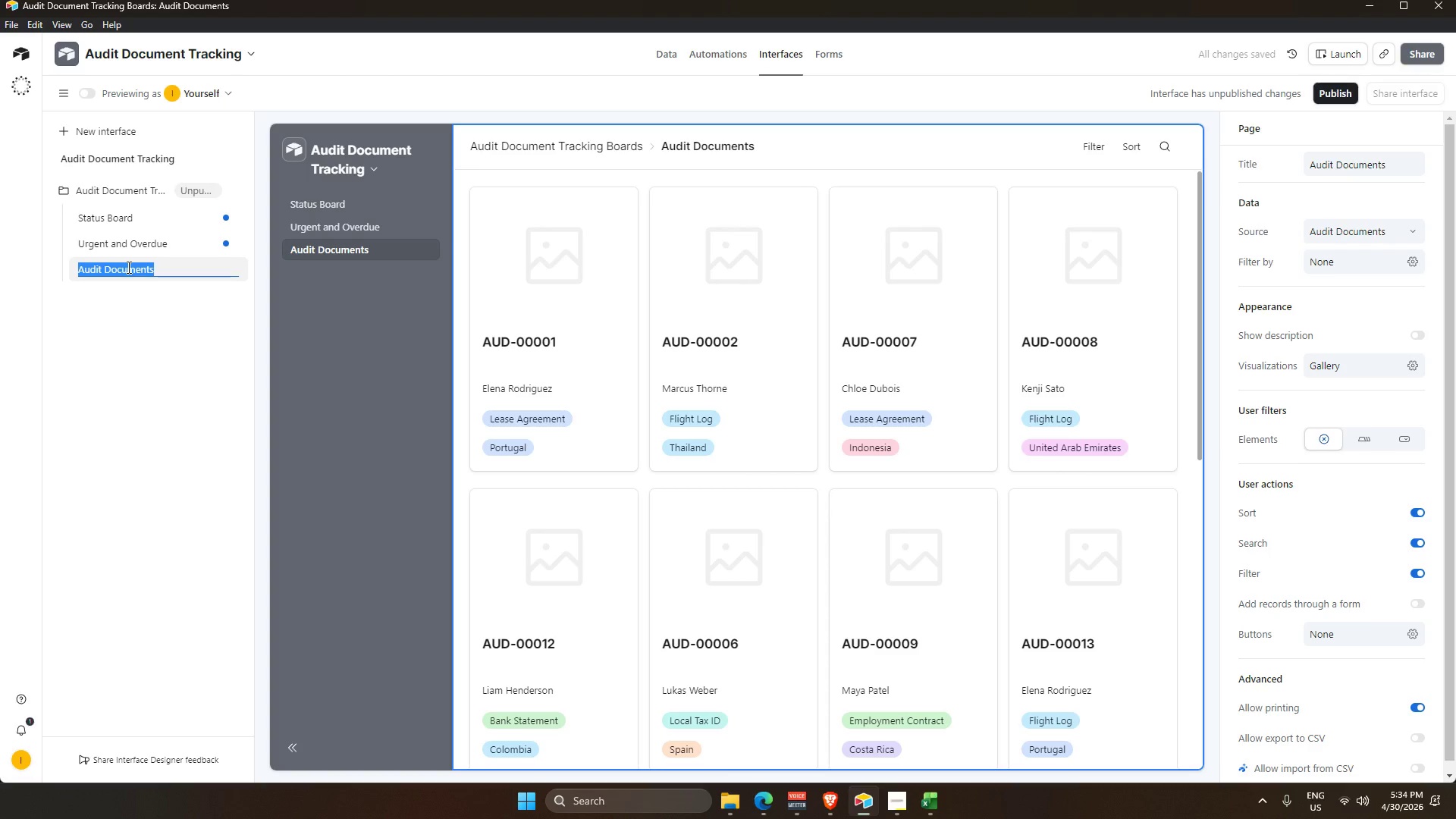 
key(Backspace)
type(Document Gallery)
 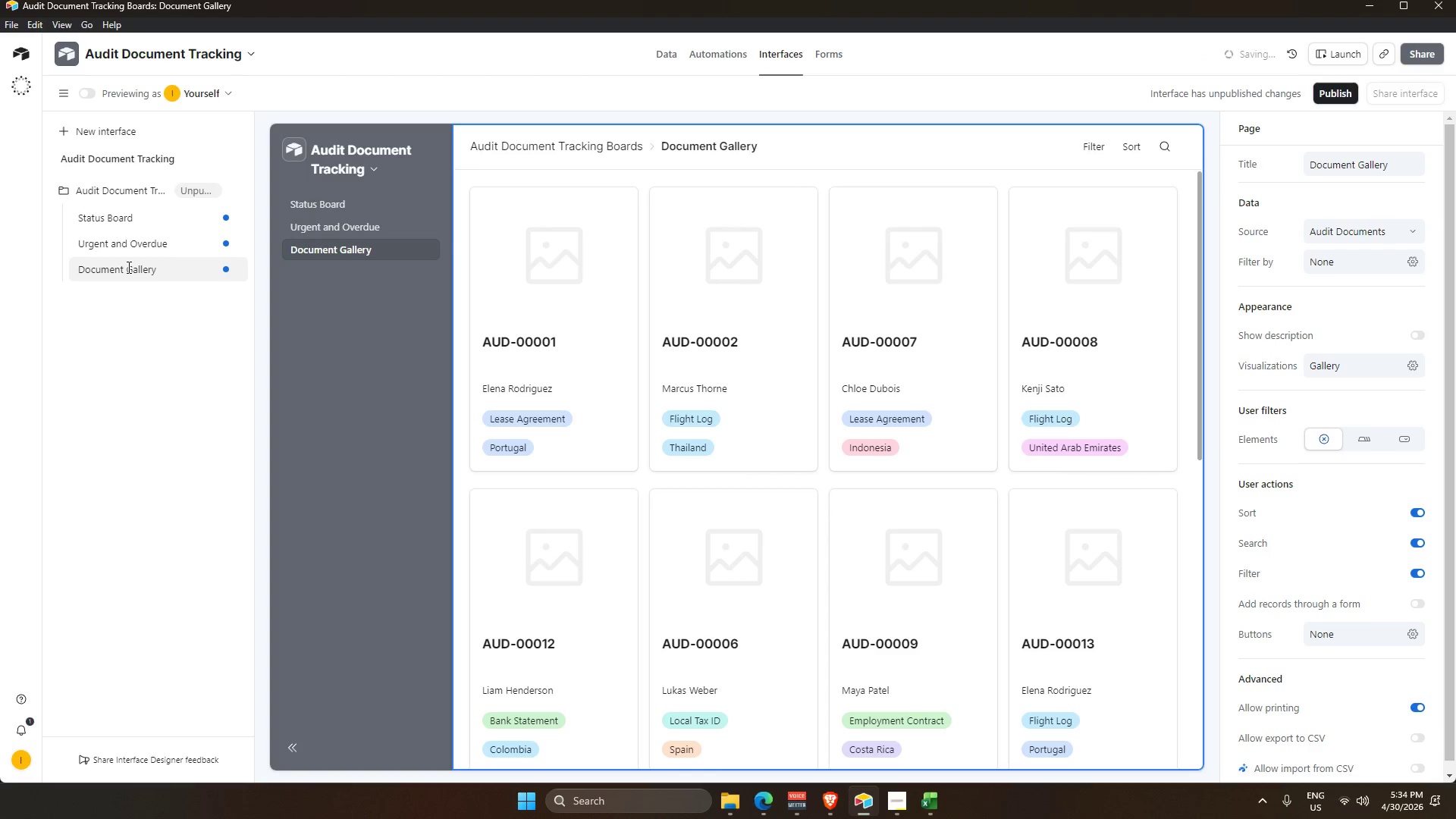 
 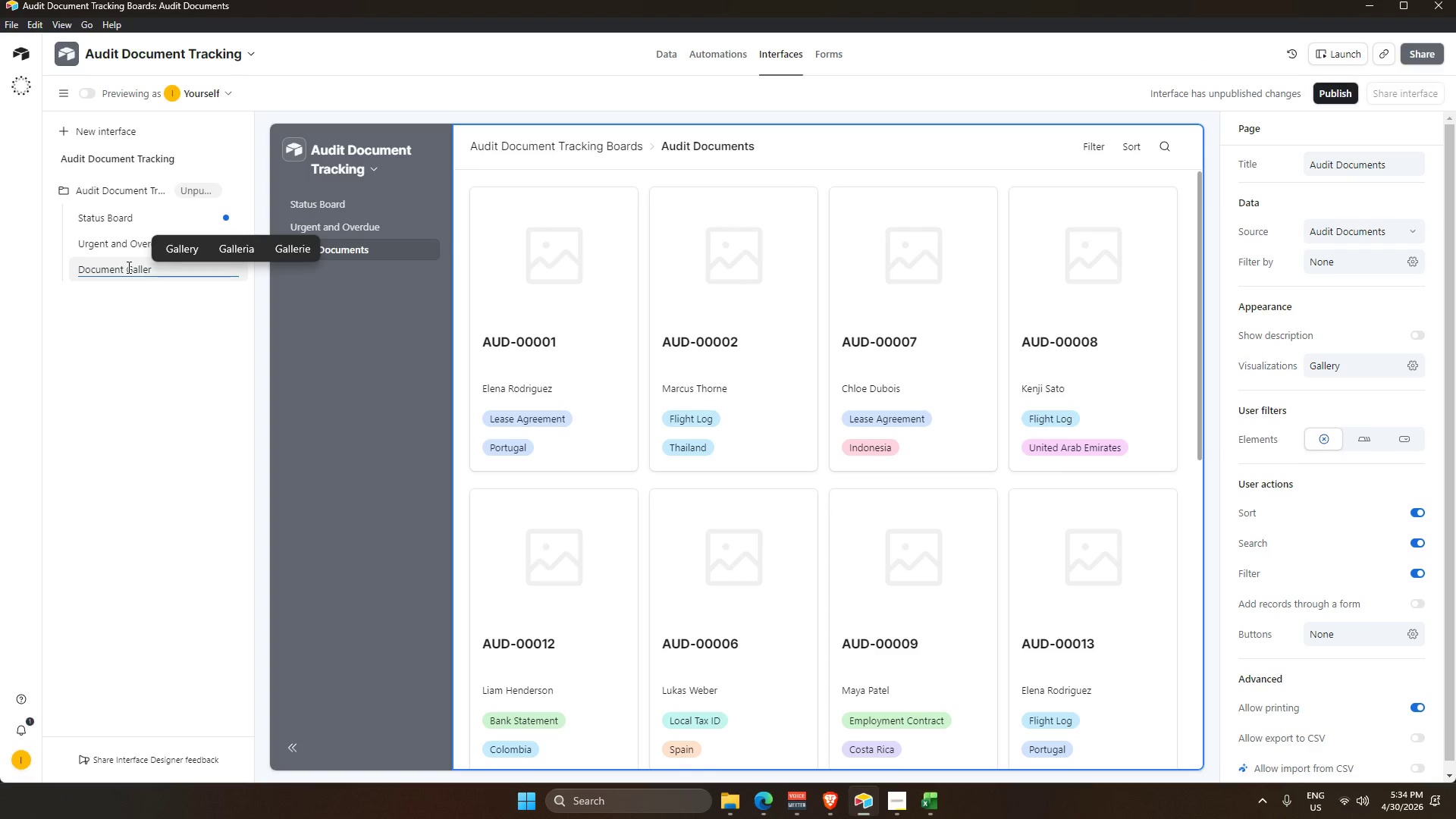 
key(Enter)
 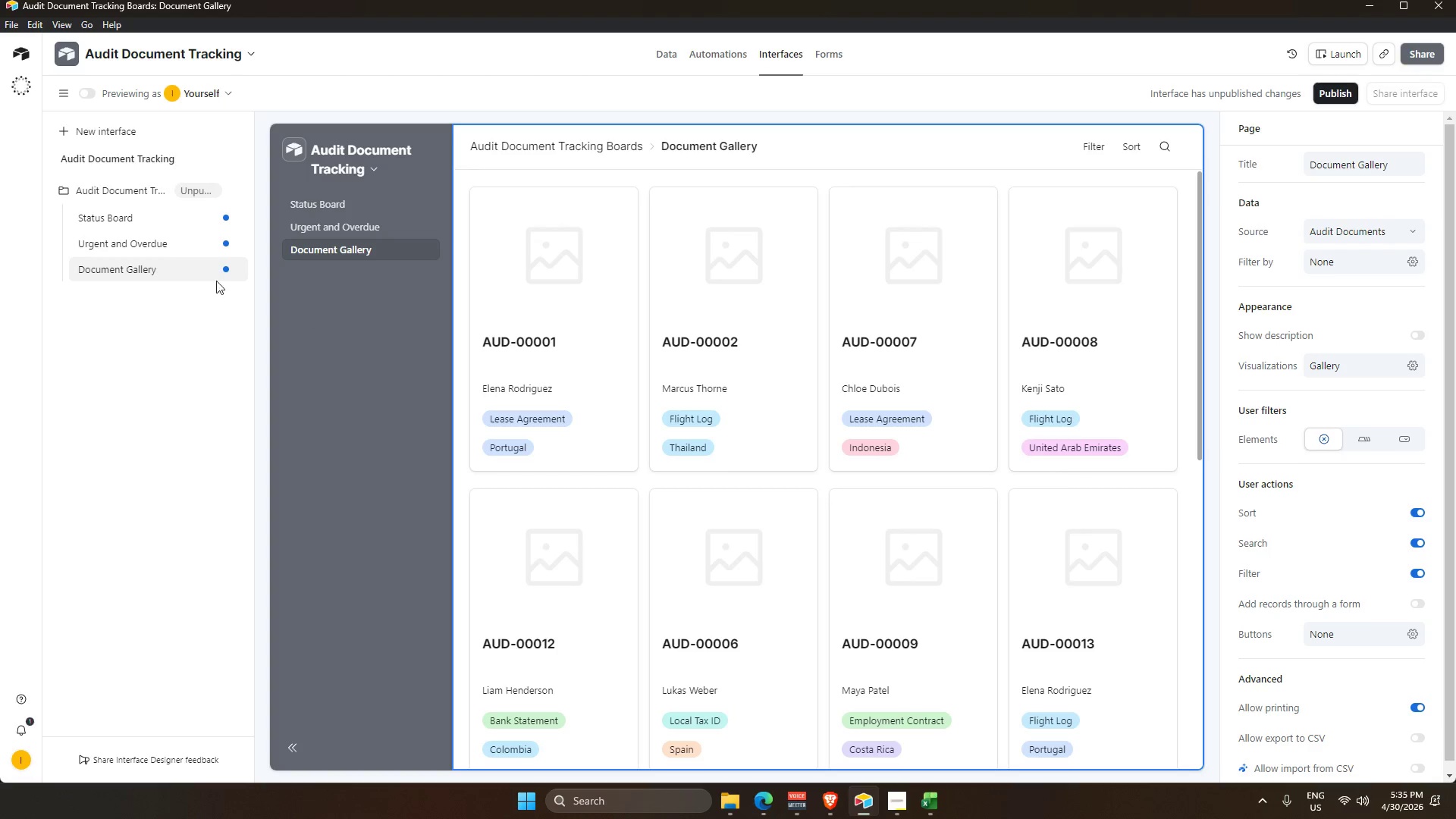 
wait(74.06)
 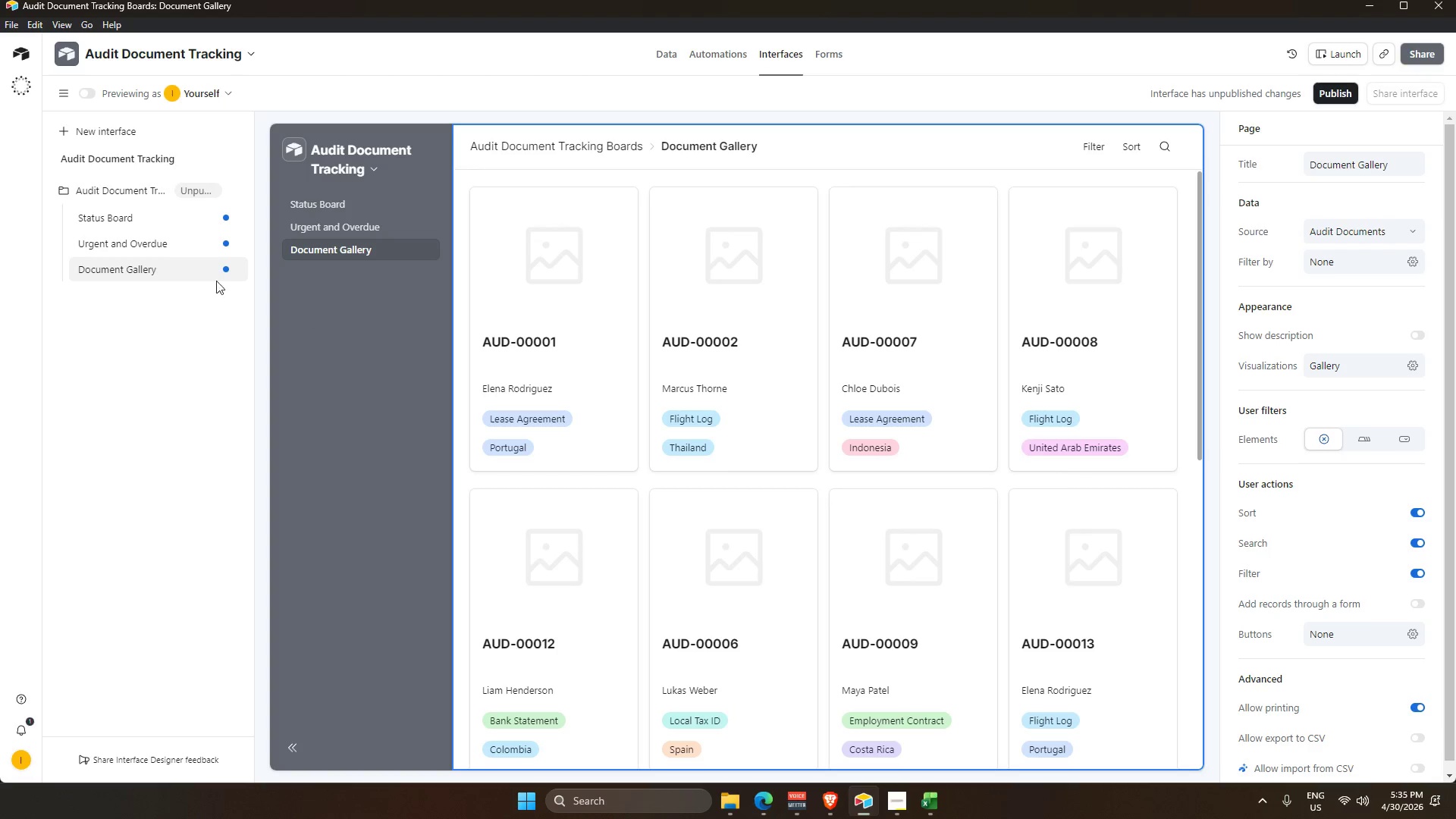 
scroll: coordinate [1351, 653], scroll_direction: down, amount: 7.0
 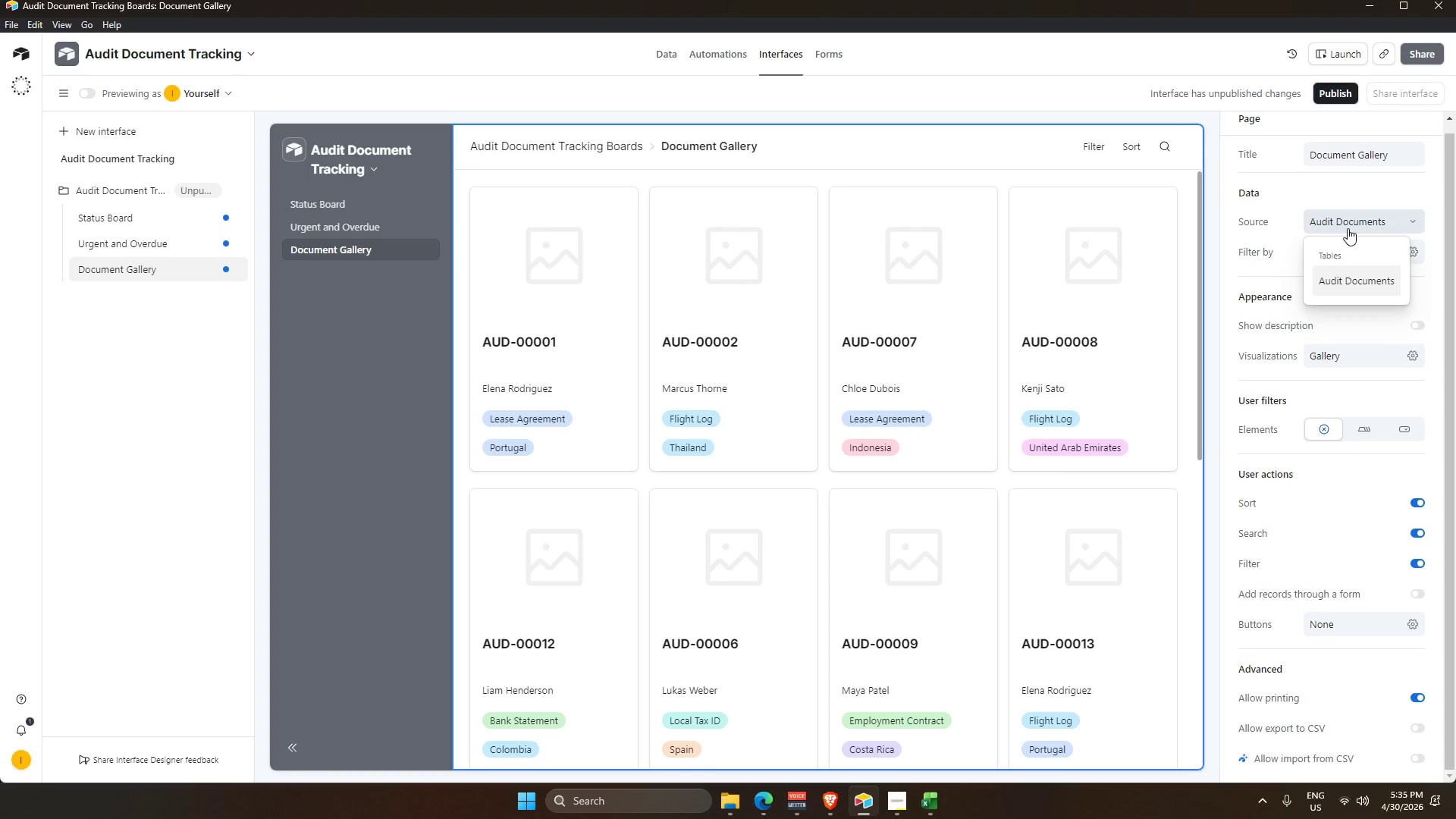 
left_click([1352, 161])
 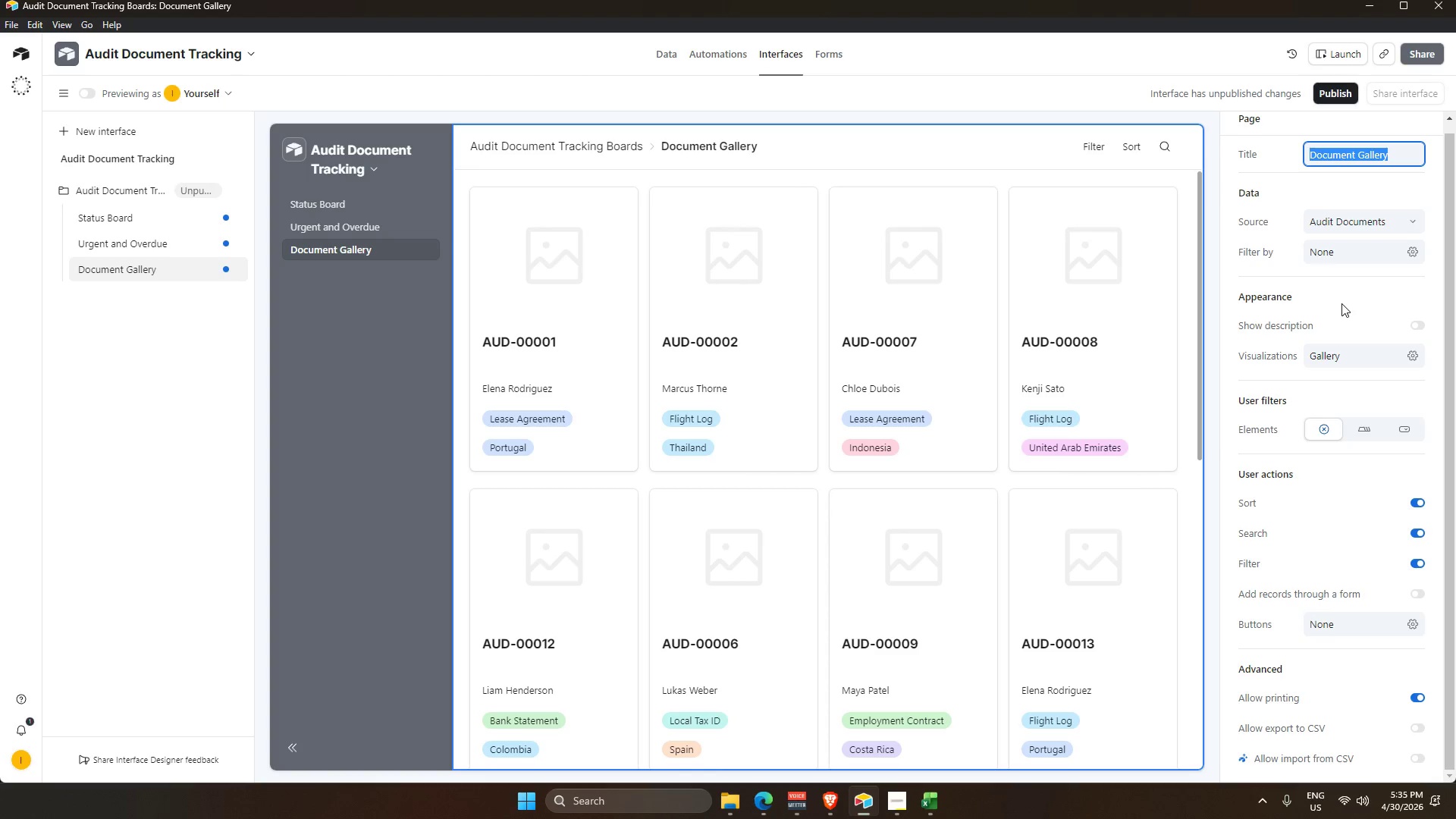 
left_click([1342, 303])
 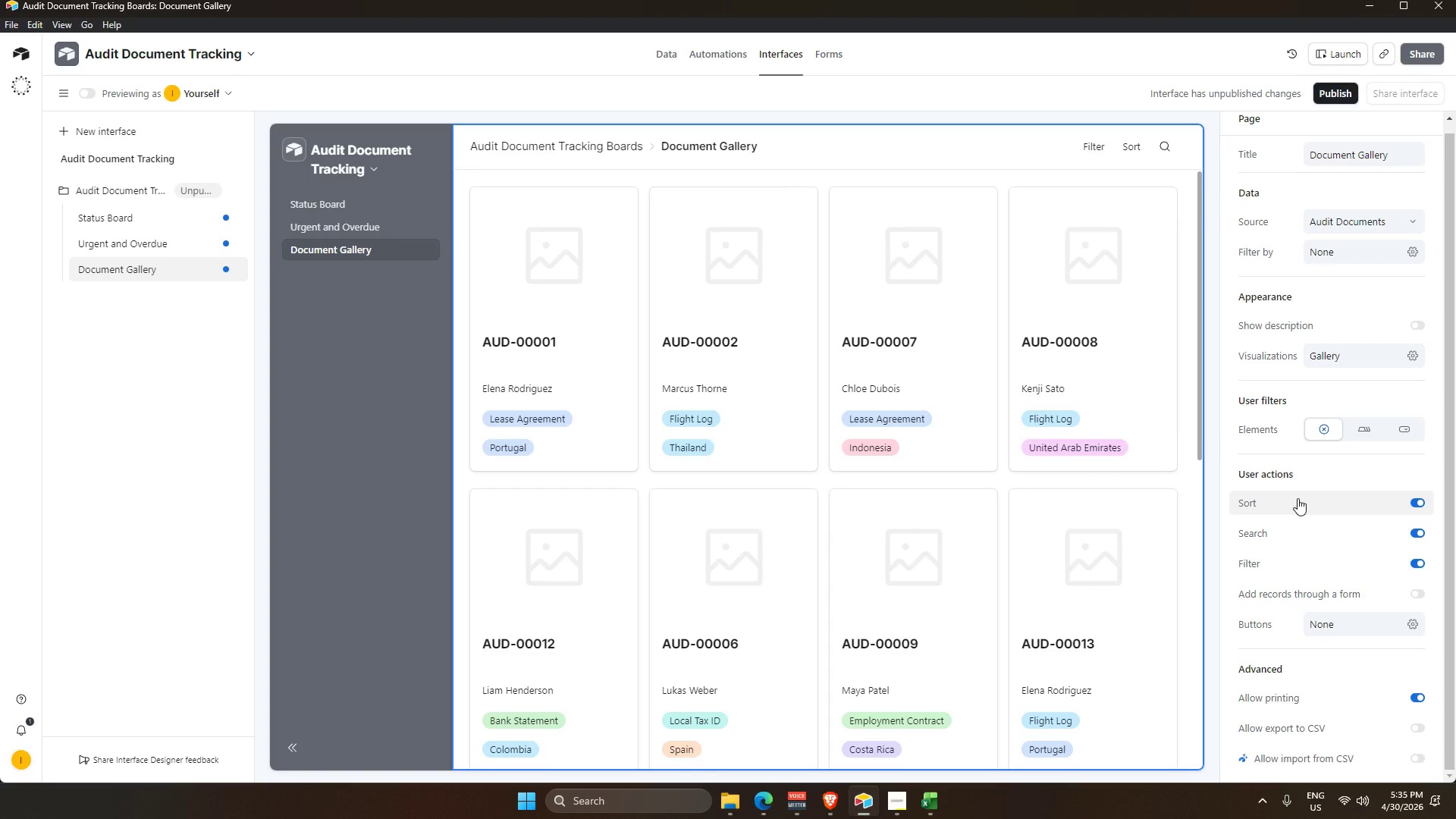 
wait(8.09)
 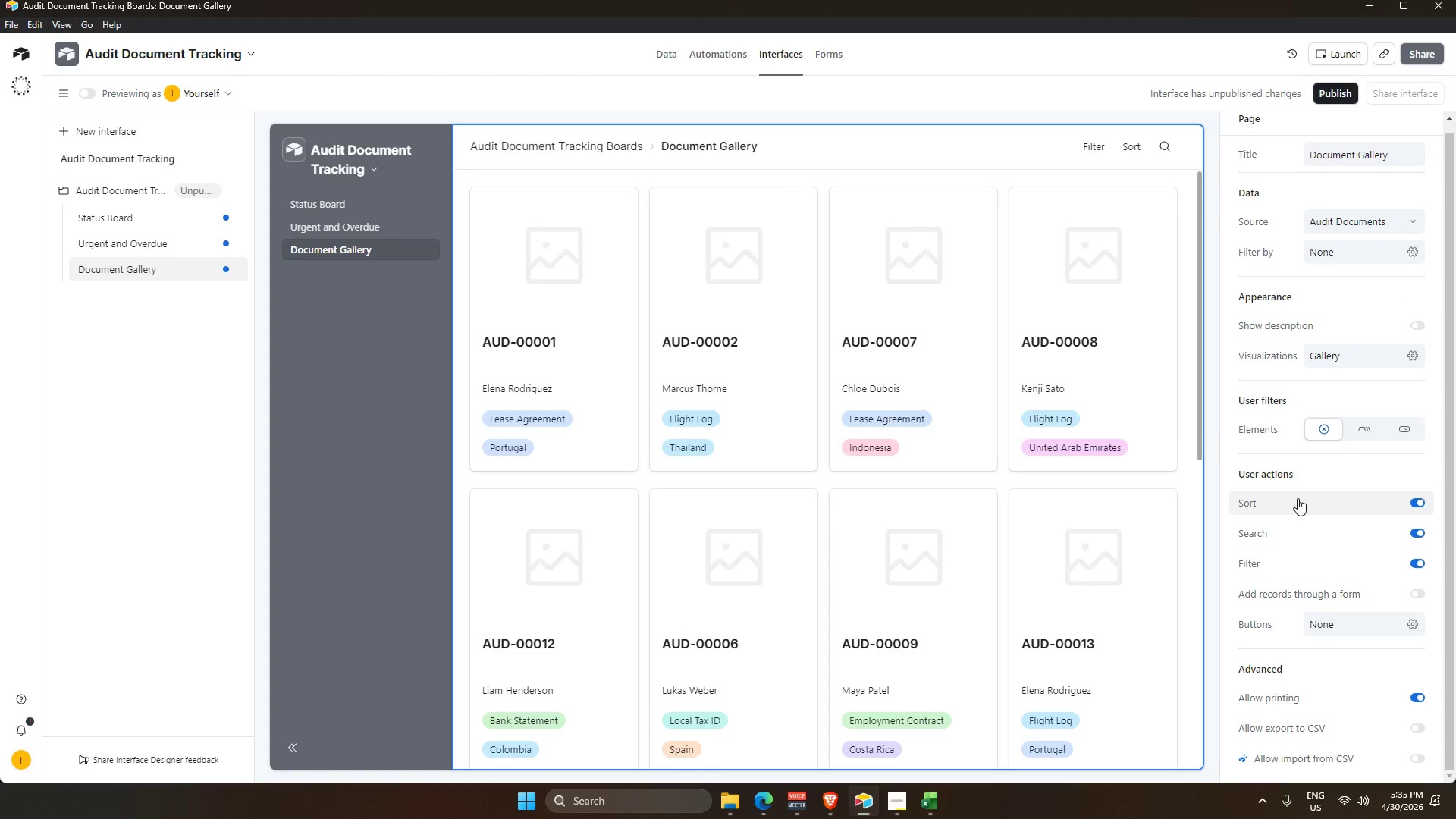 
left_click([1000, 146])
 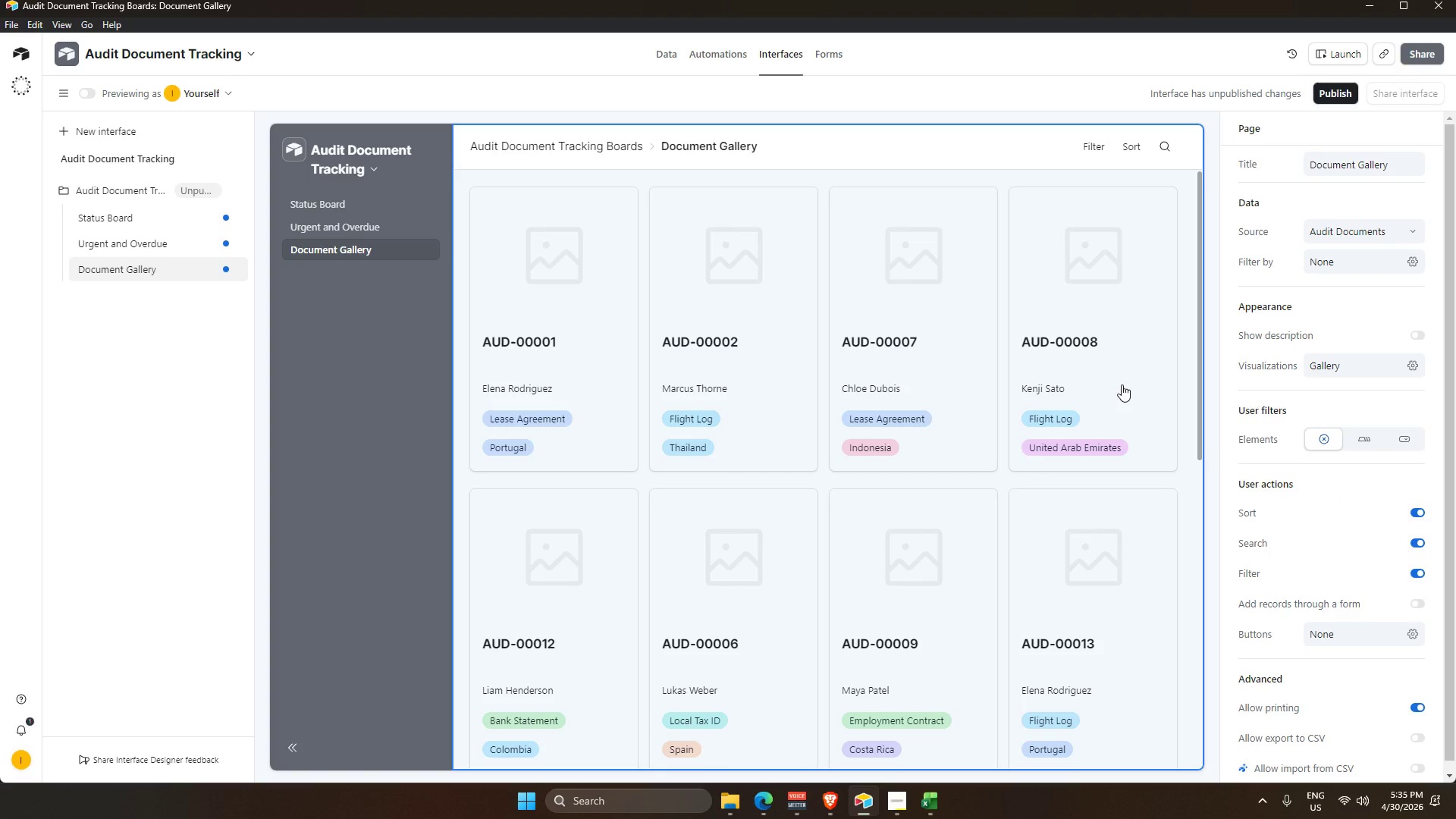 
left_click([1025, 447])
 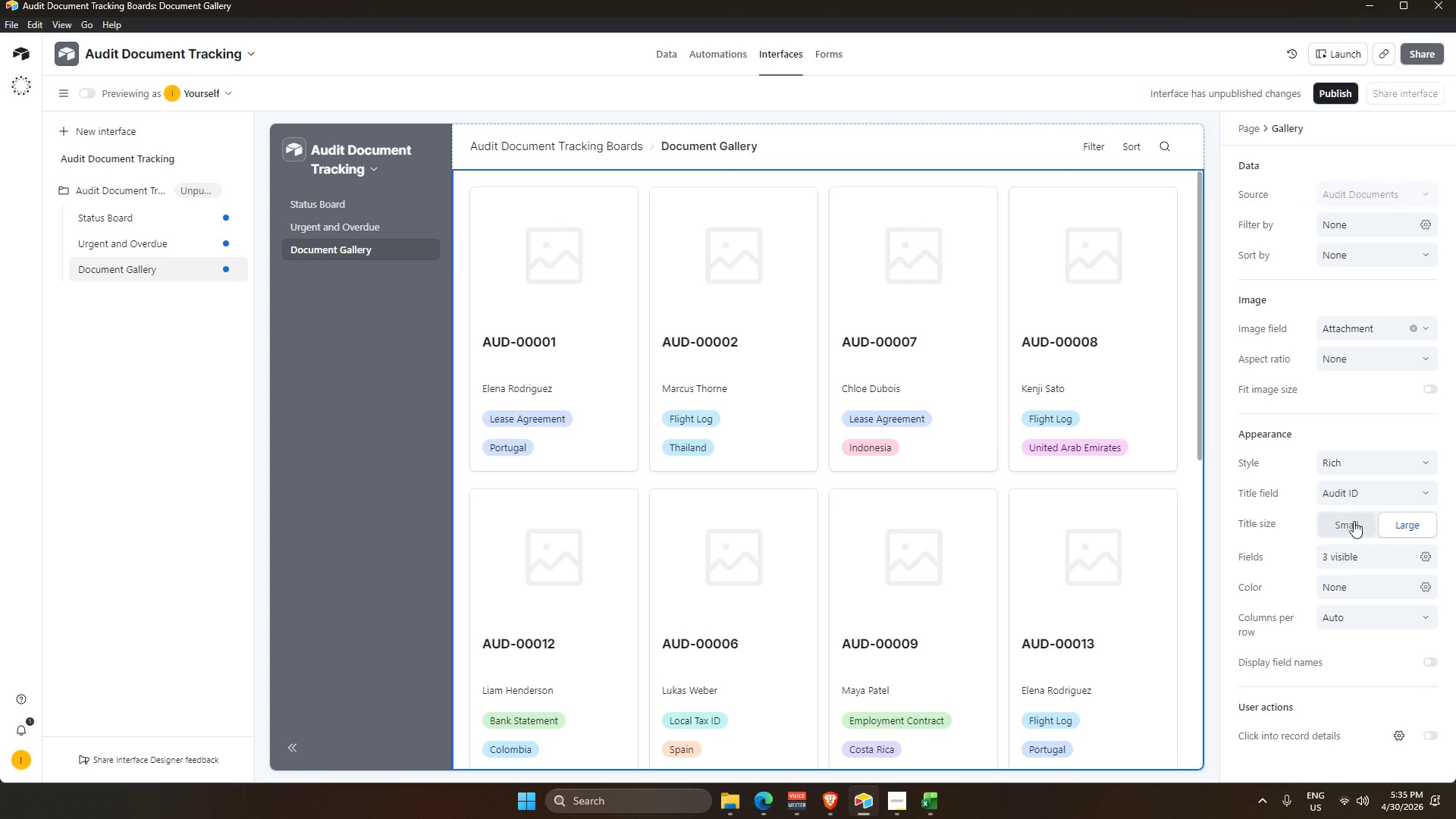 
left_click([1347, 556])
 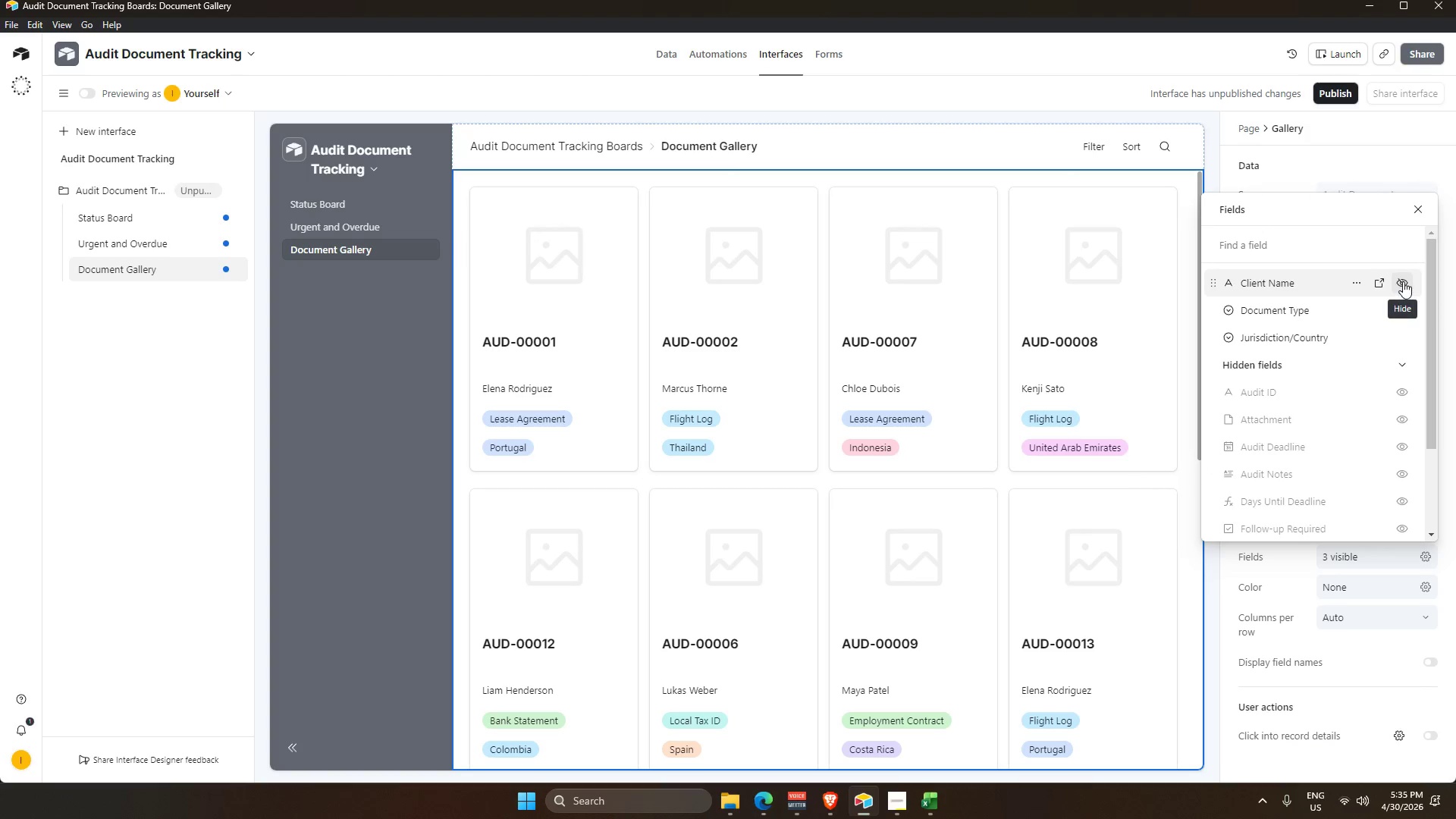 
double_click([1403, 281])
 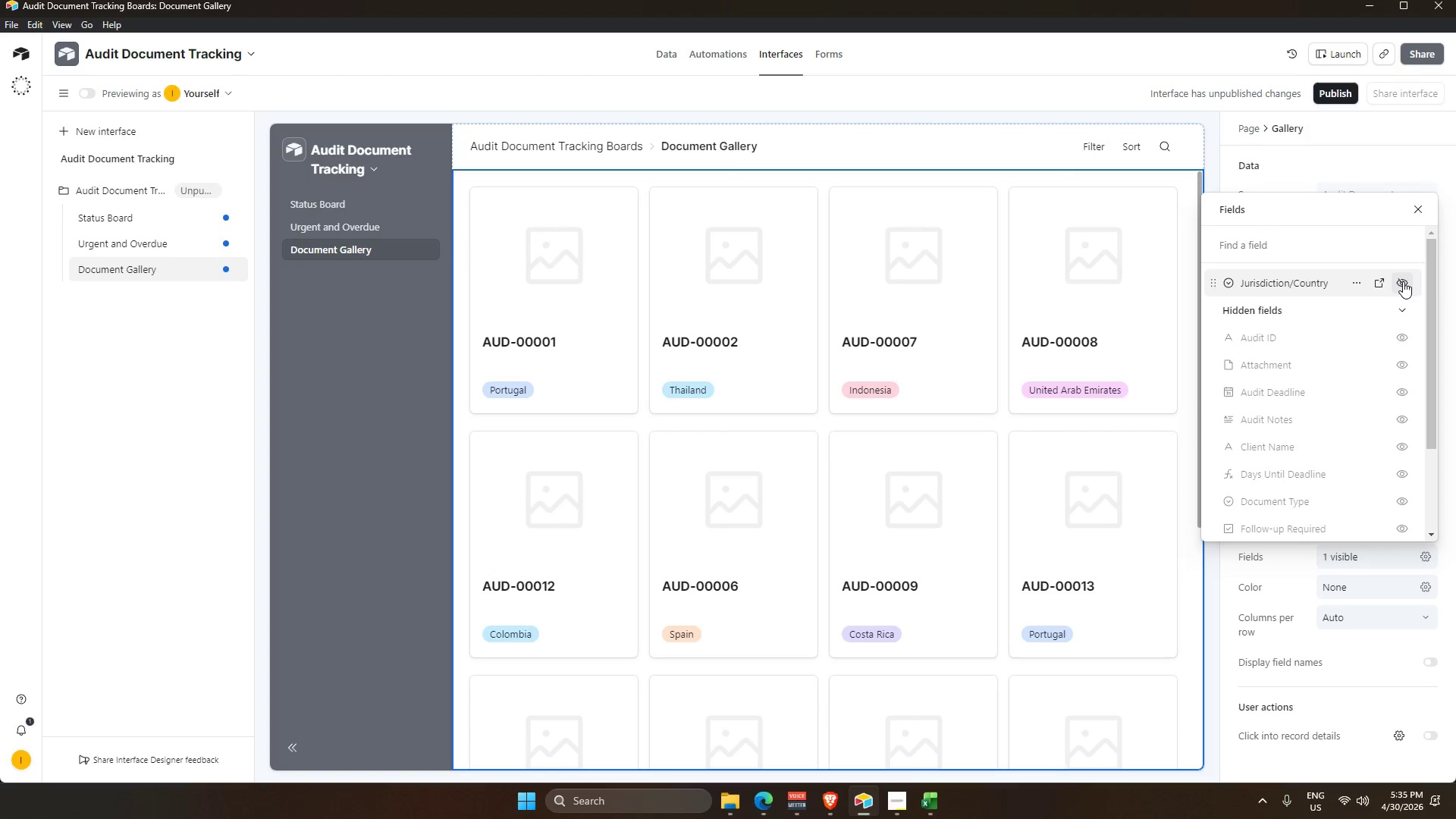 
triple_click([1403, 281])
 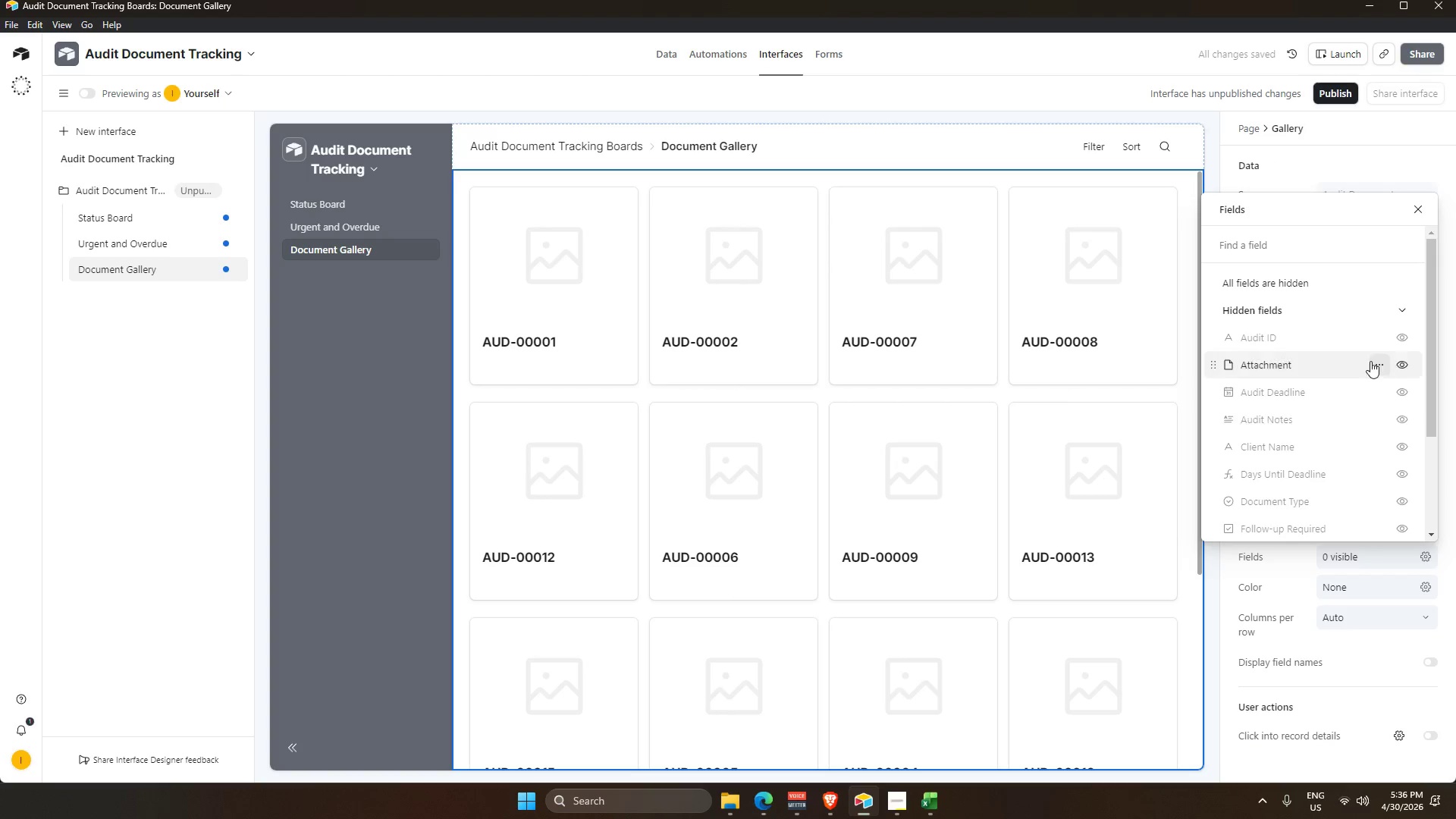 
scroll: coordinate [1397, 375], scroll_direction: up, amount: 2.0
 